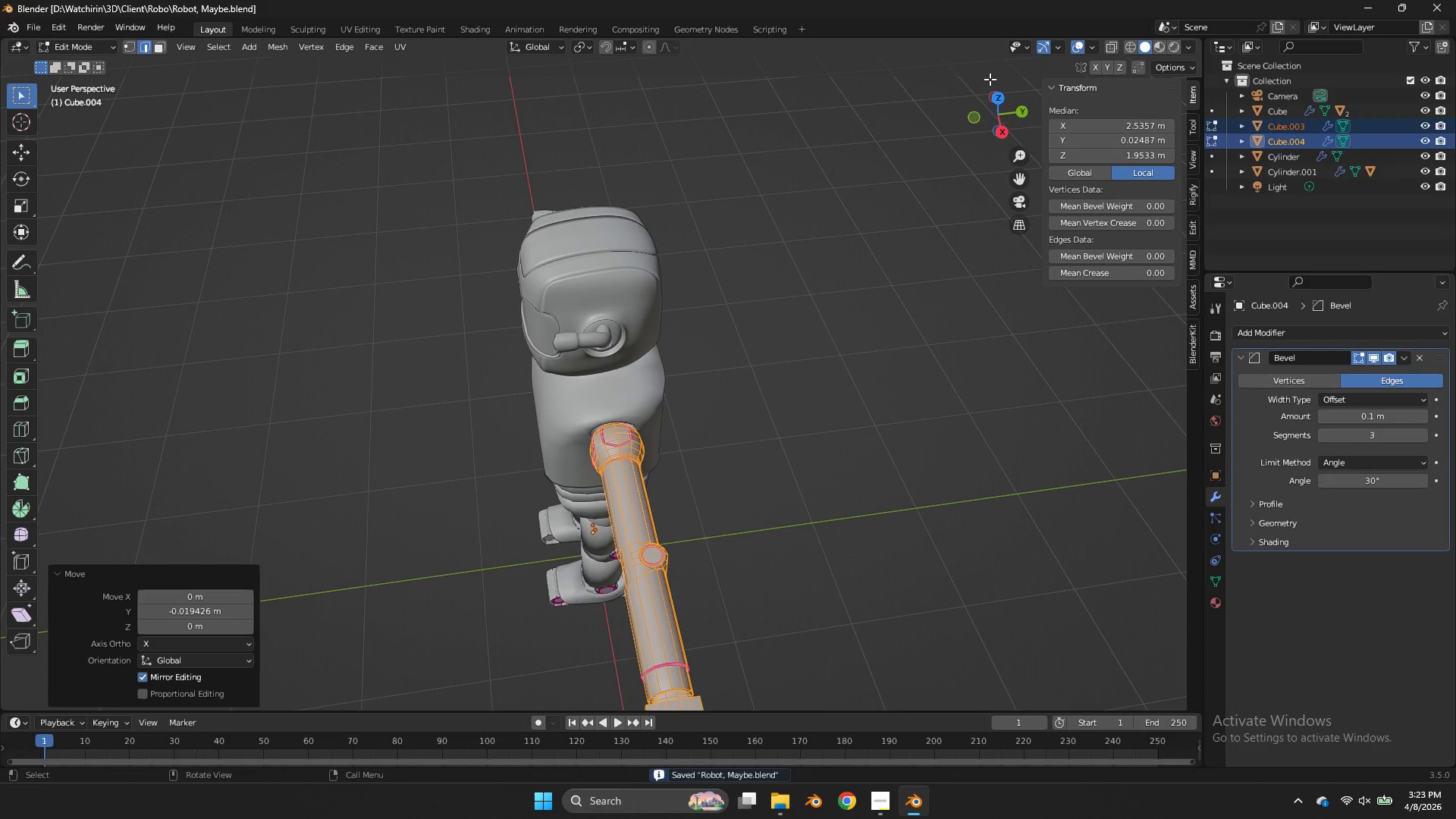 
key(Tab)
 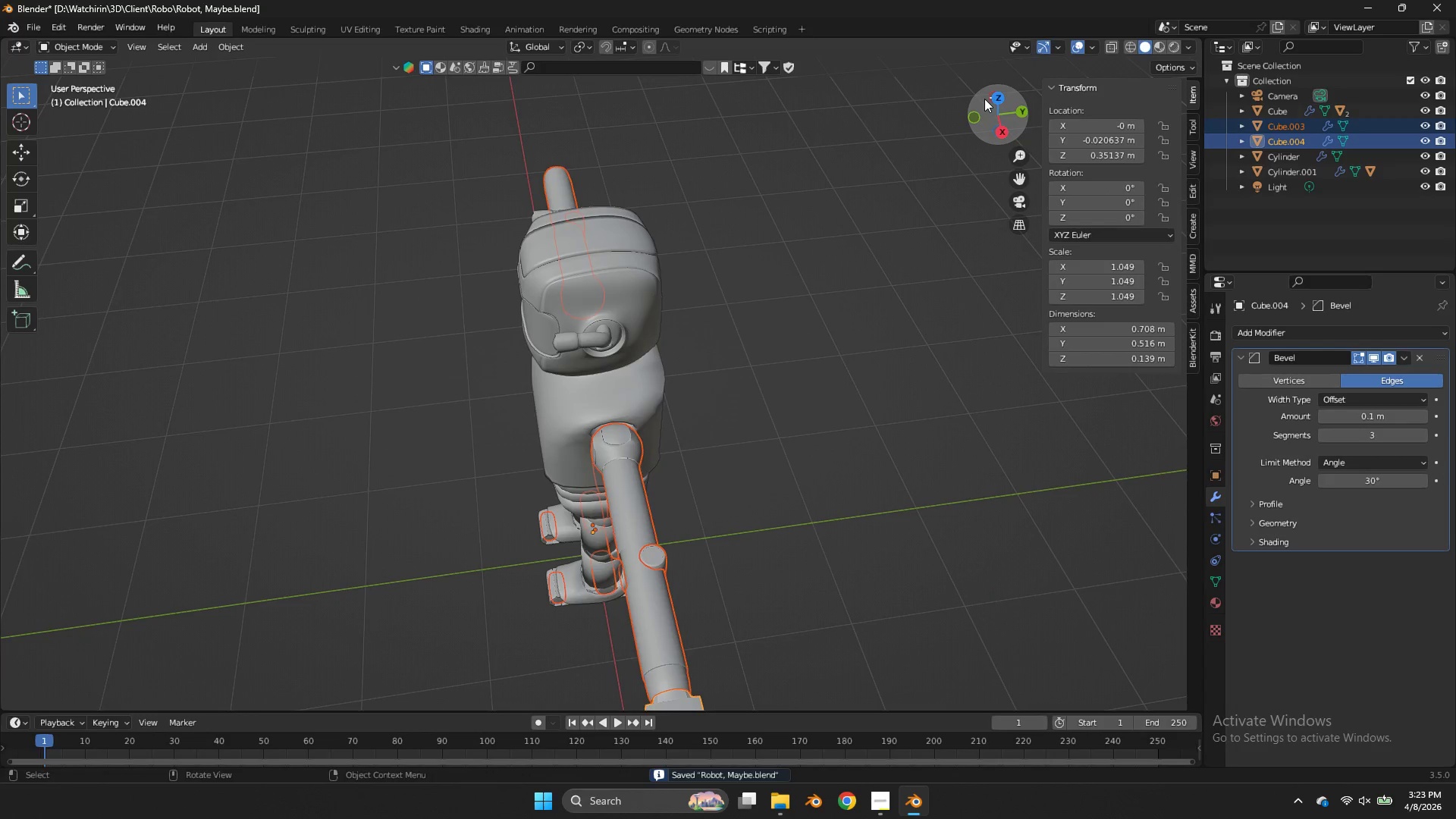 
left_click_drag(start_coordinate=[986, 99], to_coordinate=[1122, 65])
 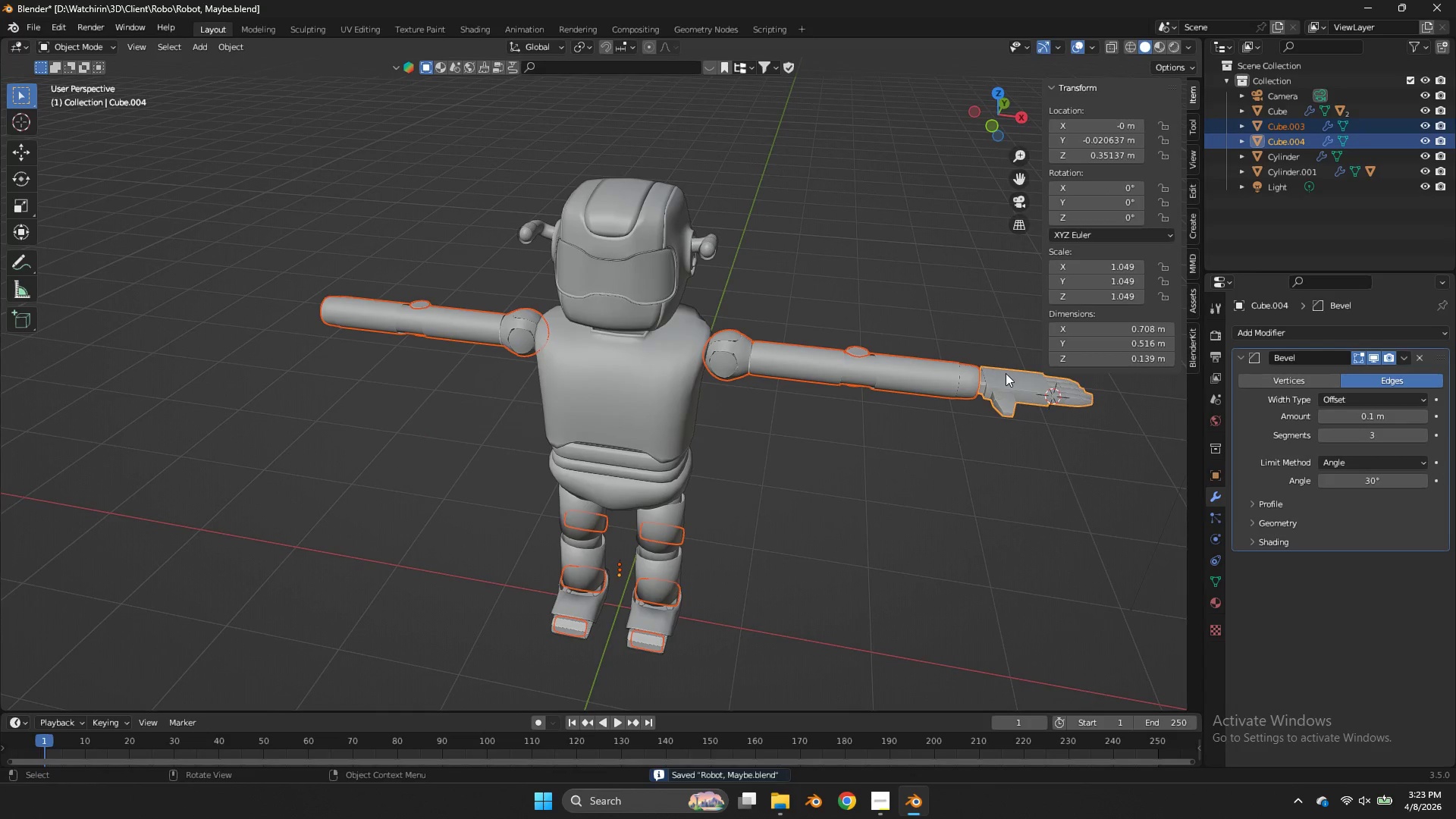 
left_click([1008, 374])
 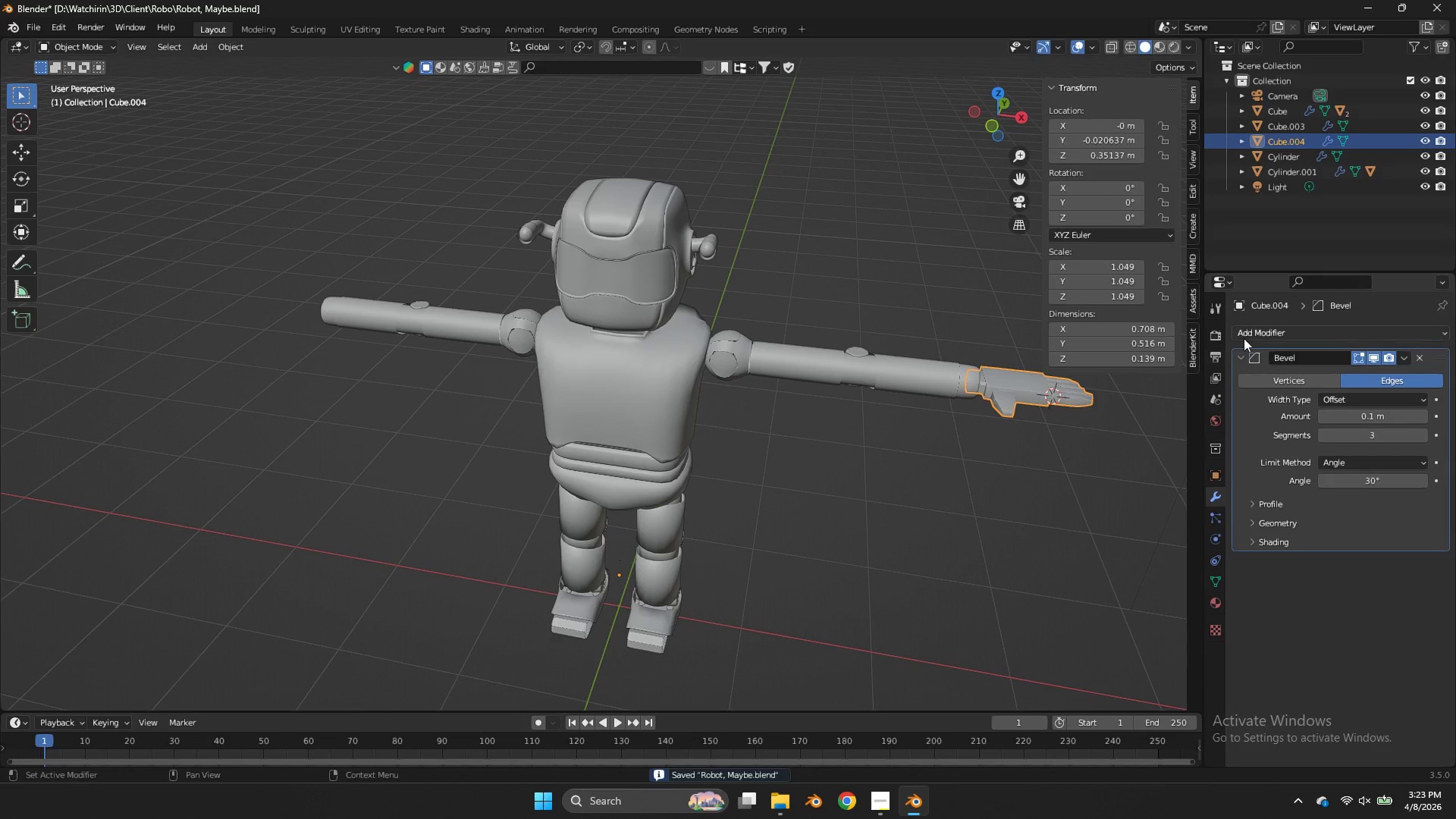 
left_click([1247, 334])
 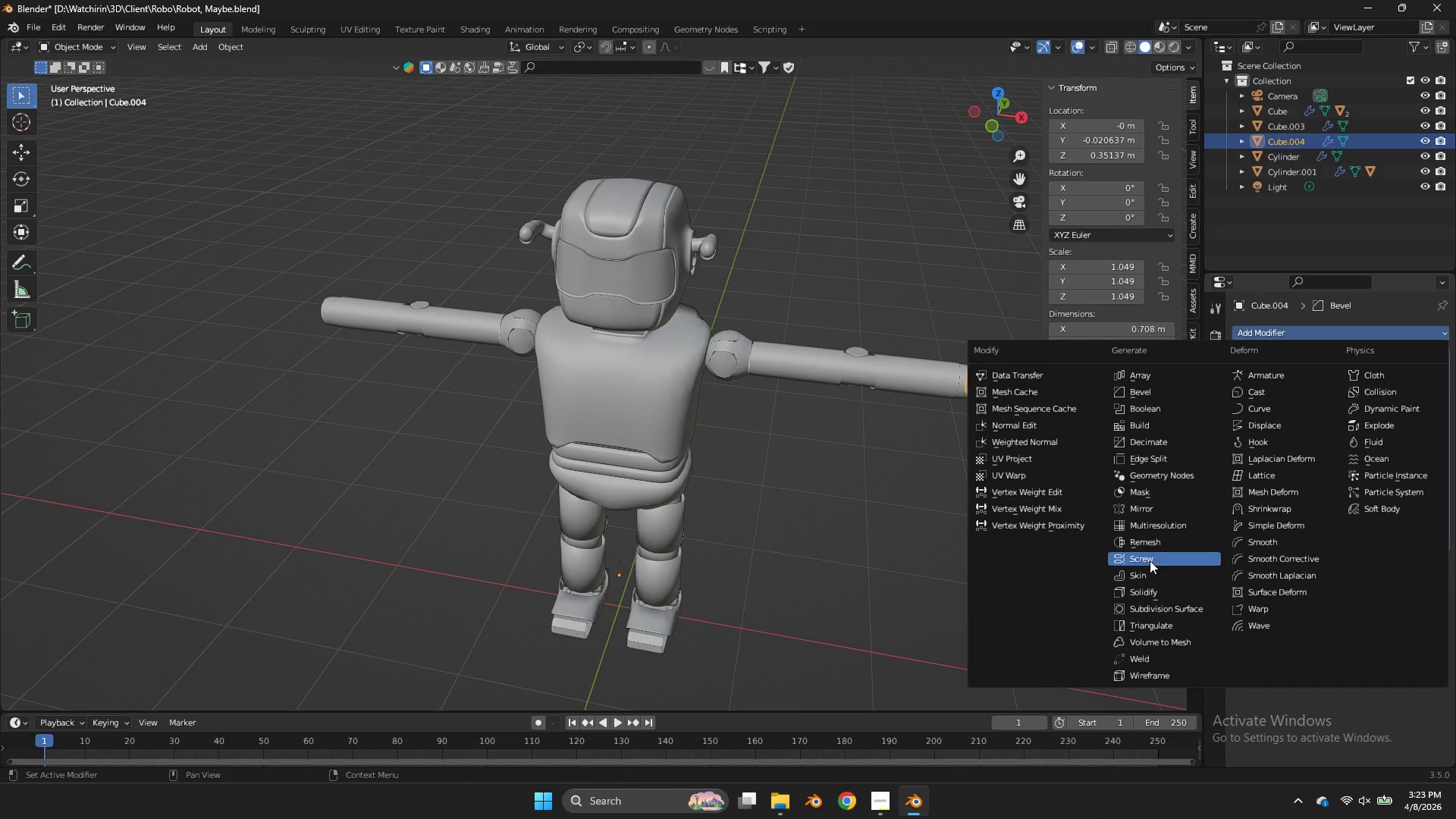 
left_click([1150, 506])
 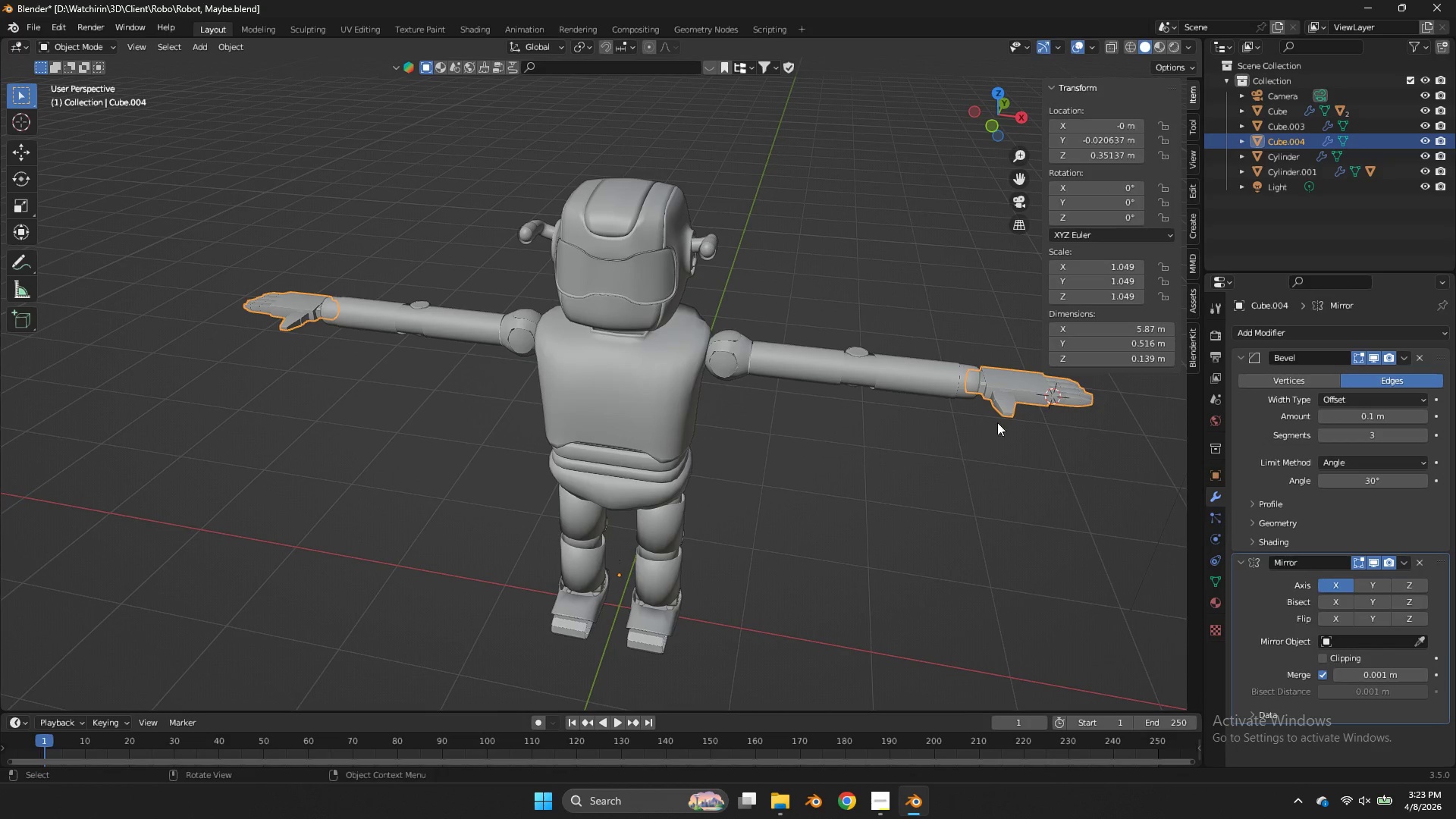 
left_click([973, 402])
 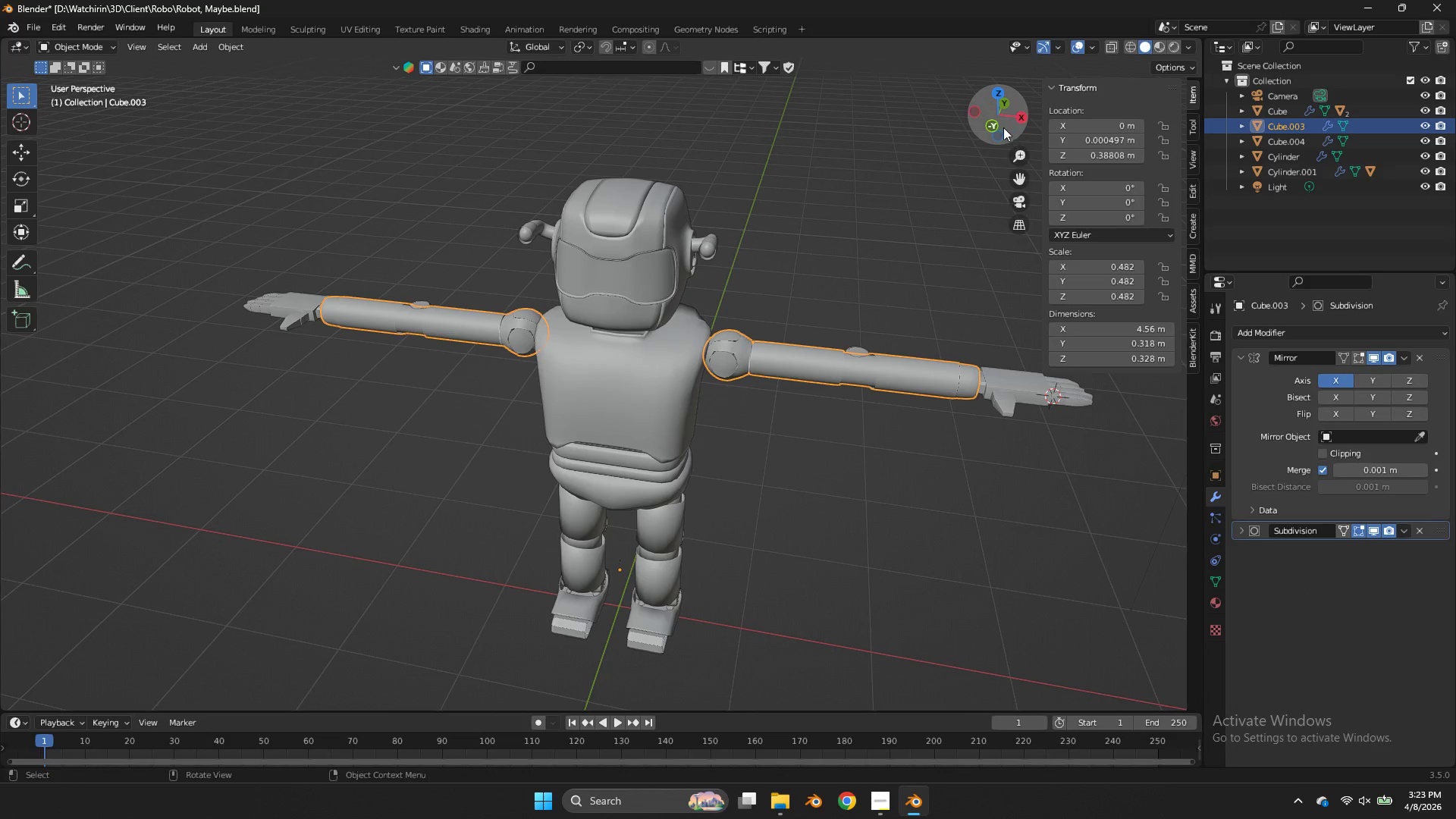 
left_click_drag(start_coordinate=[1002, 127], to_coordinate=[780, 97])
 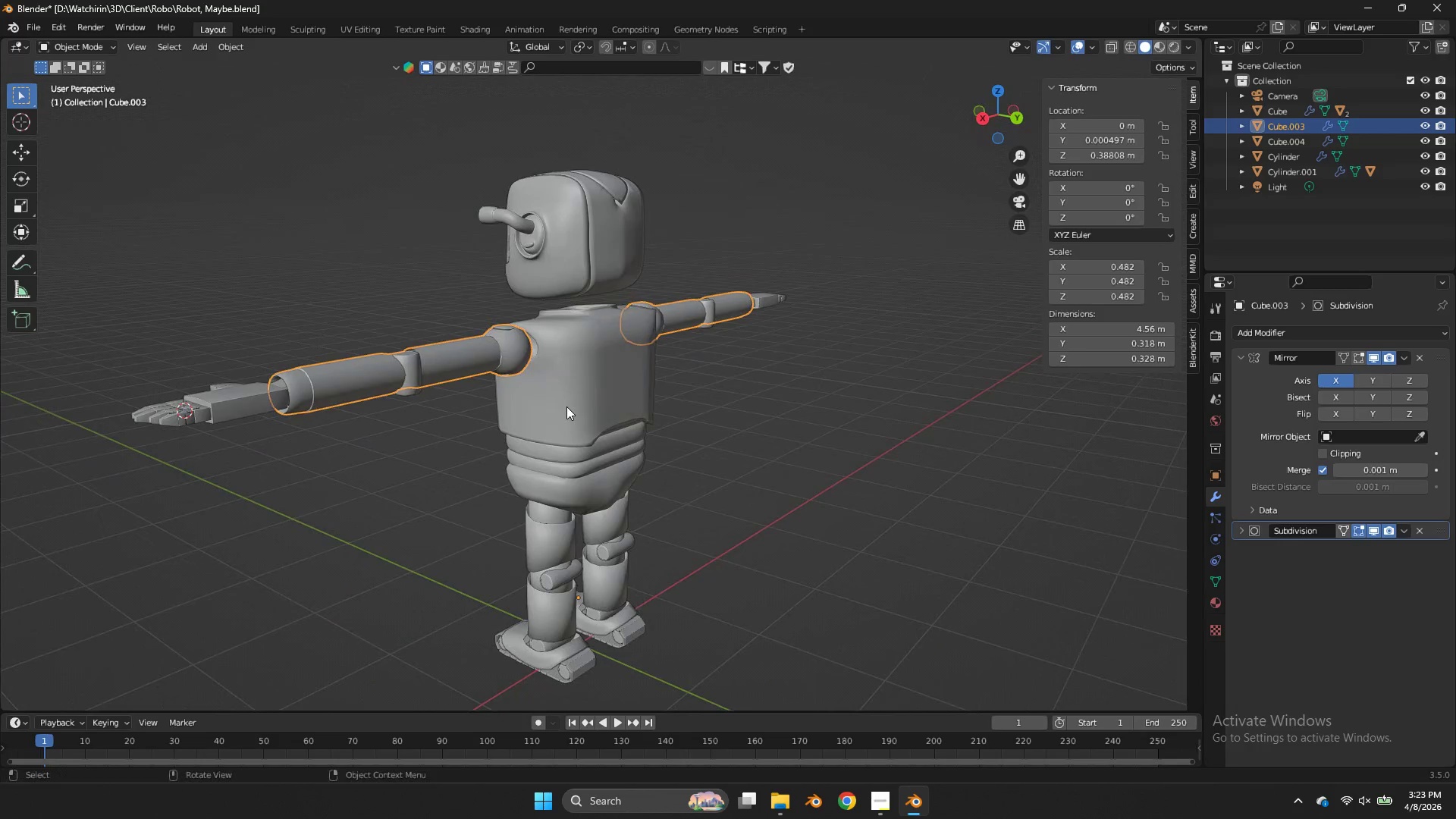 
left_click([566, 406])
 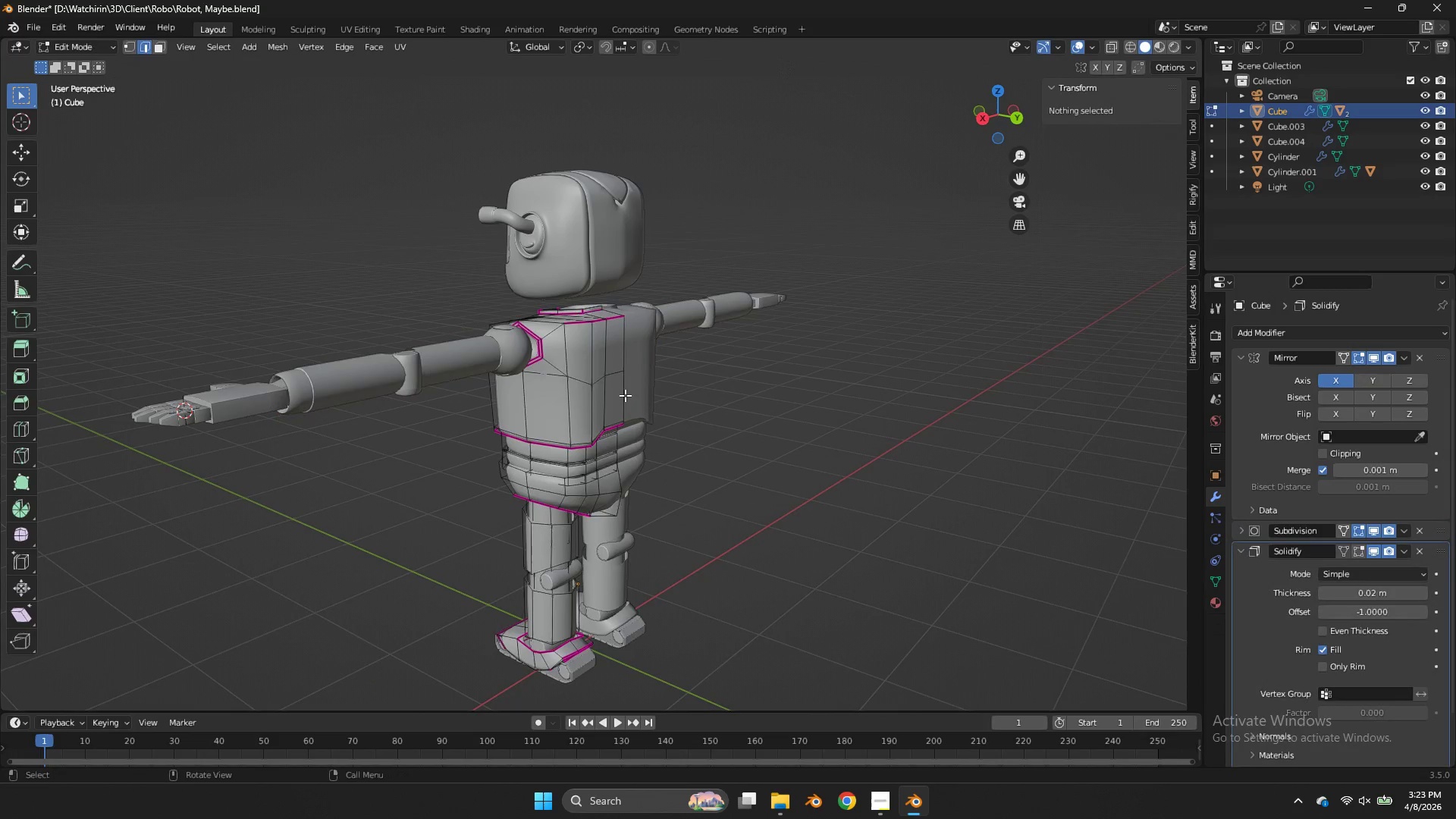 
key(Tab)
 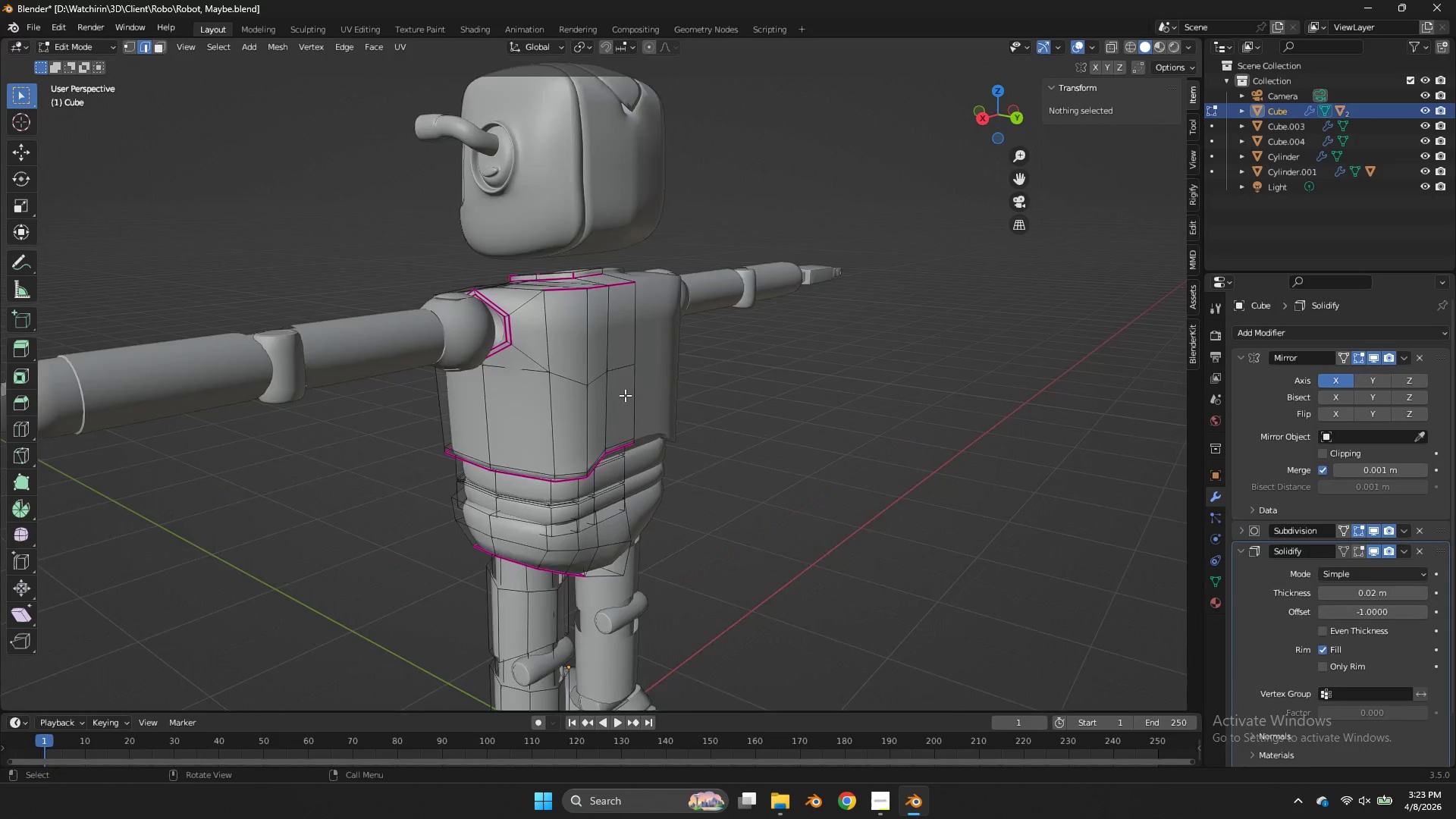 
scroll: coordinate [625, 395], scroll_direction: up, amount: 3.0
 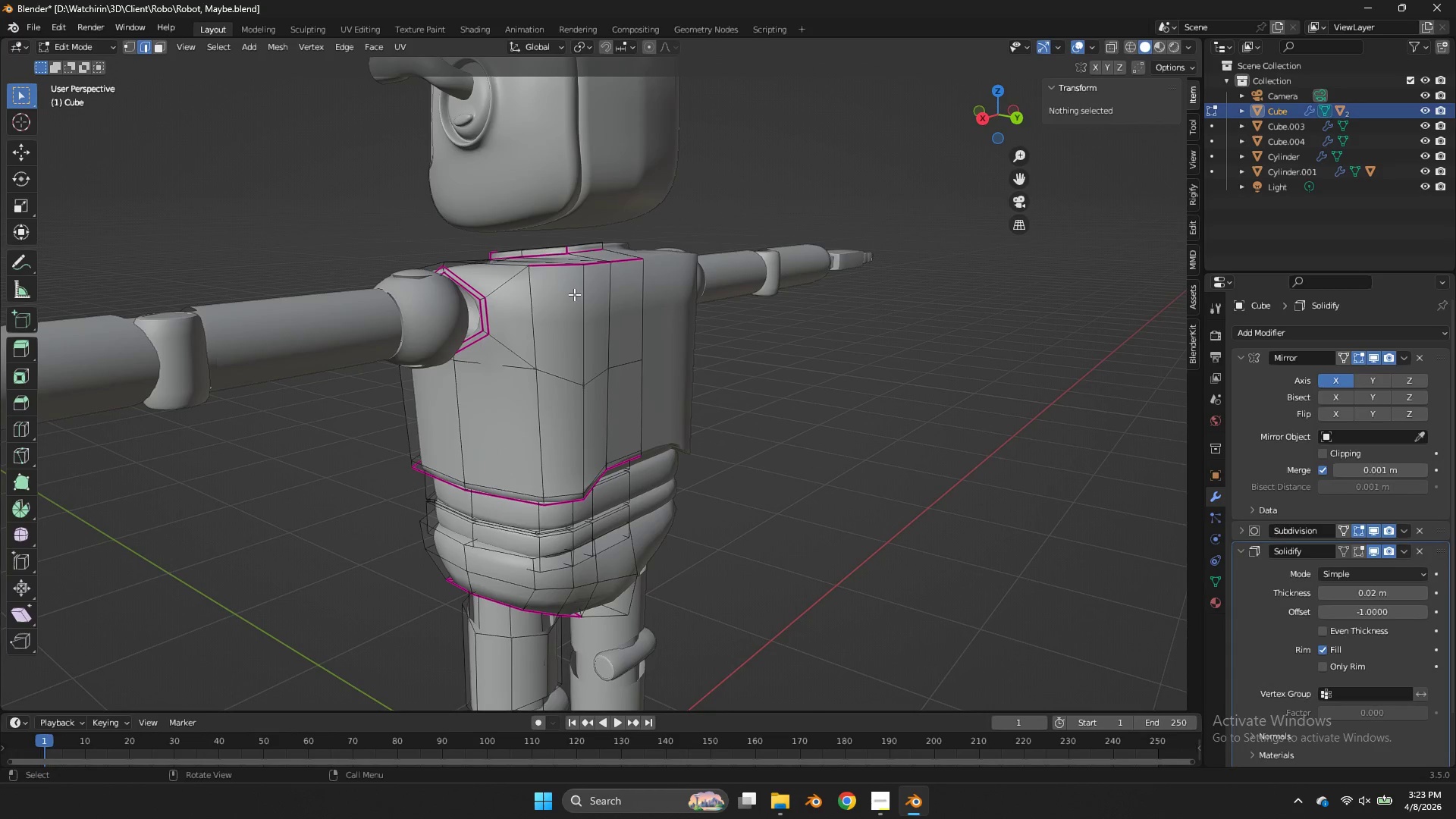 
left_click([574, 294])
 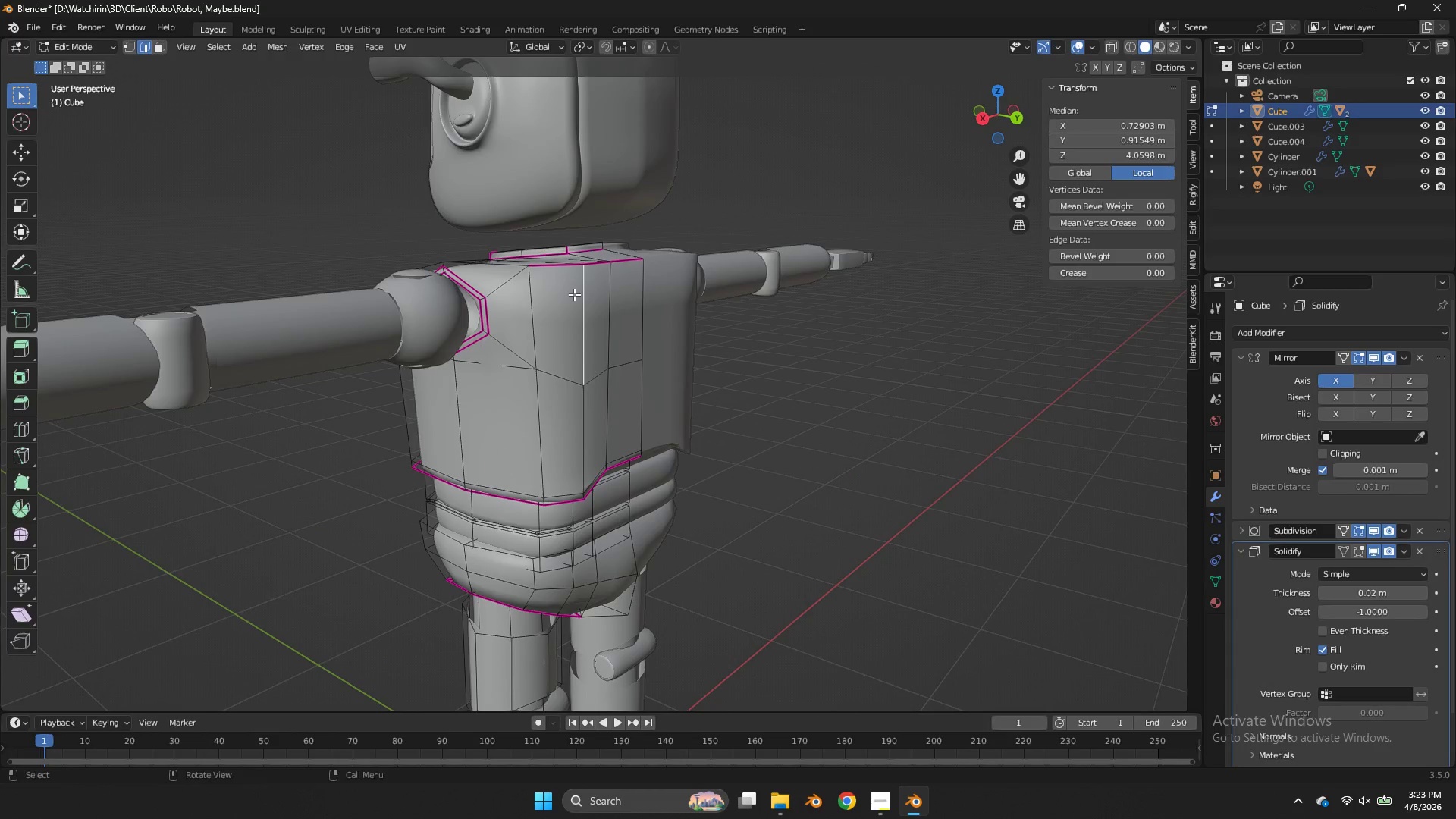 
key(Alt+AltLeft)
 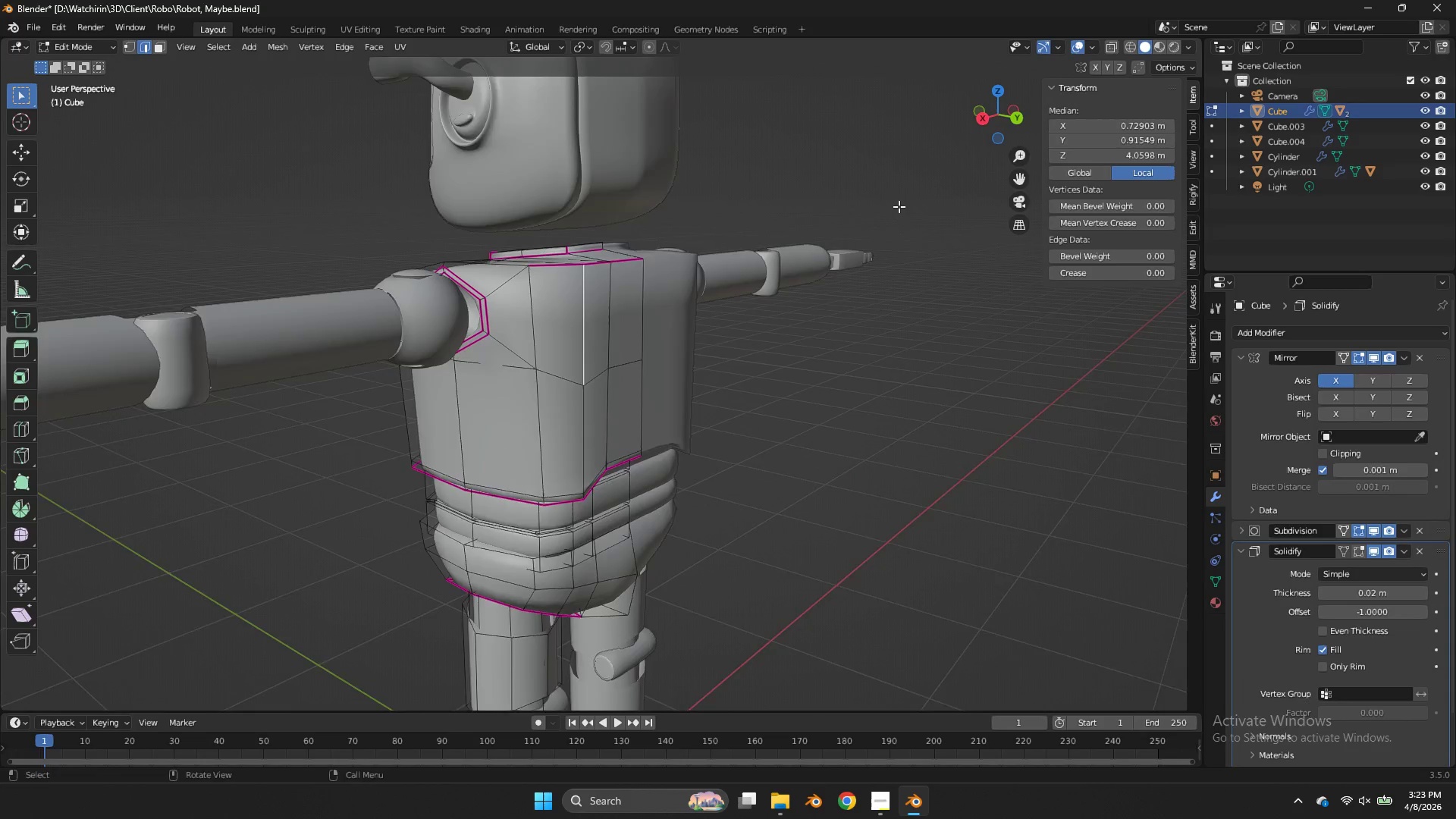 
left_click_drag(start_coordinate=[985, 124], to_coordinate=[1018, 187])
 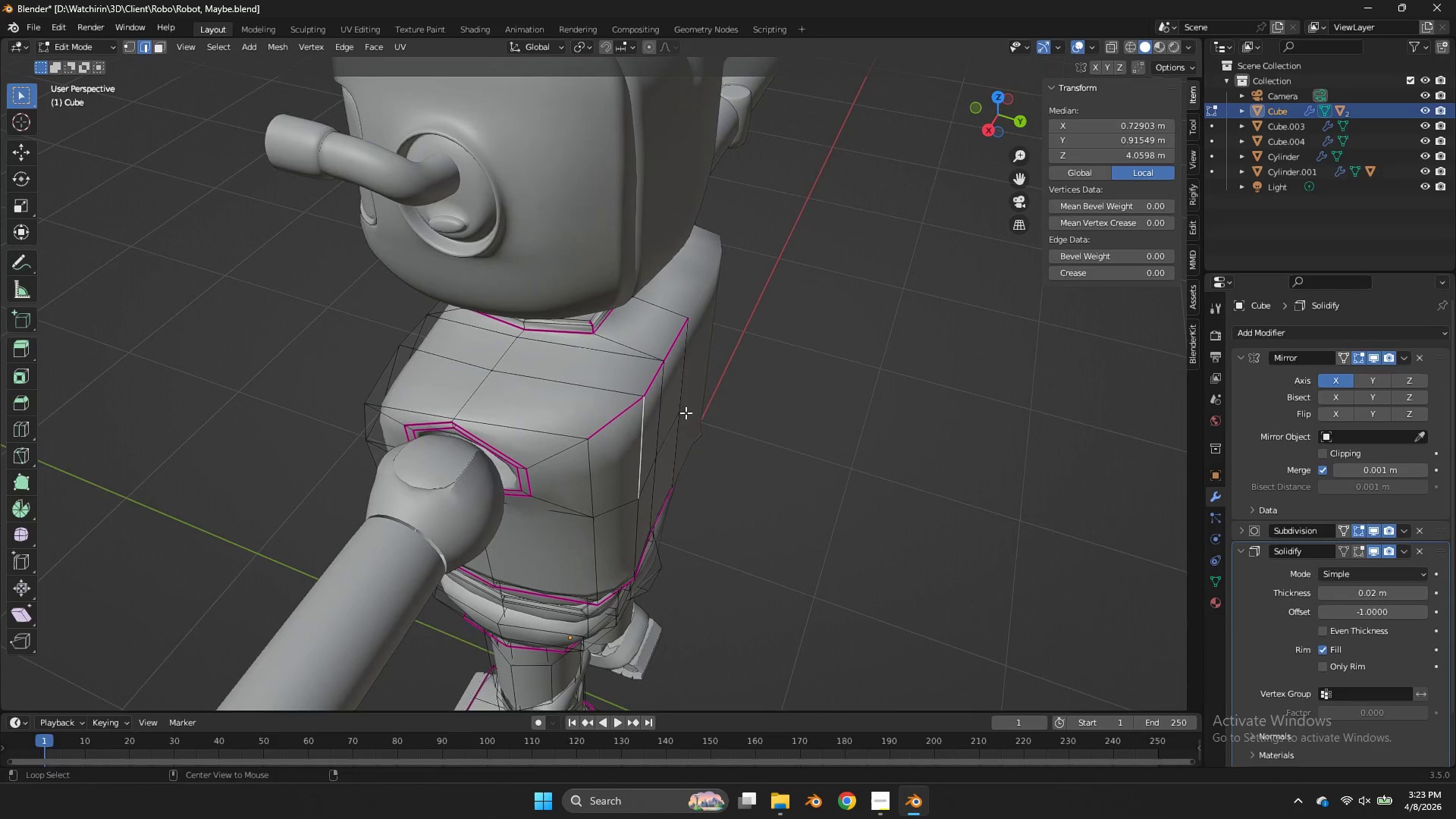 
scroll: coordinate [899, 205], scroll_direction: up, amount: 1.0
 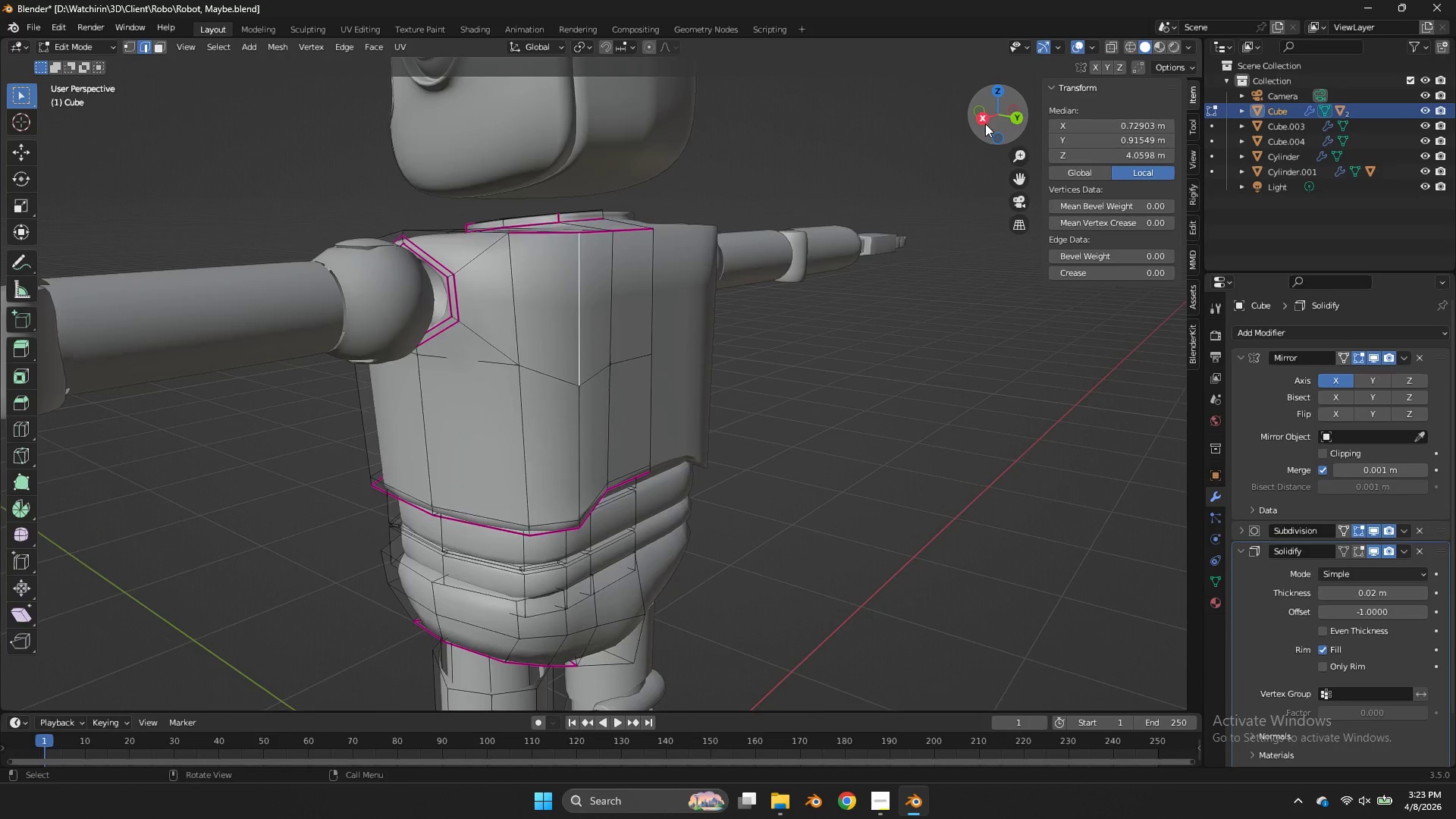 
hold_key(key=AltLeft, duration=1.48)
left_click([593, 461])
 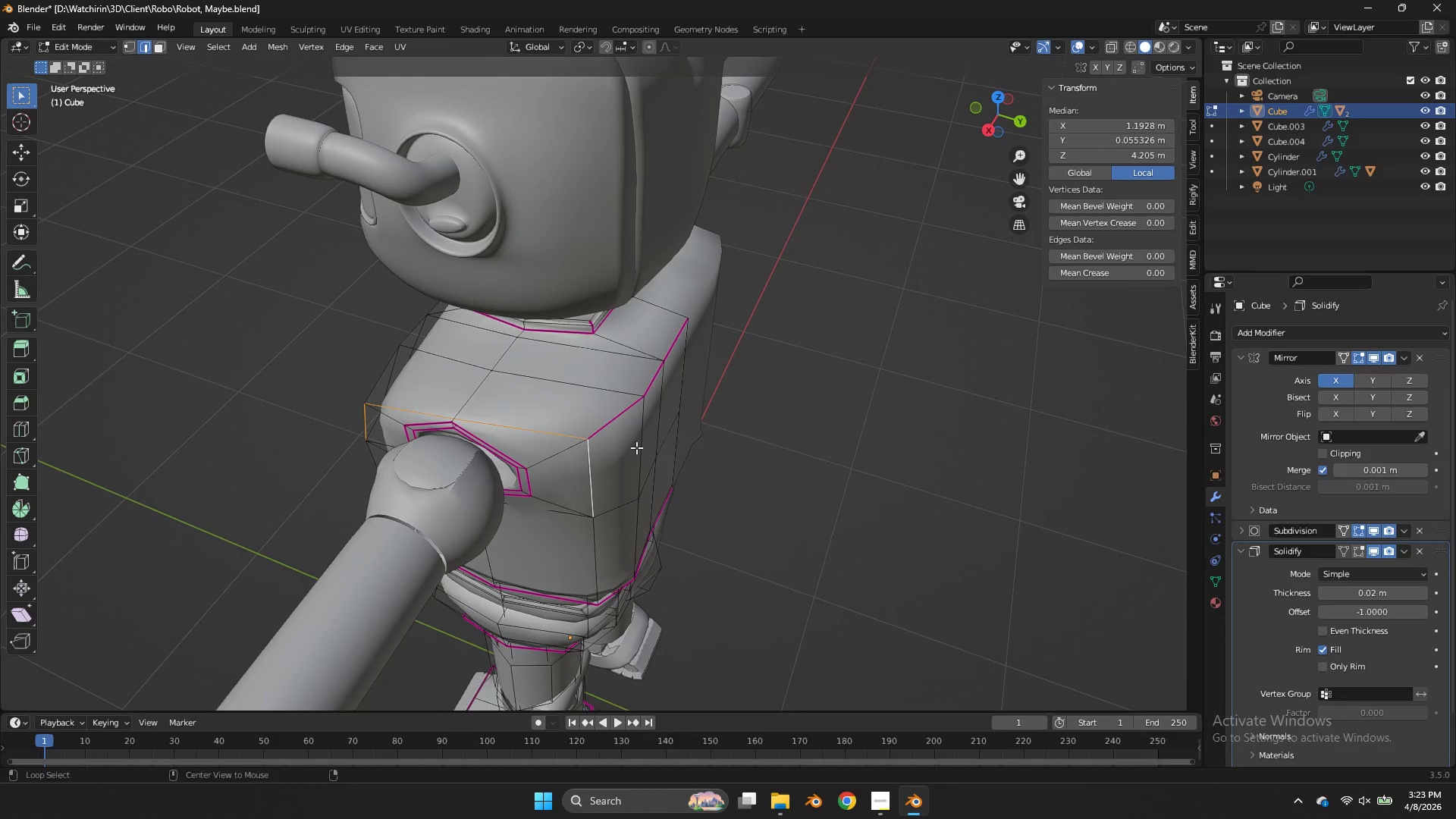 
key(Alt+Shift+ShiftLeft)
 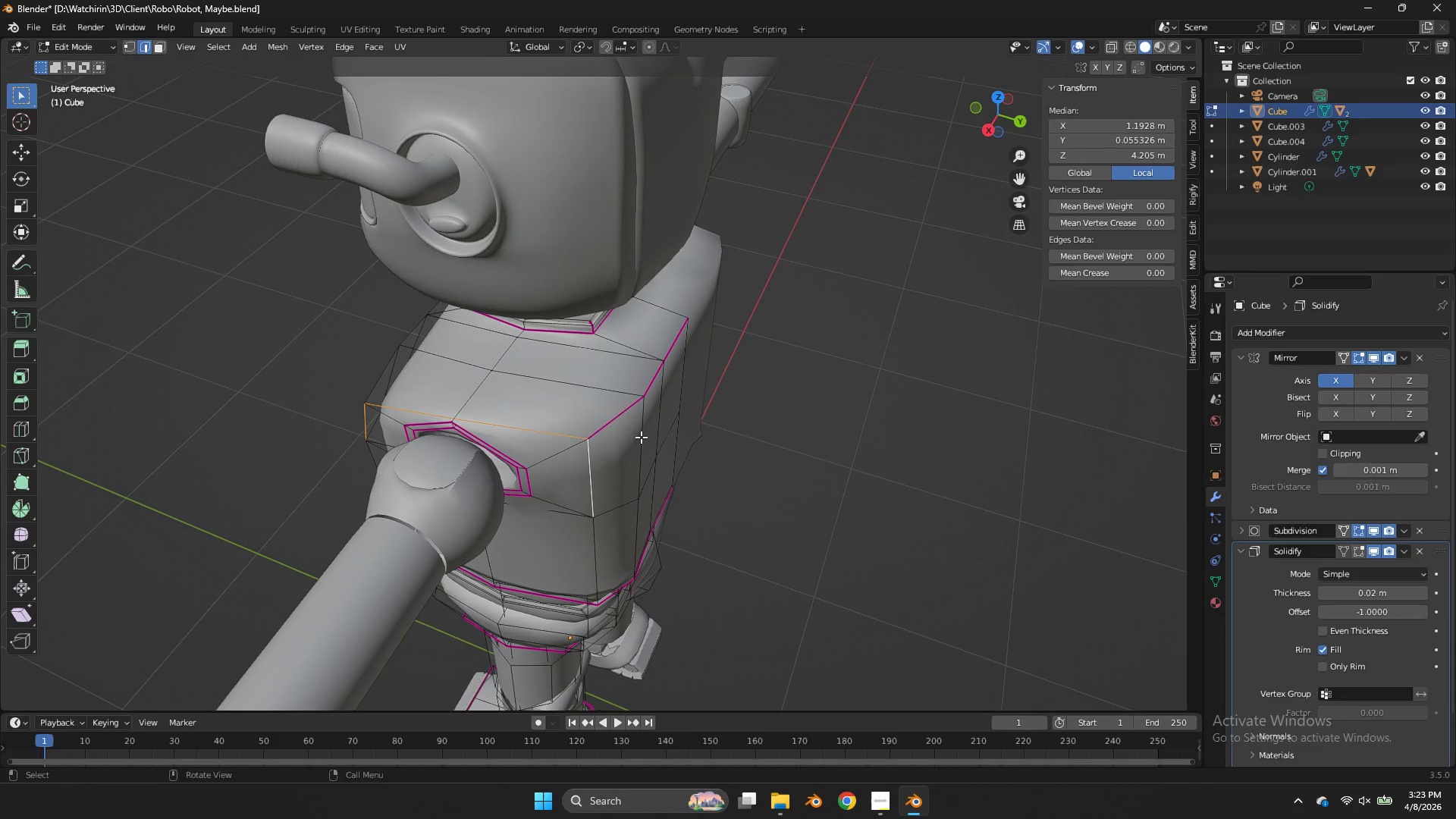 
hold_key(key=ShiftLeft, duration=0.88)
hold_key(key=AltLeft, duration=0.81)
left_click([587, 545])
 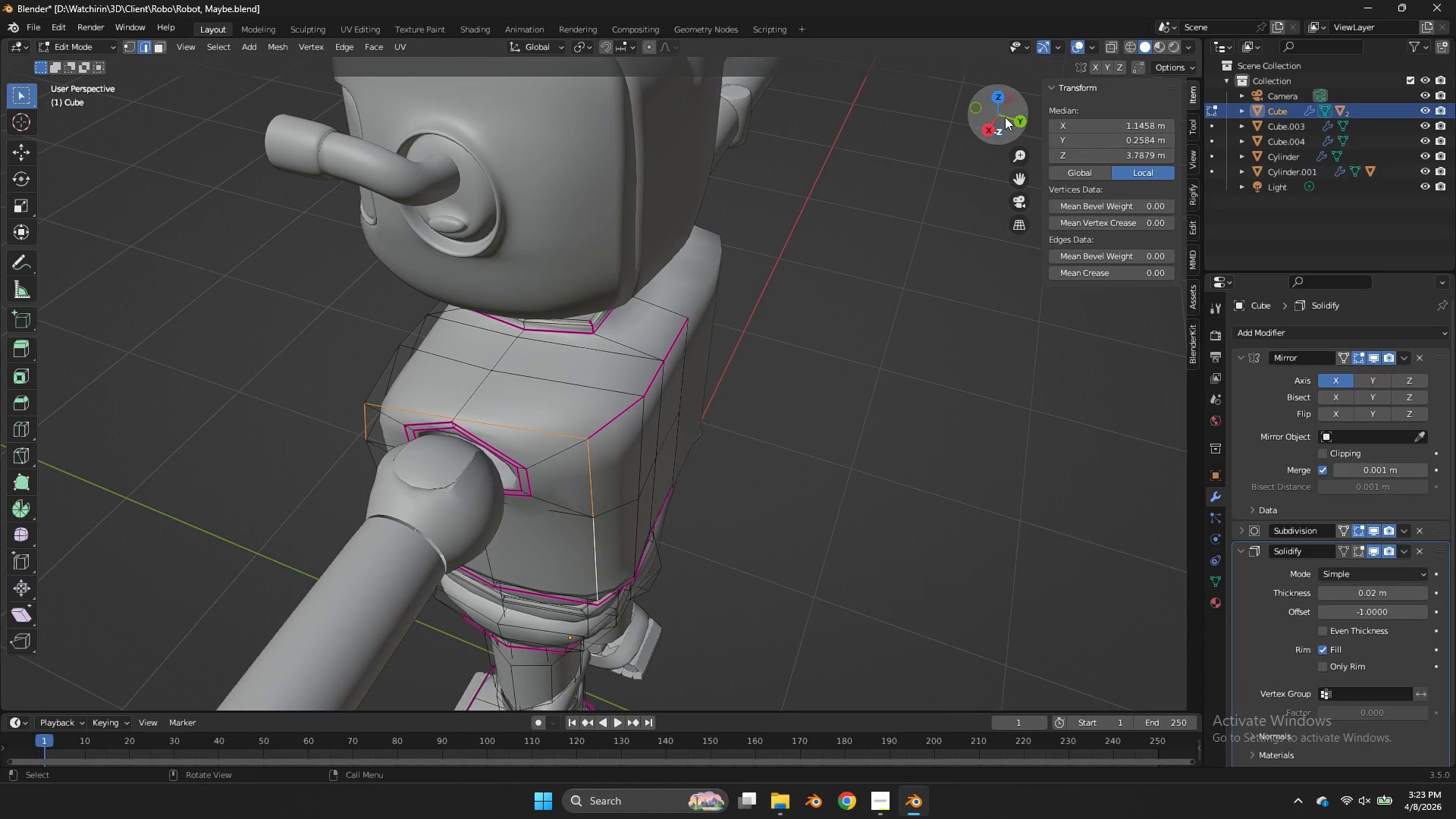 
left_click_drag(start_coordinate=[1005, 117], to_coordinate=[1006, 132])
 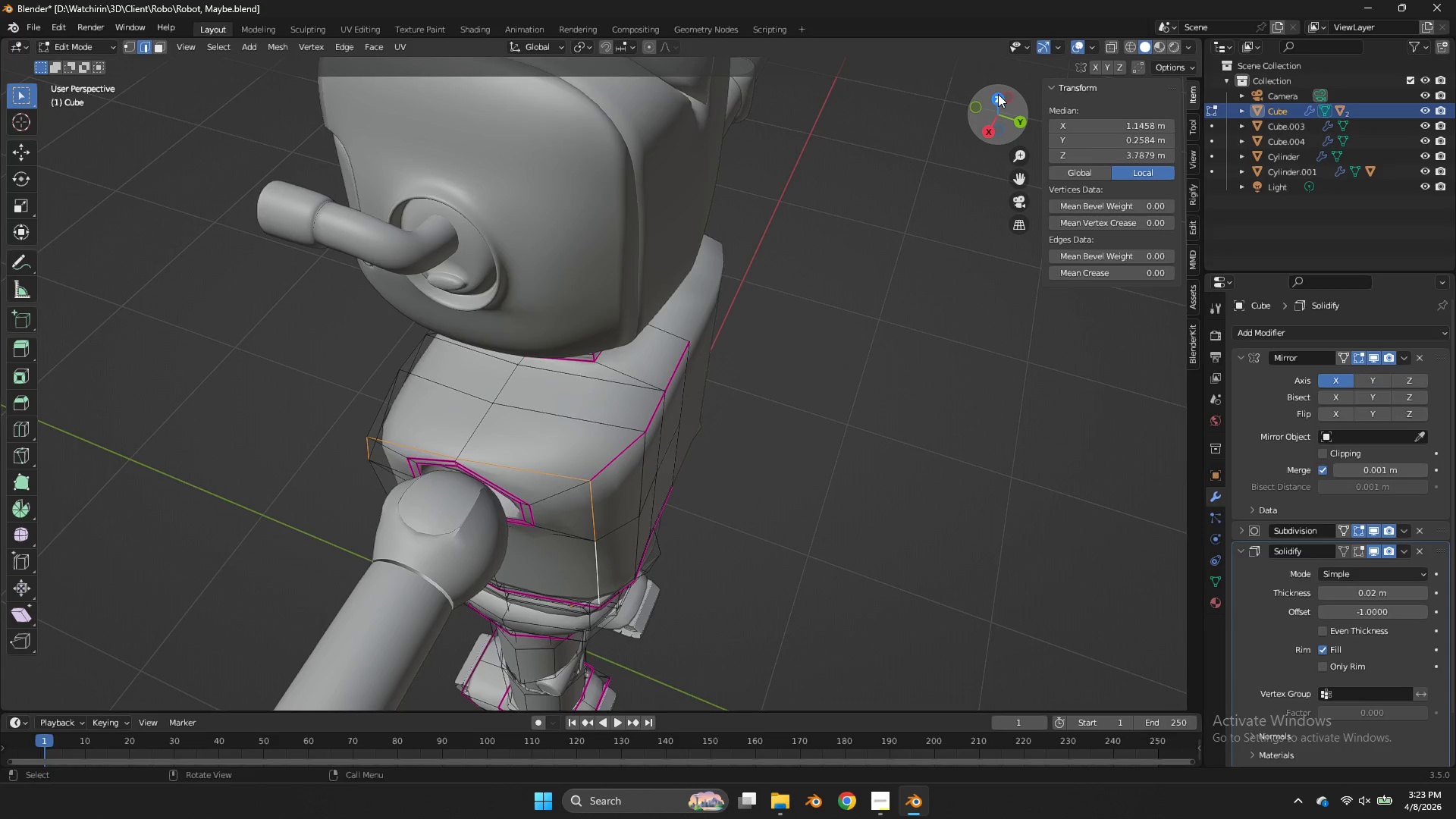 
left_click([998, 94])
 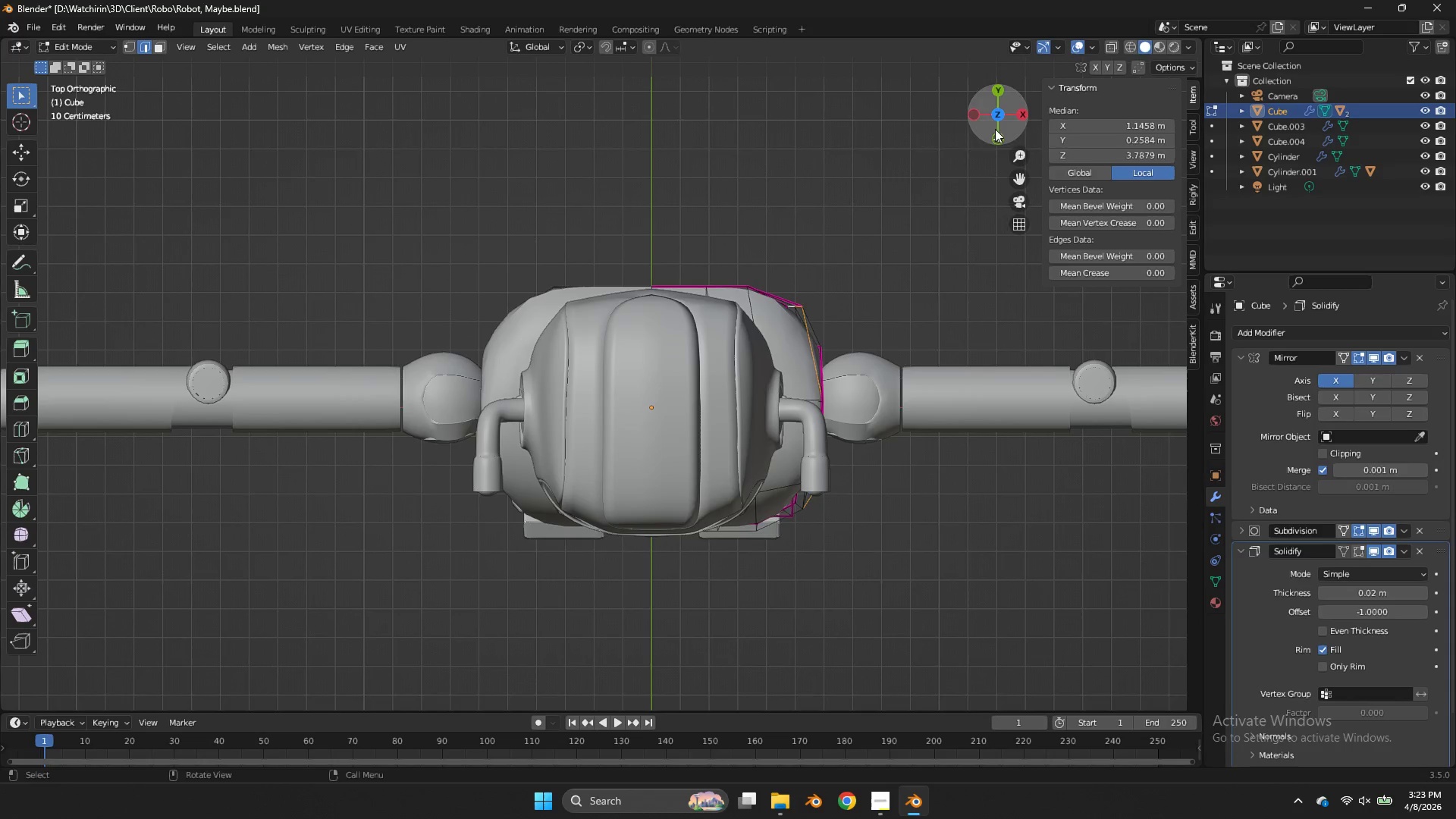 
key(Z)
 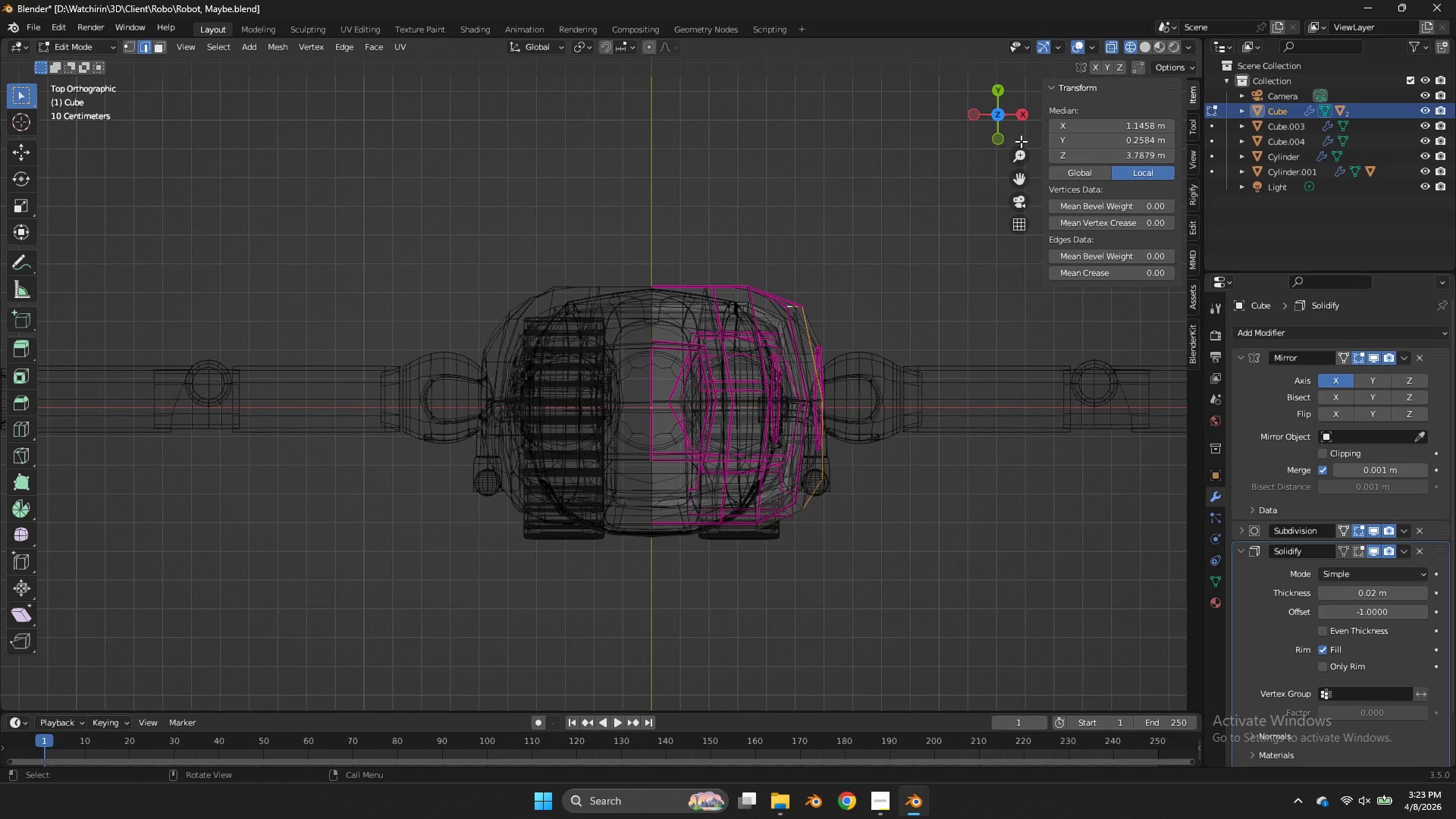 
left_click([996, 137])
 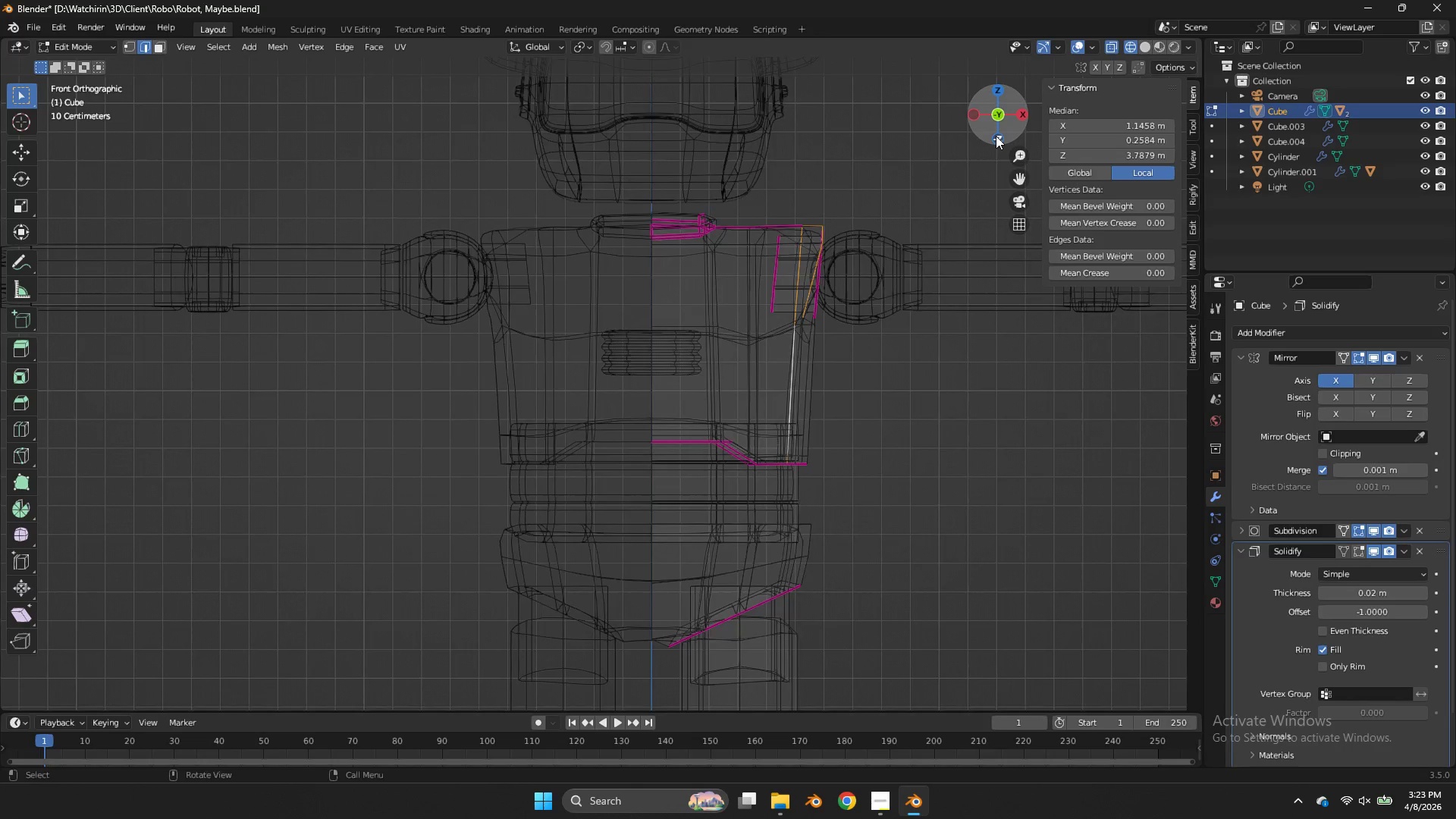 
key(Z)
 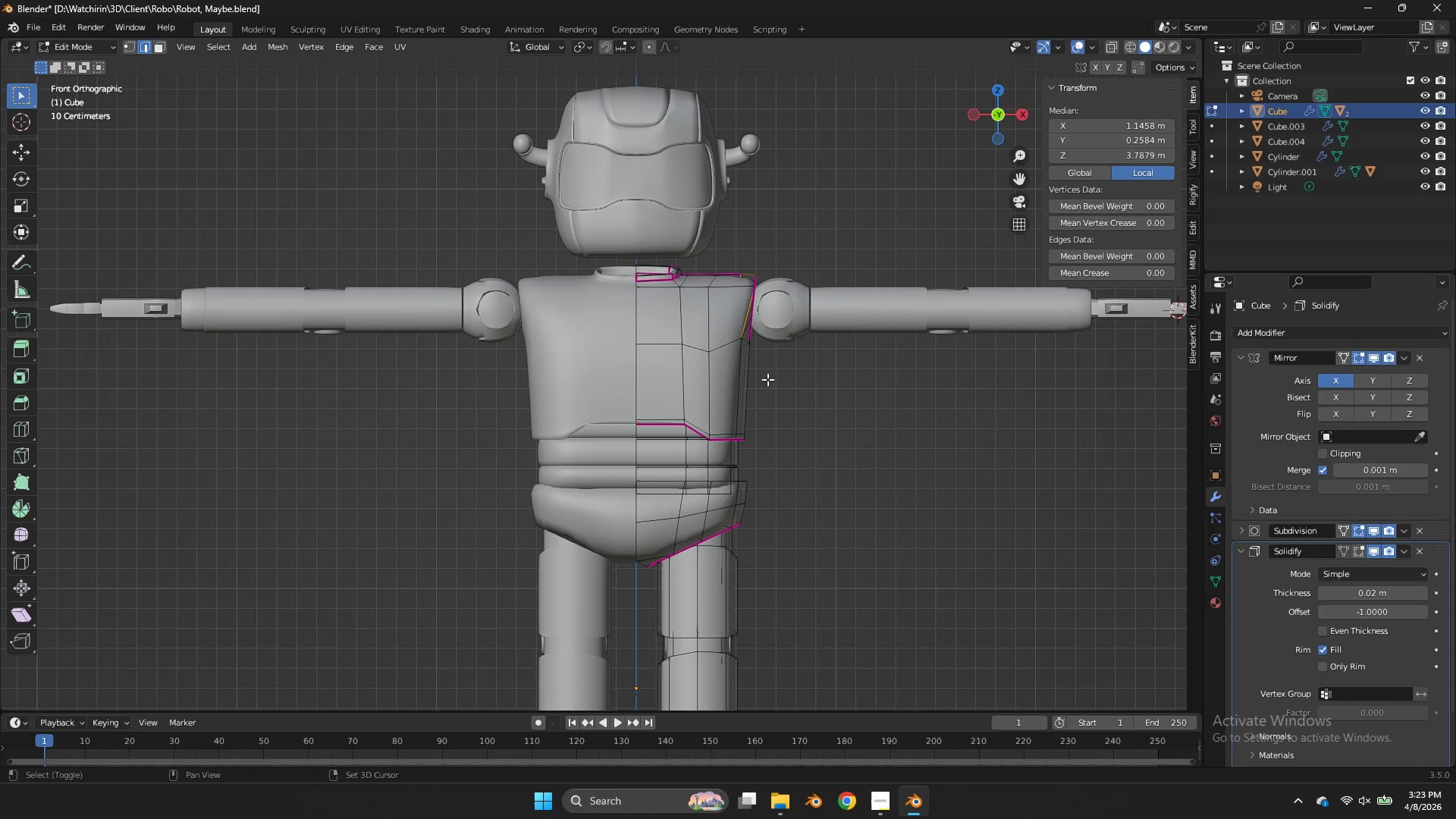 
scroll: coordinate [996, 136], scroll_direction: down, amount: 2.0
 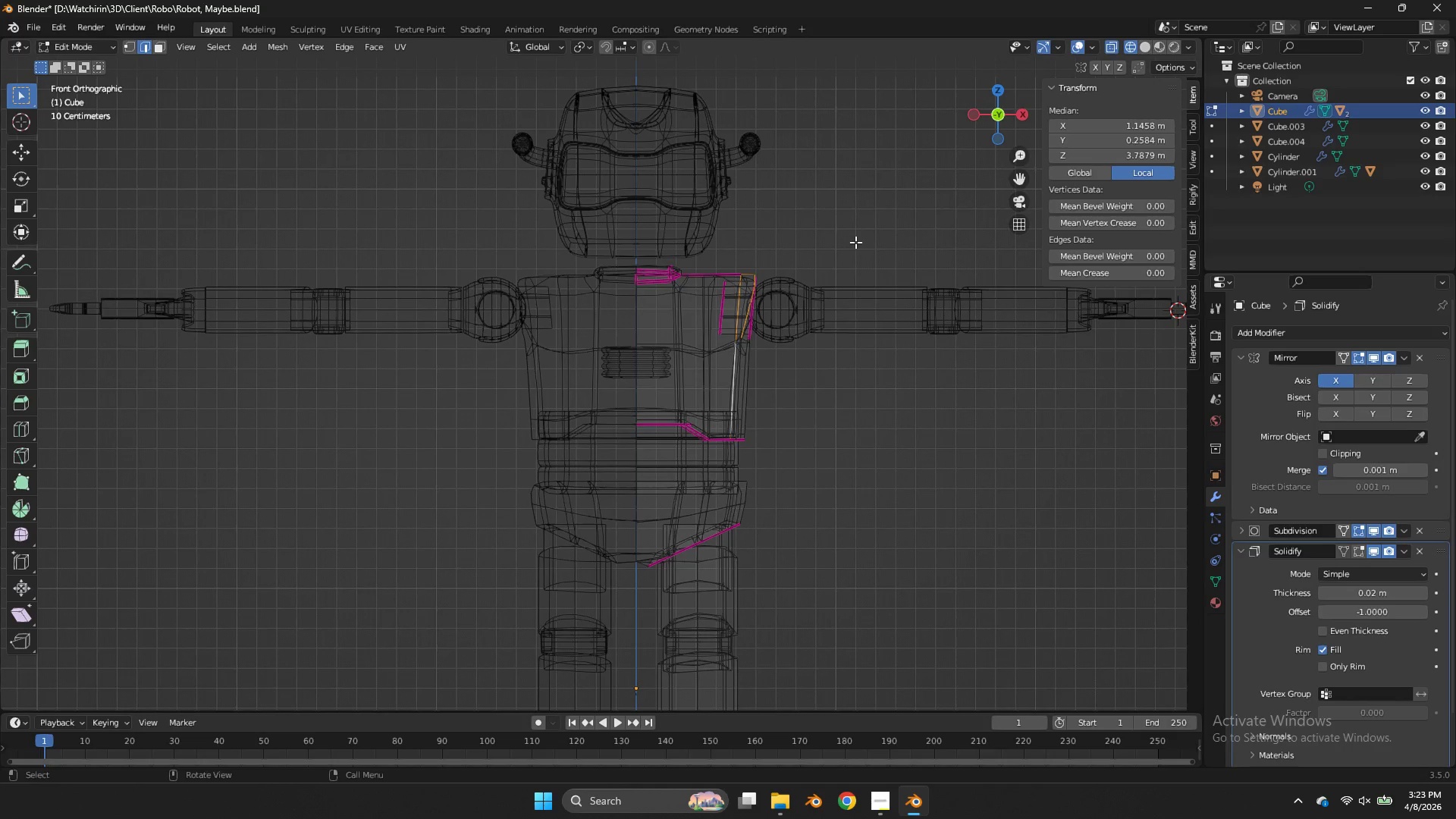 
hold_key(key=ShiftLeft, duration=3.73)
hold_key(key=AltLeft, duration=0.86)
left_click([739, 380])
 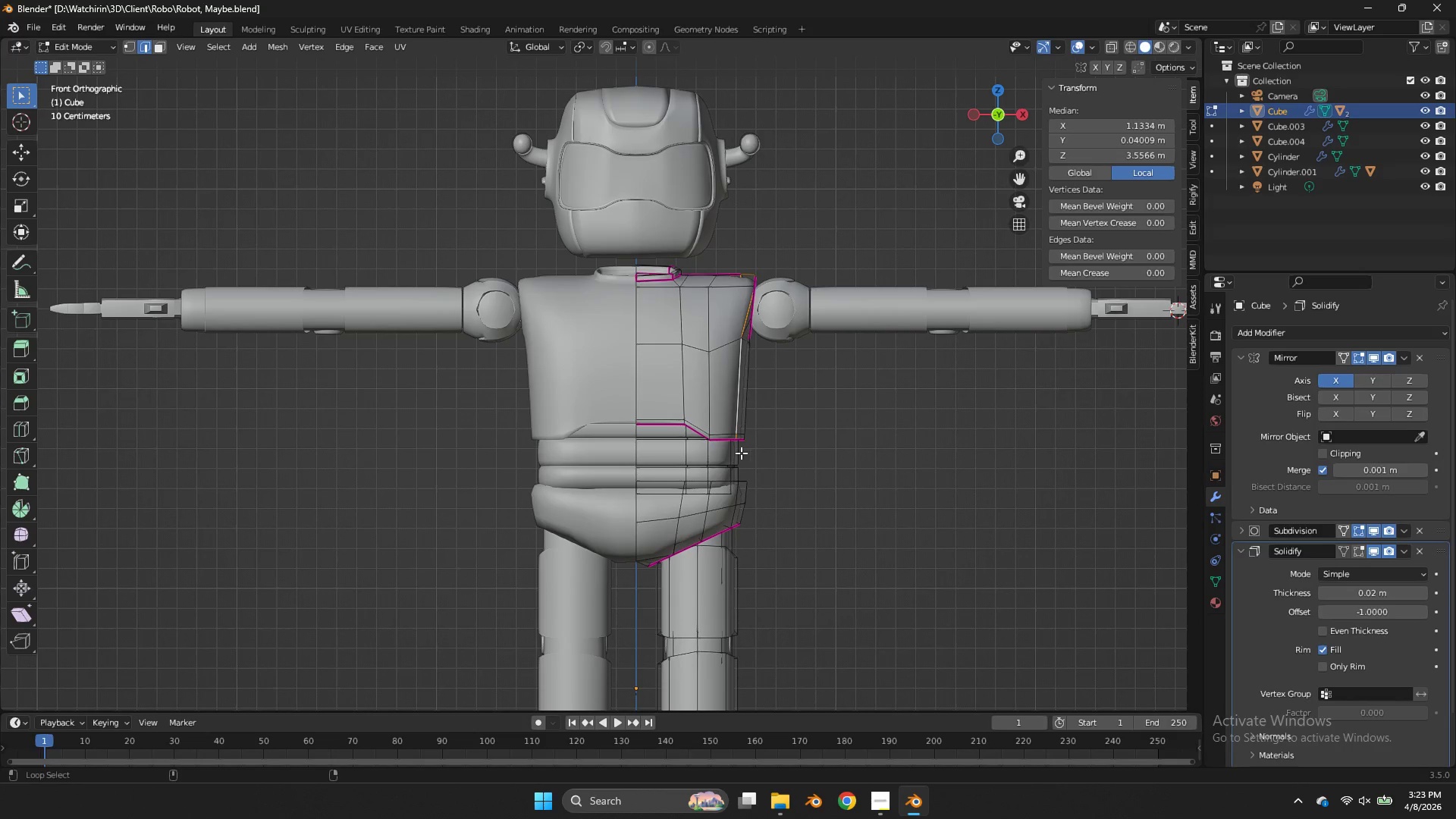 
hold_key(key=AltLeft, duration=2.47)
left_click([731, 454])
 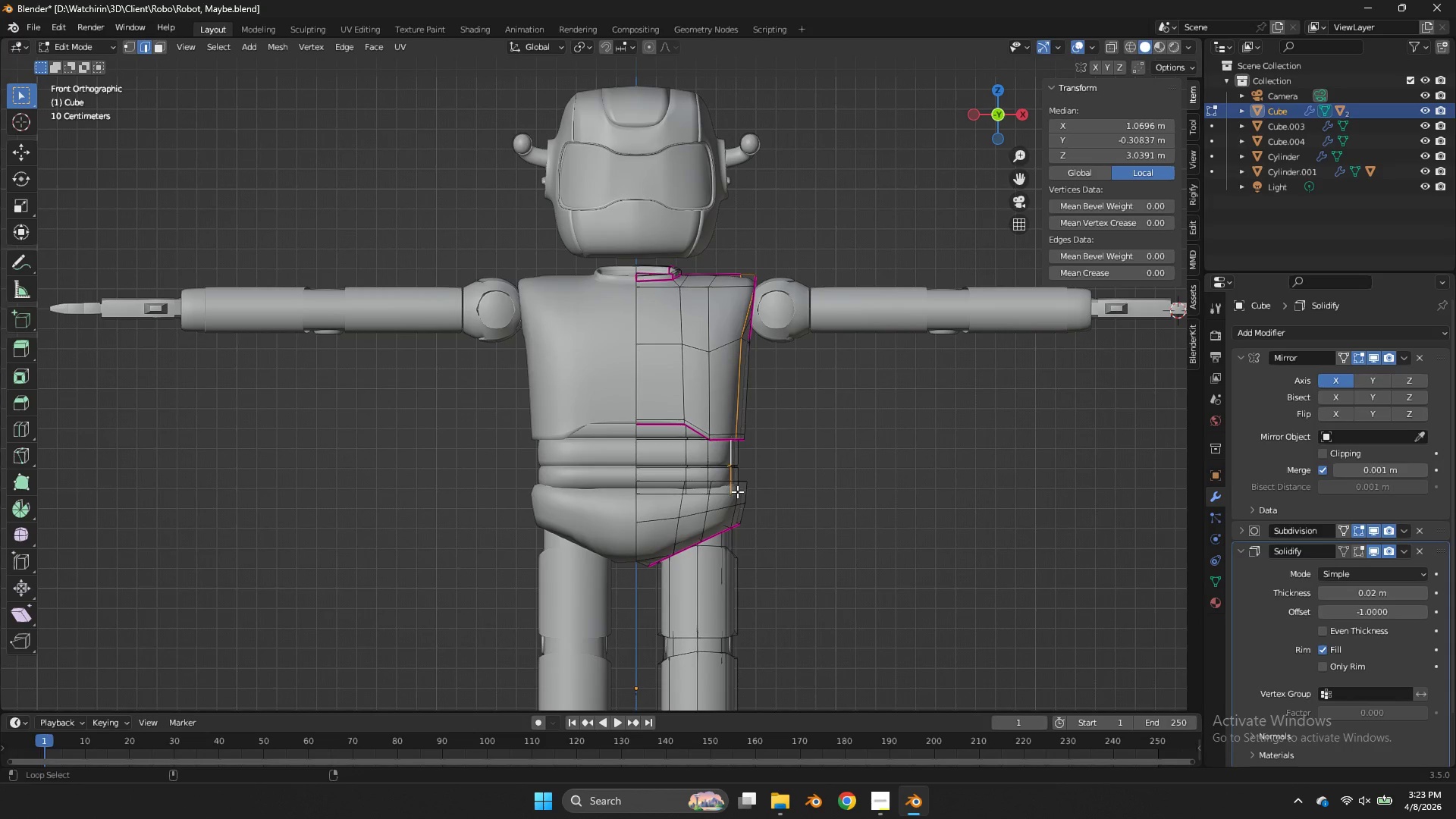 
left_click([736, 494])
 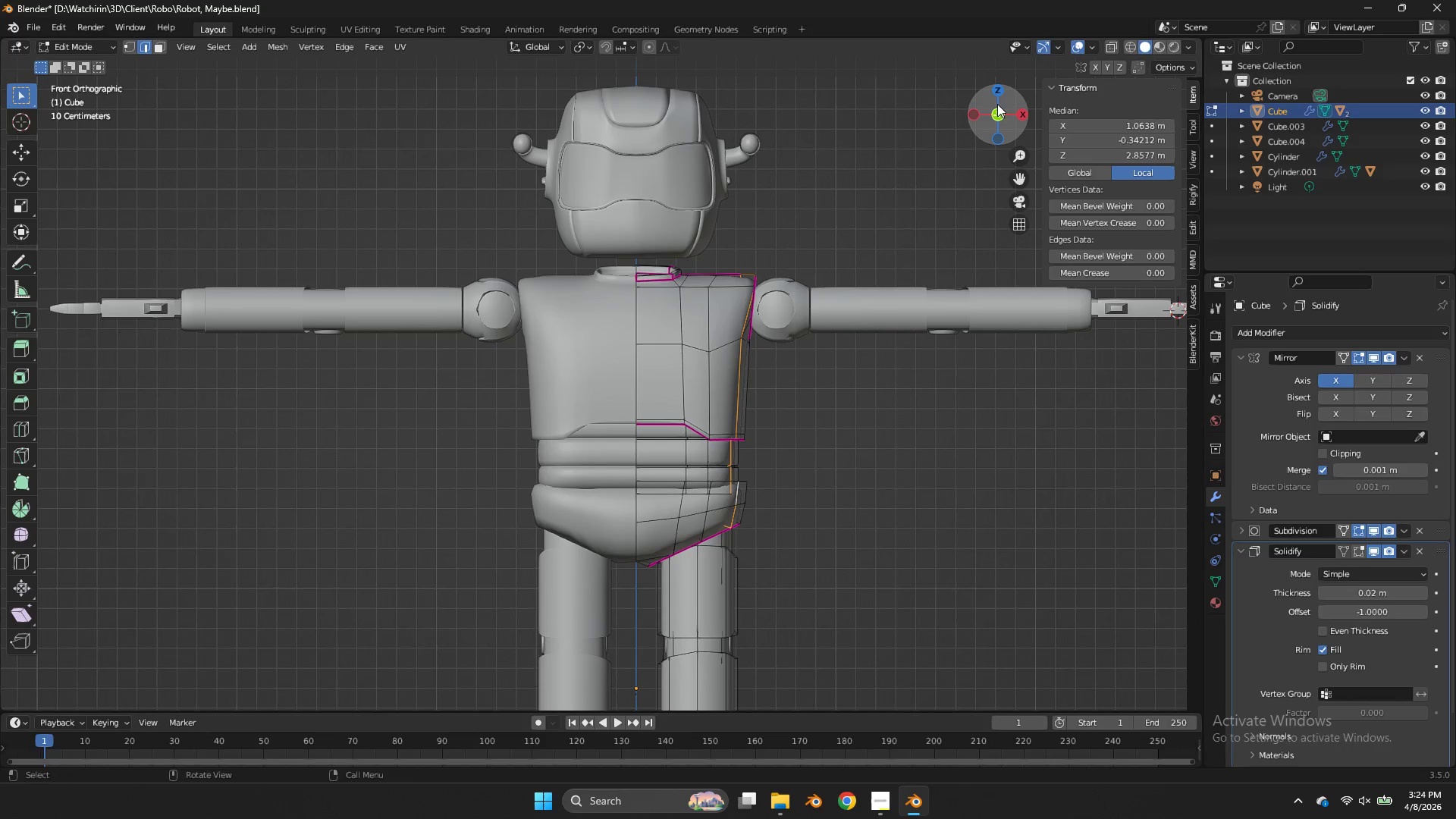 
left_click([997, 88])
 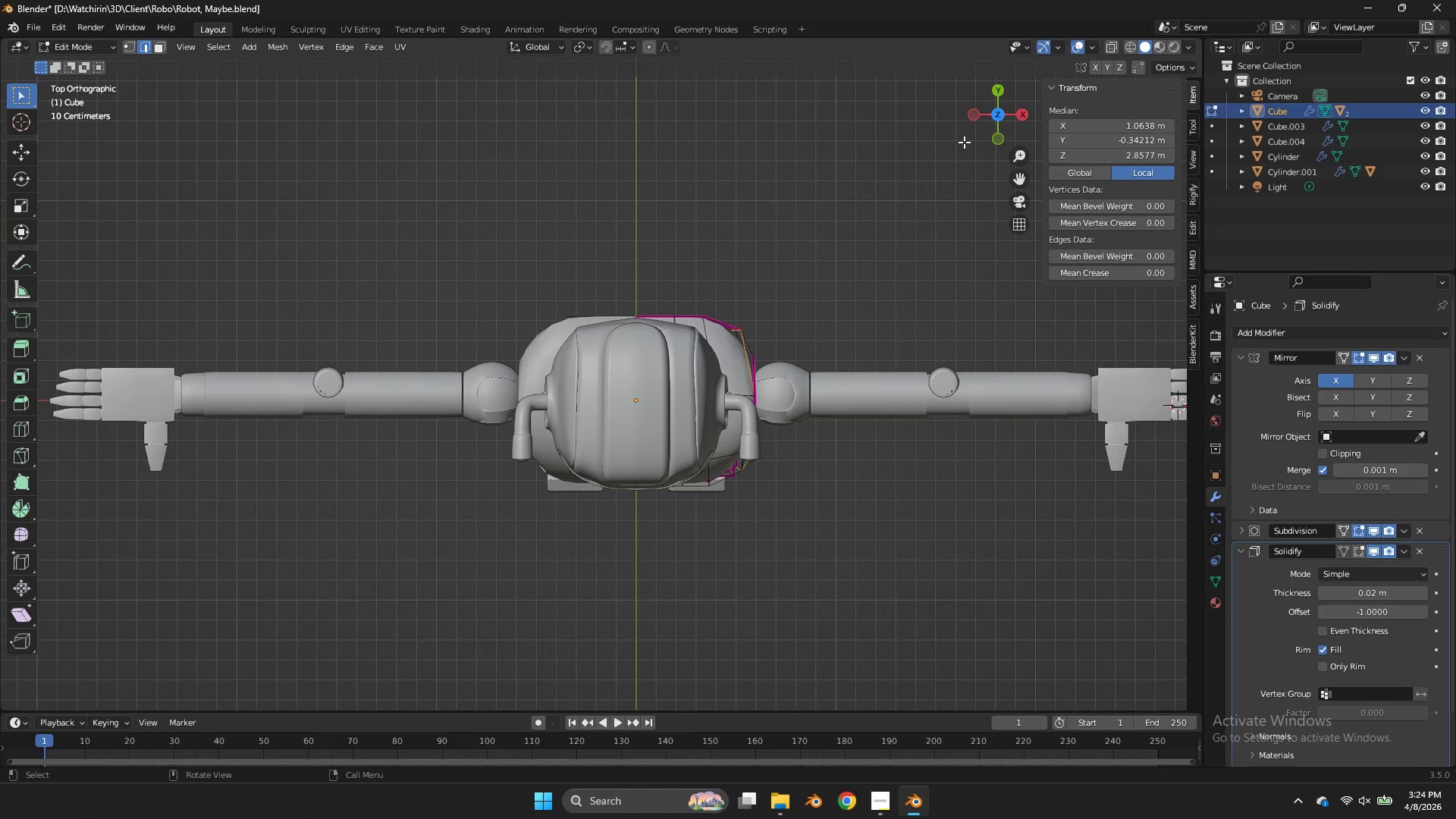 
key(G)
 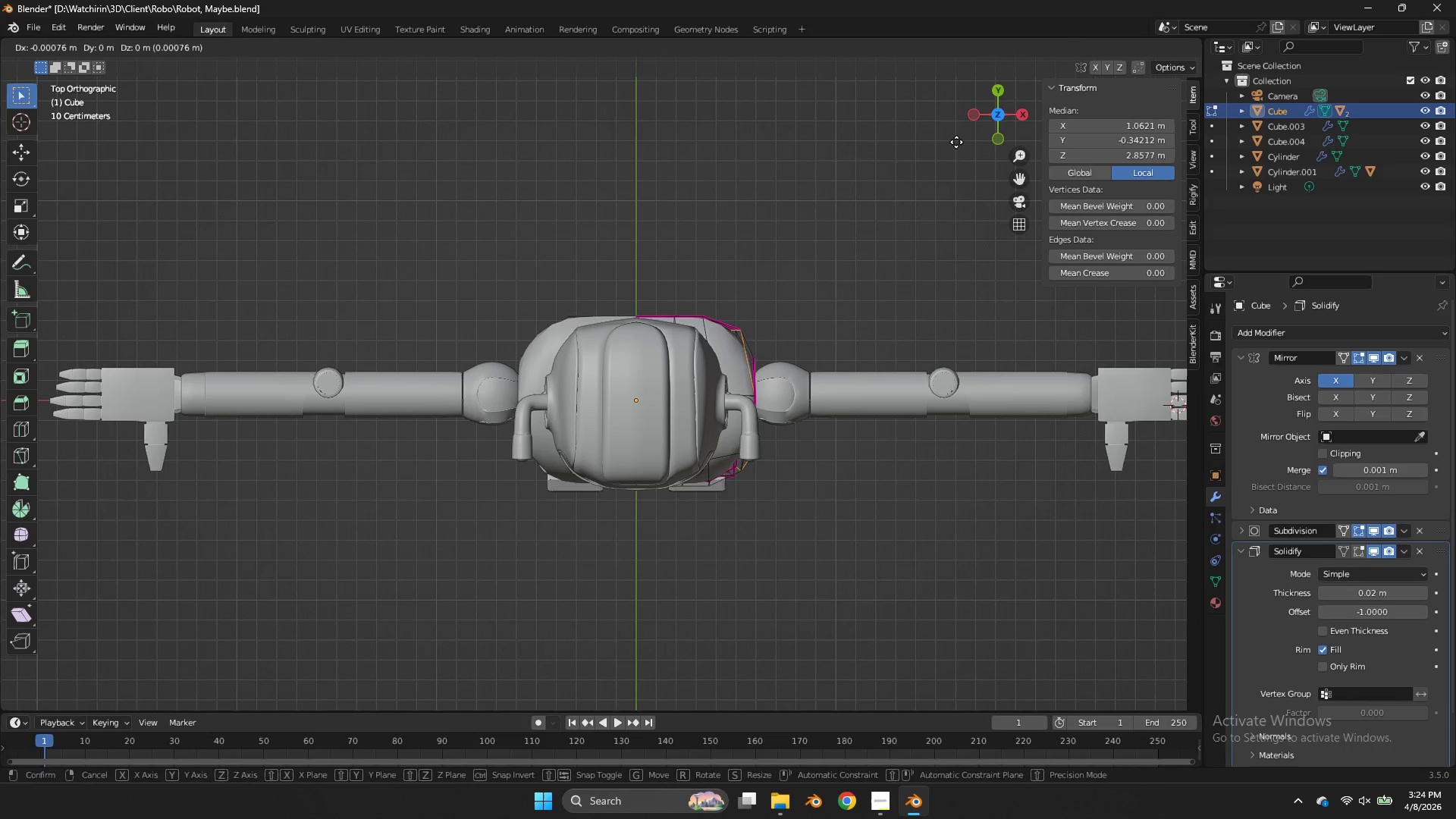 
hold_key(key=ShiftLeft, duration=0.89)
left_click([849, 143])
 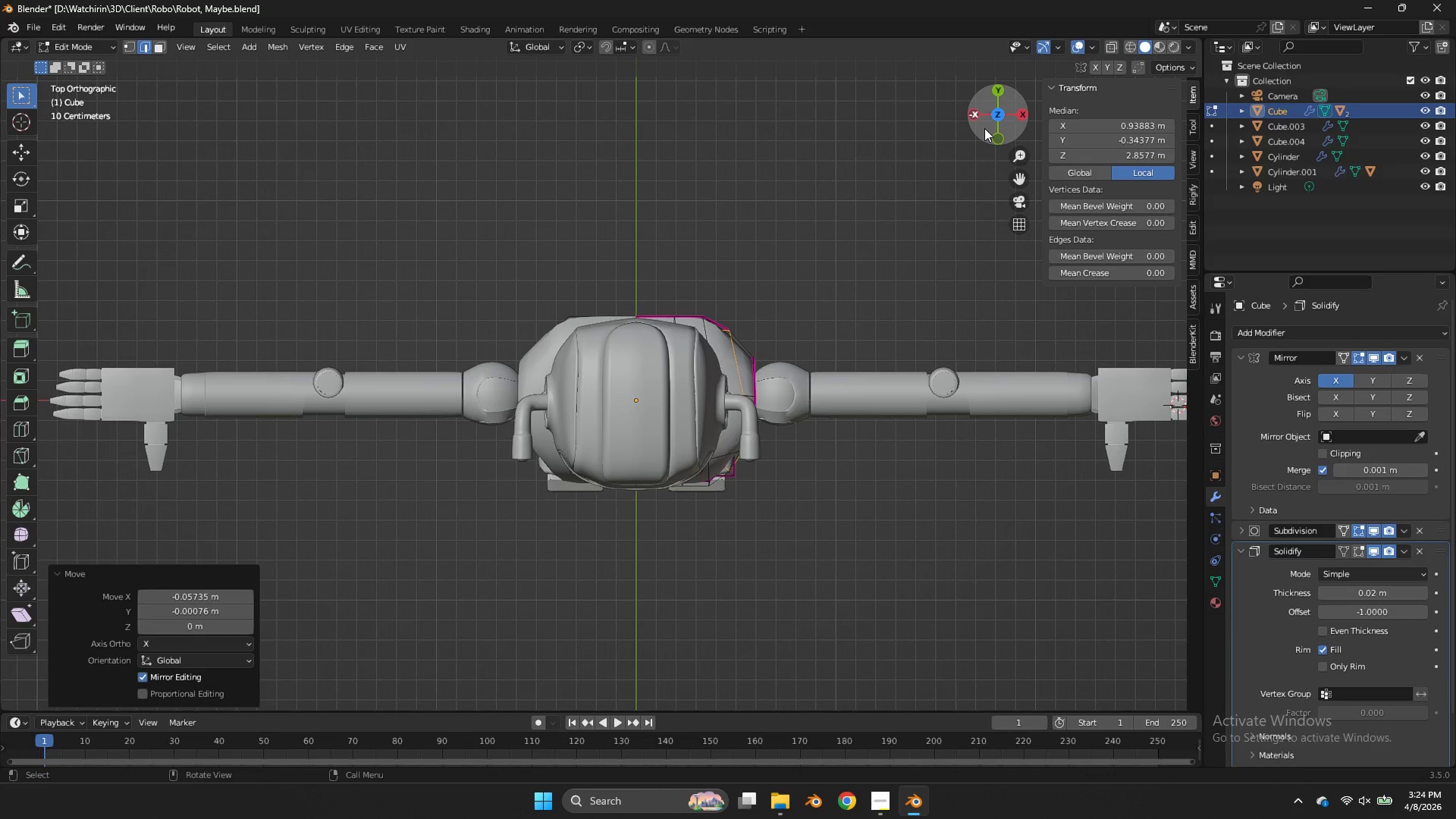 
left_click_drag(start_coordinate=[989, 122], to_coordinate=[718, 575])
 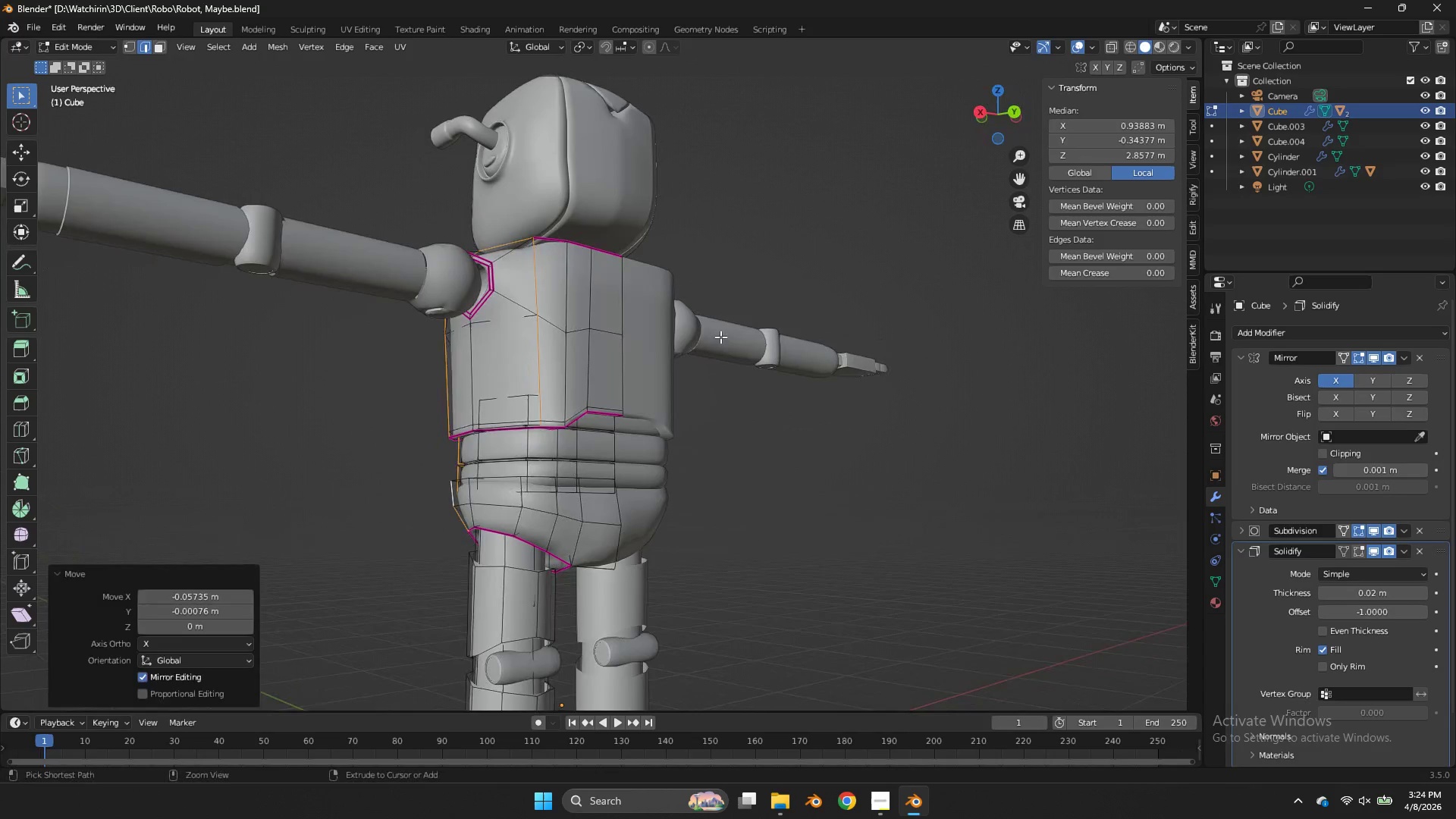 
key(Control+ControlLeft)
 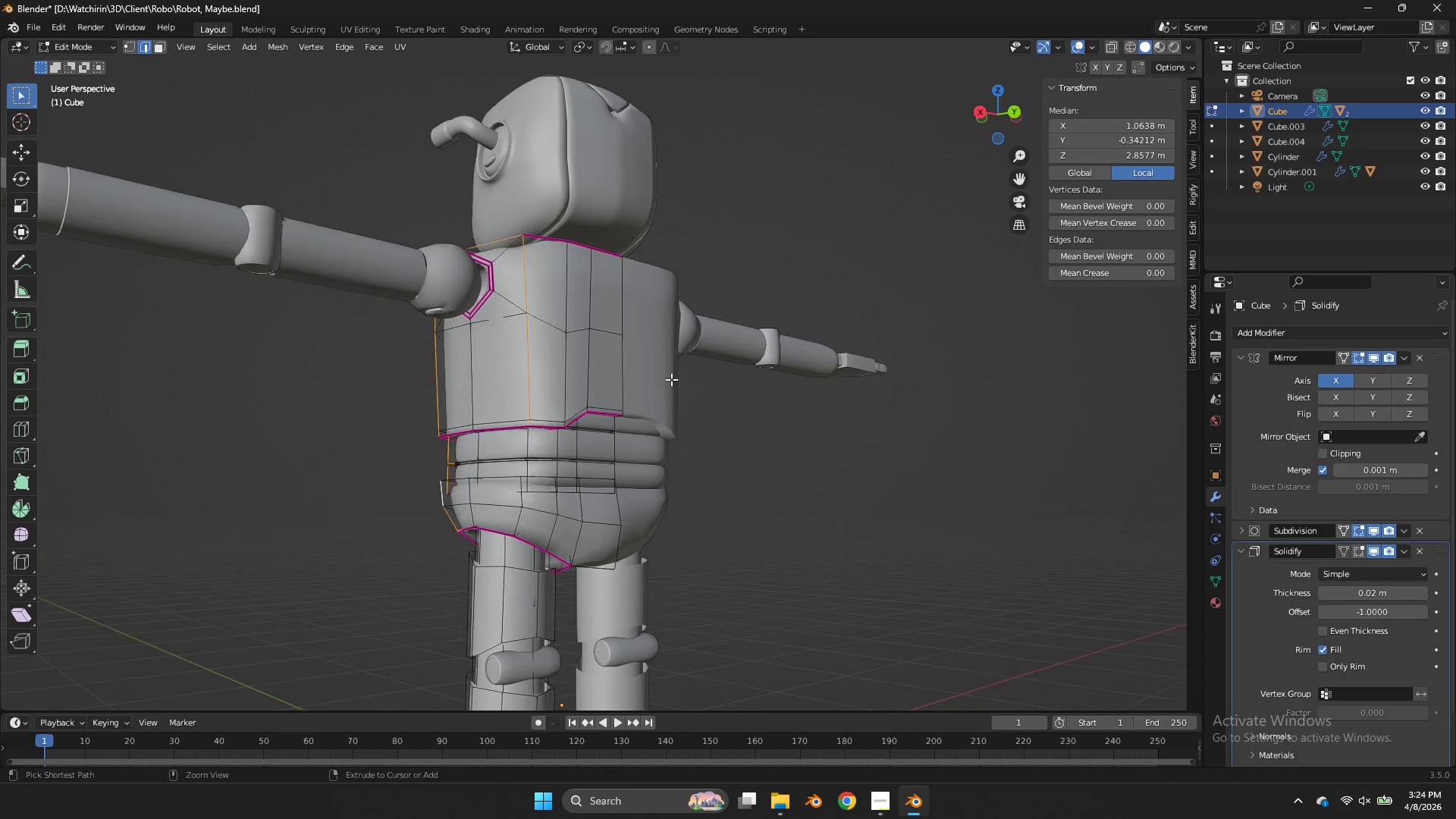 
key(Control+Z)
 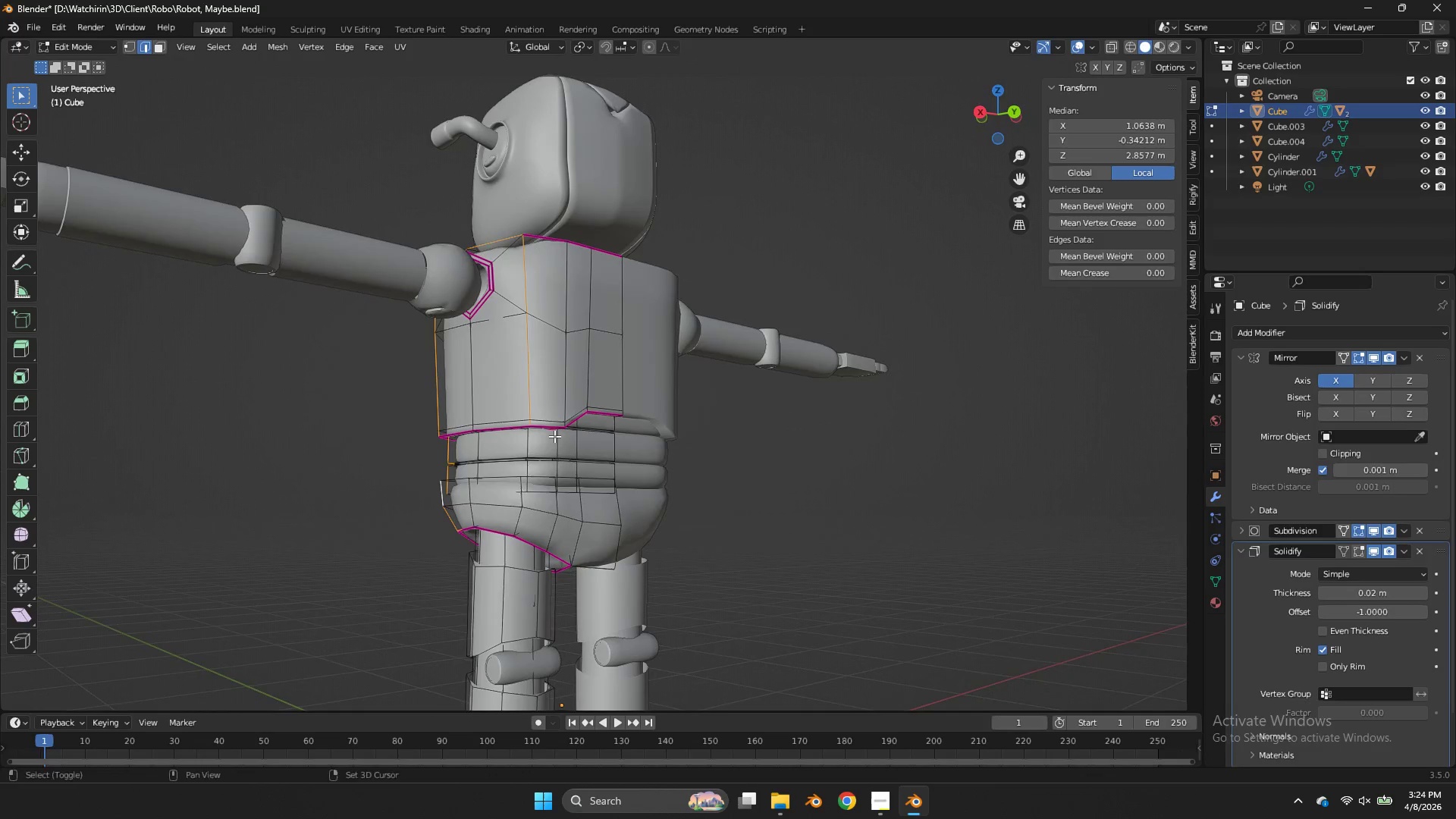 
hold_key(key=ShiftLeft, duration=0.66)
hold_key(key=AltLeft, duration=0.59)
left_click([529, 447])
 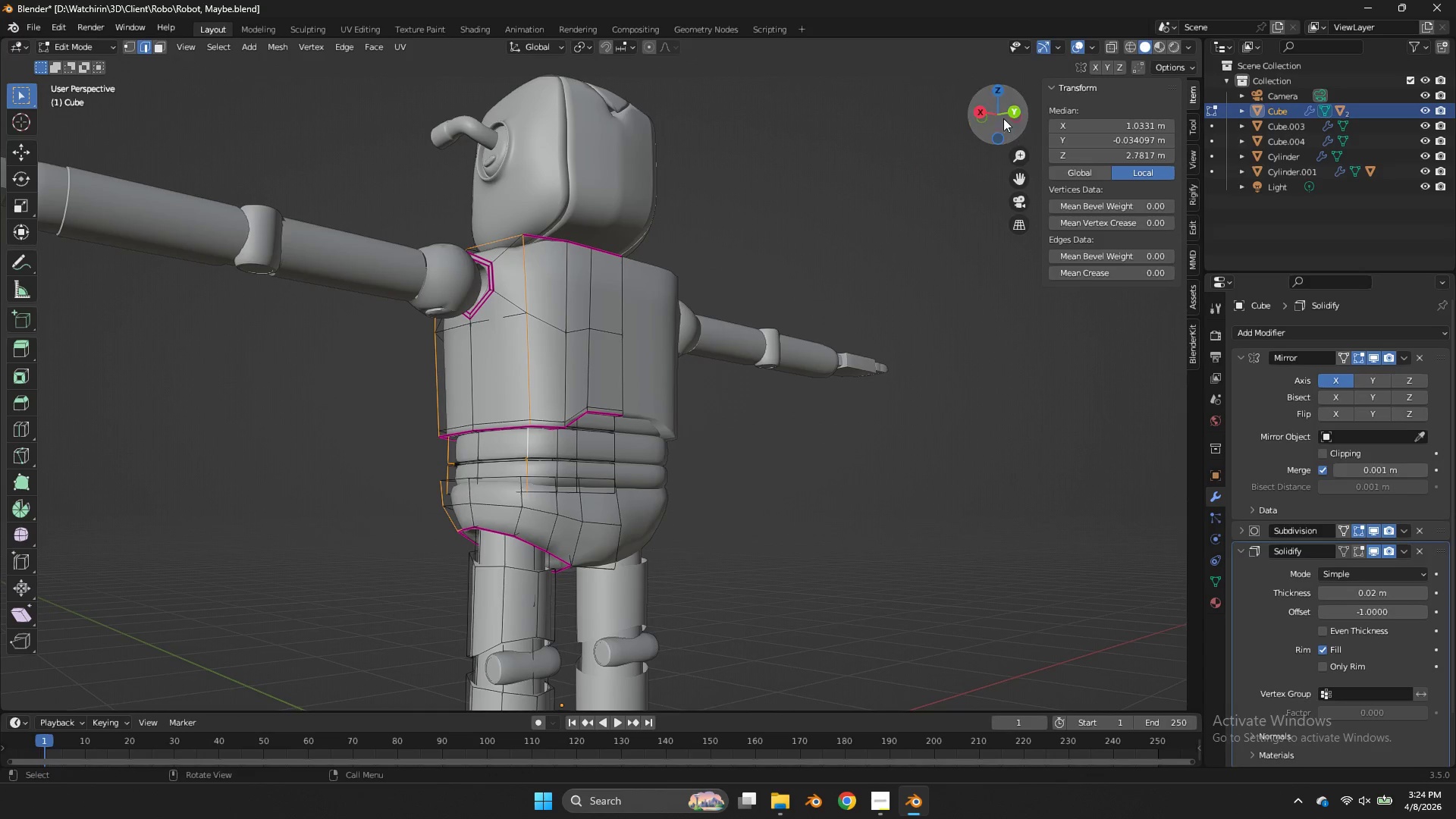 
left_click_drag(start_coordinate=[999, 115], to_coordinate=[1029, 202])
 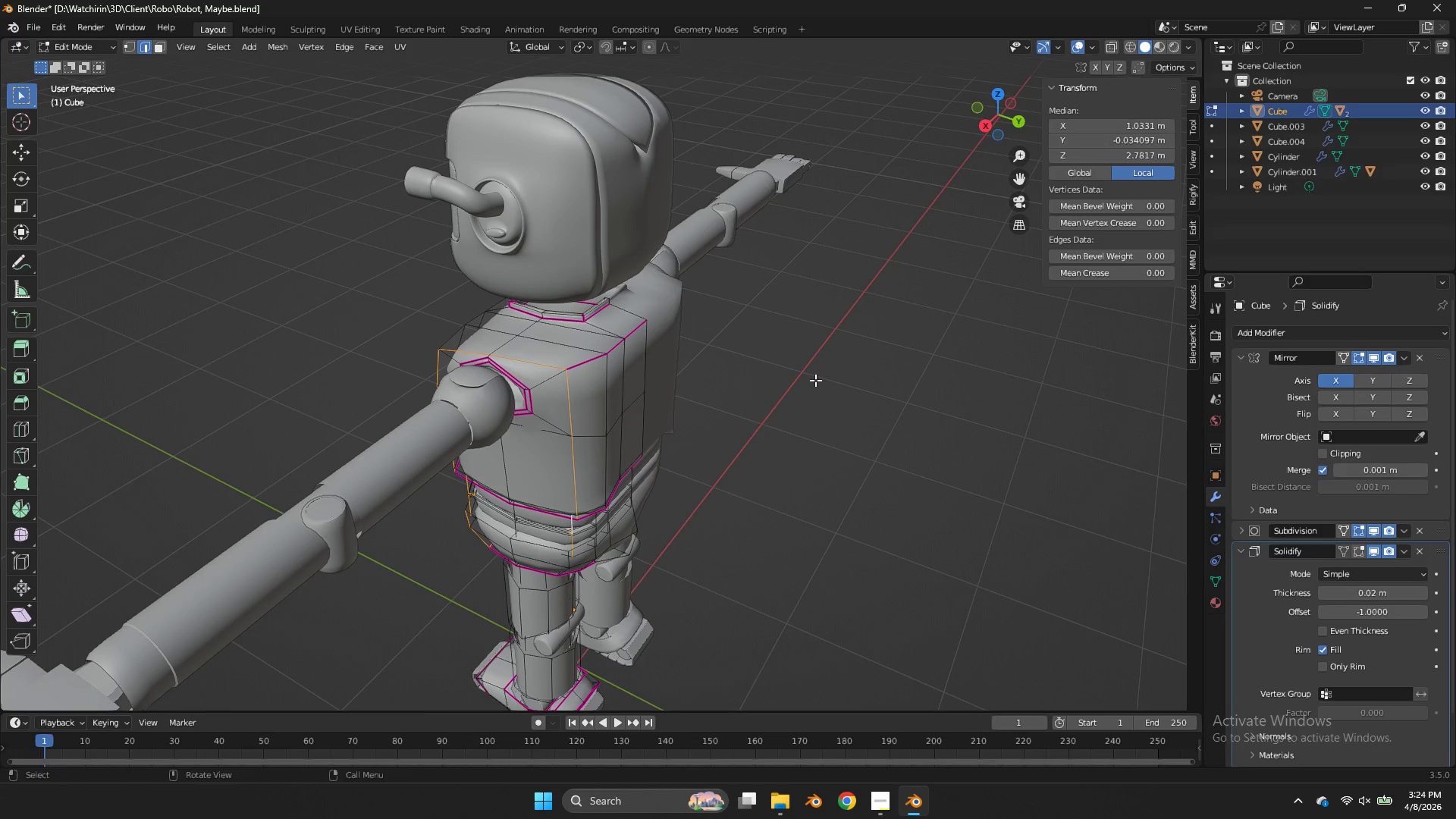 
type(gy)
 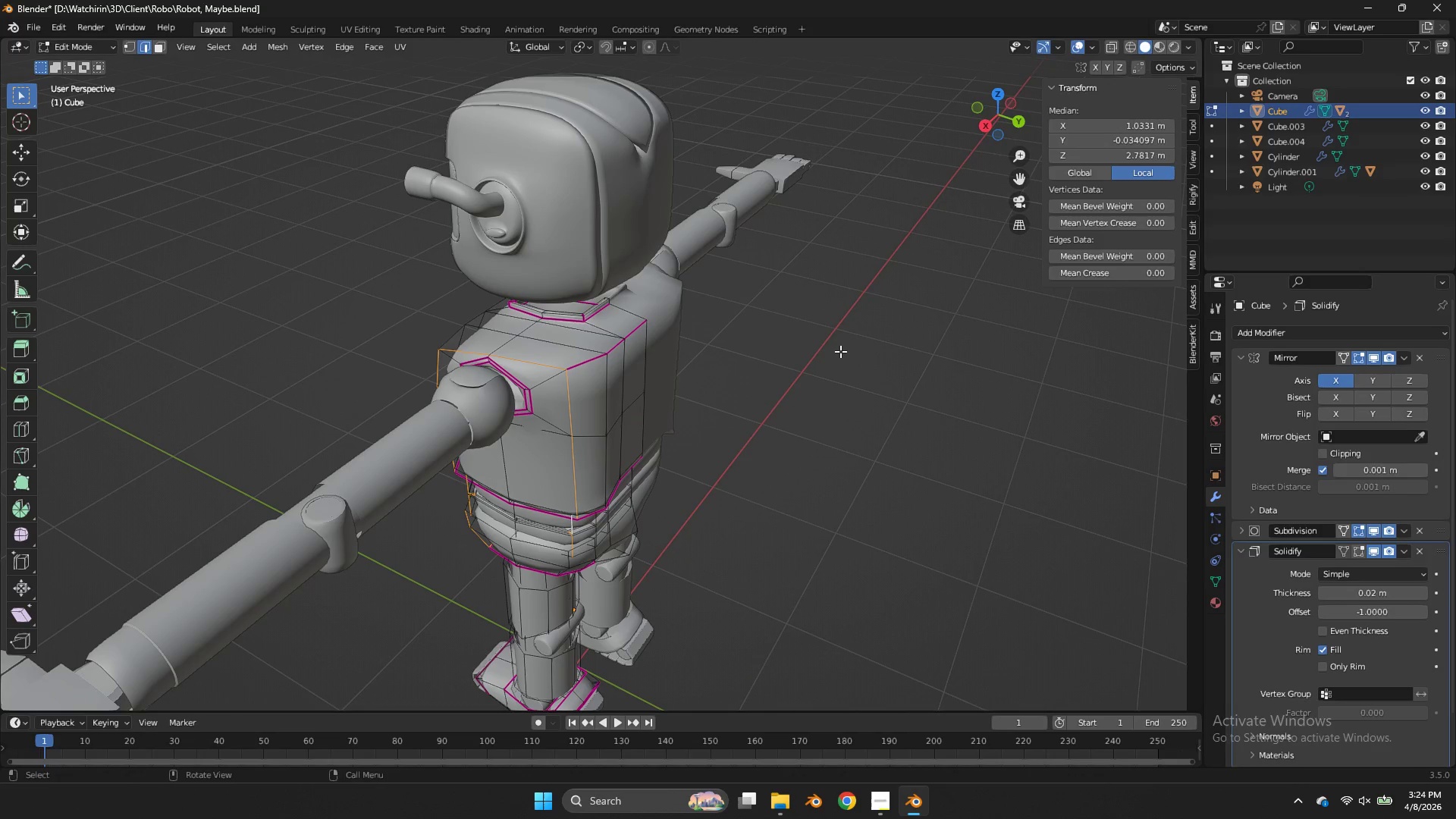 
right_click([840, 351])
 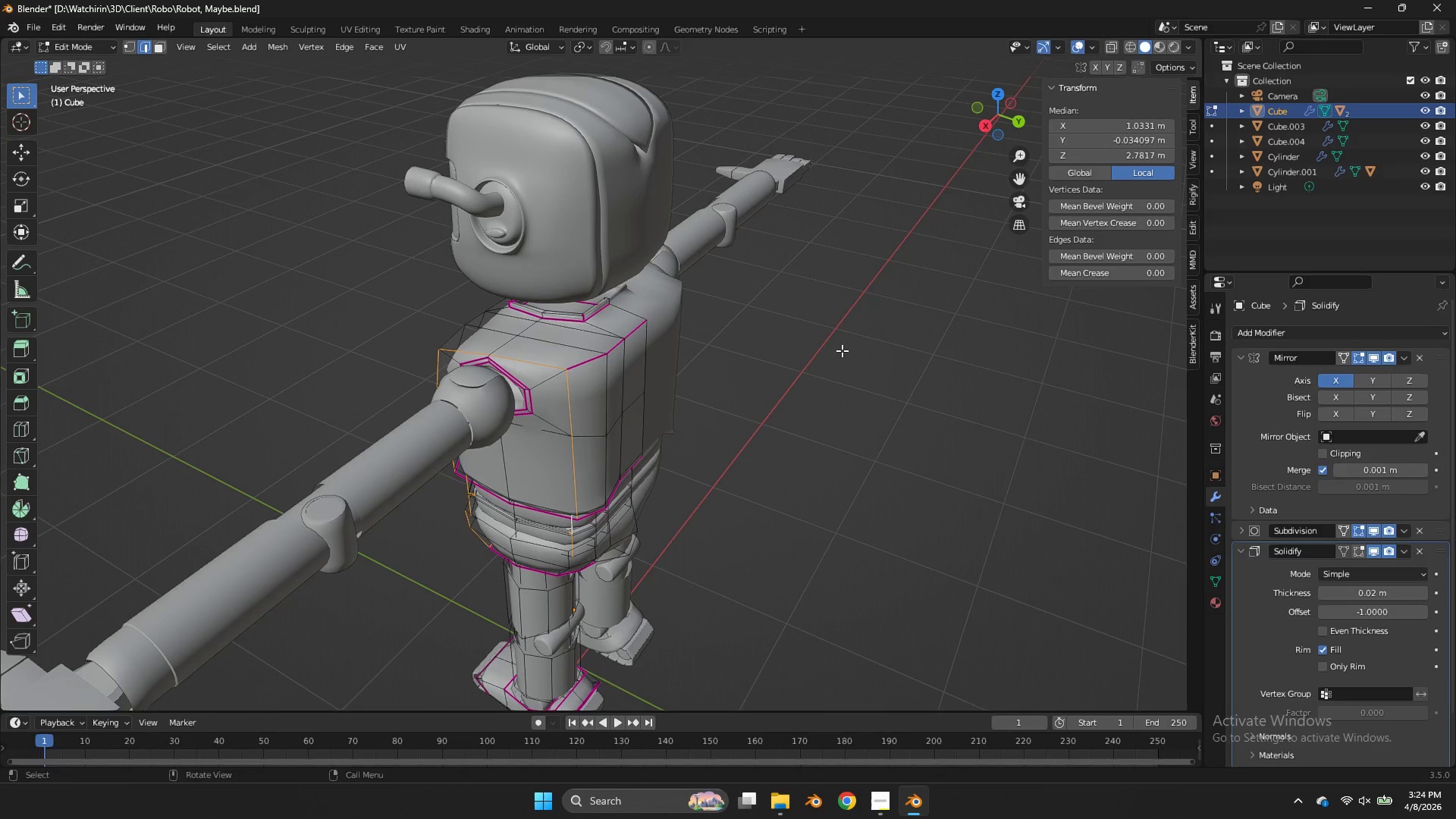 
type(gx)
 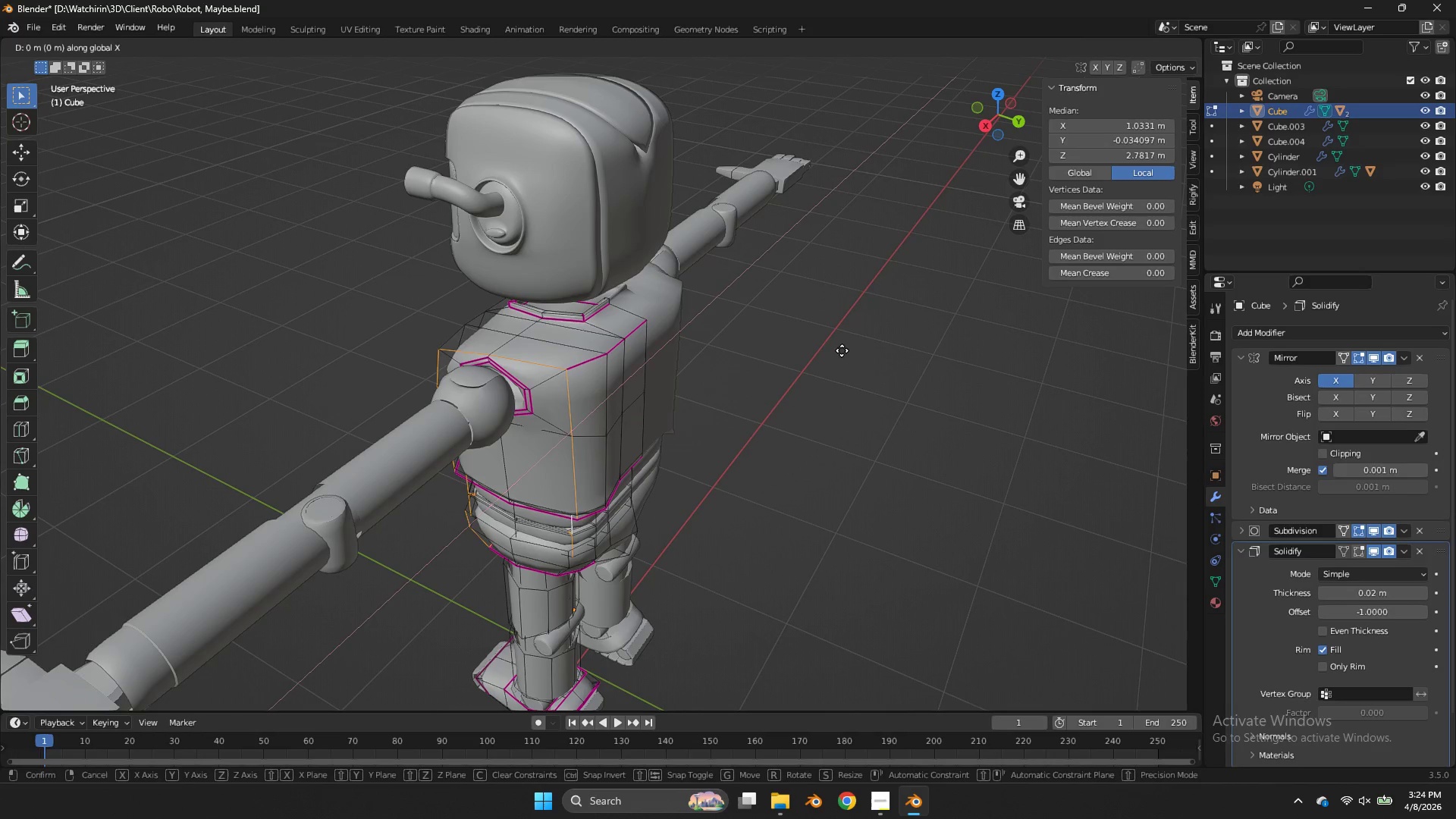 
hold_key(key=ShiftLeft, duration=0.94)
left_click([935, 253])
 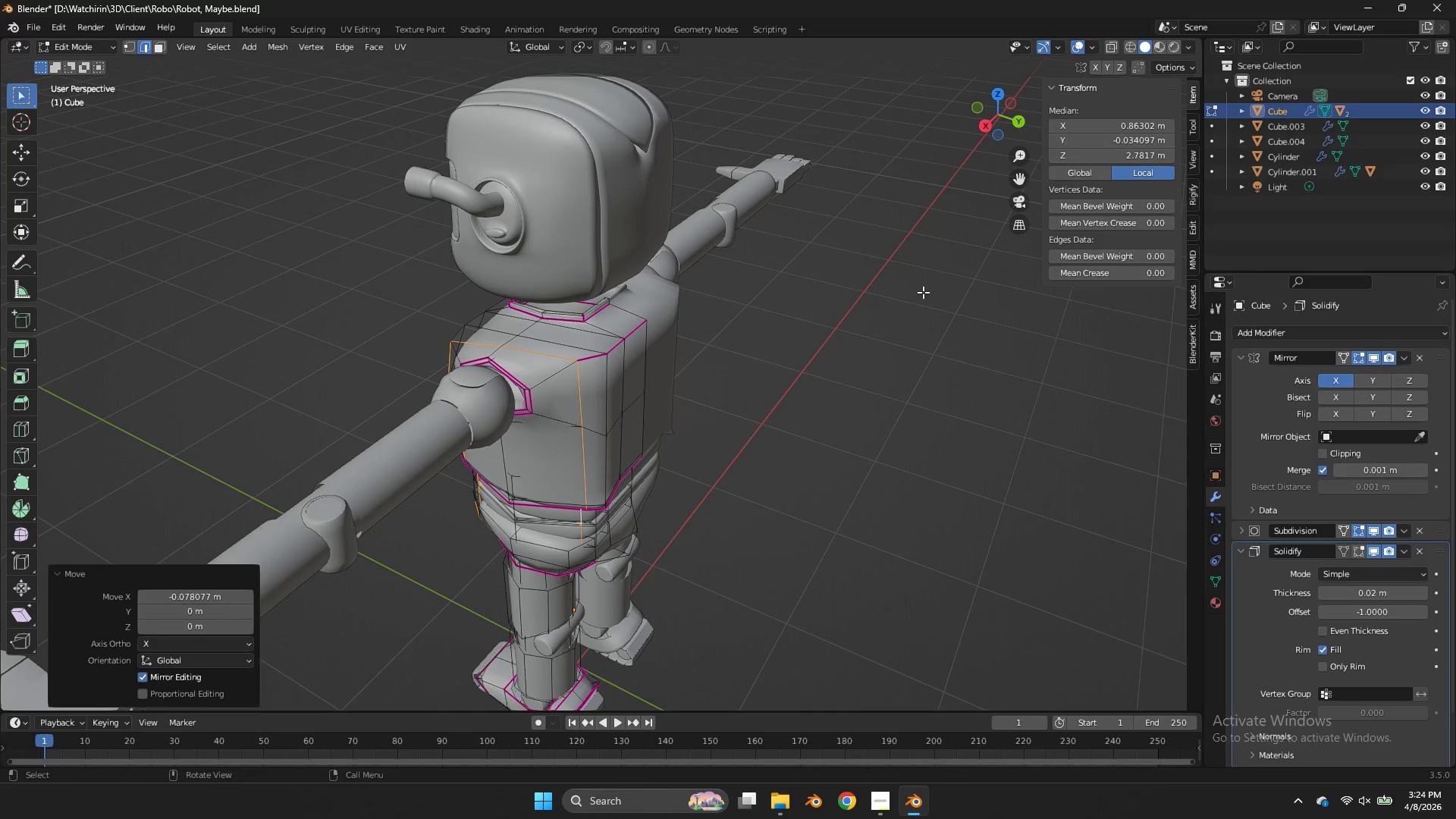 
type(sy)
 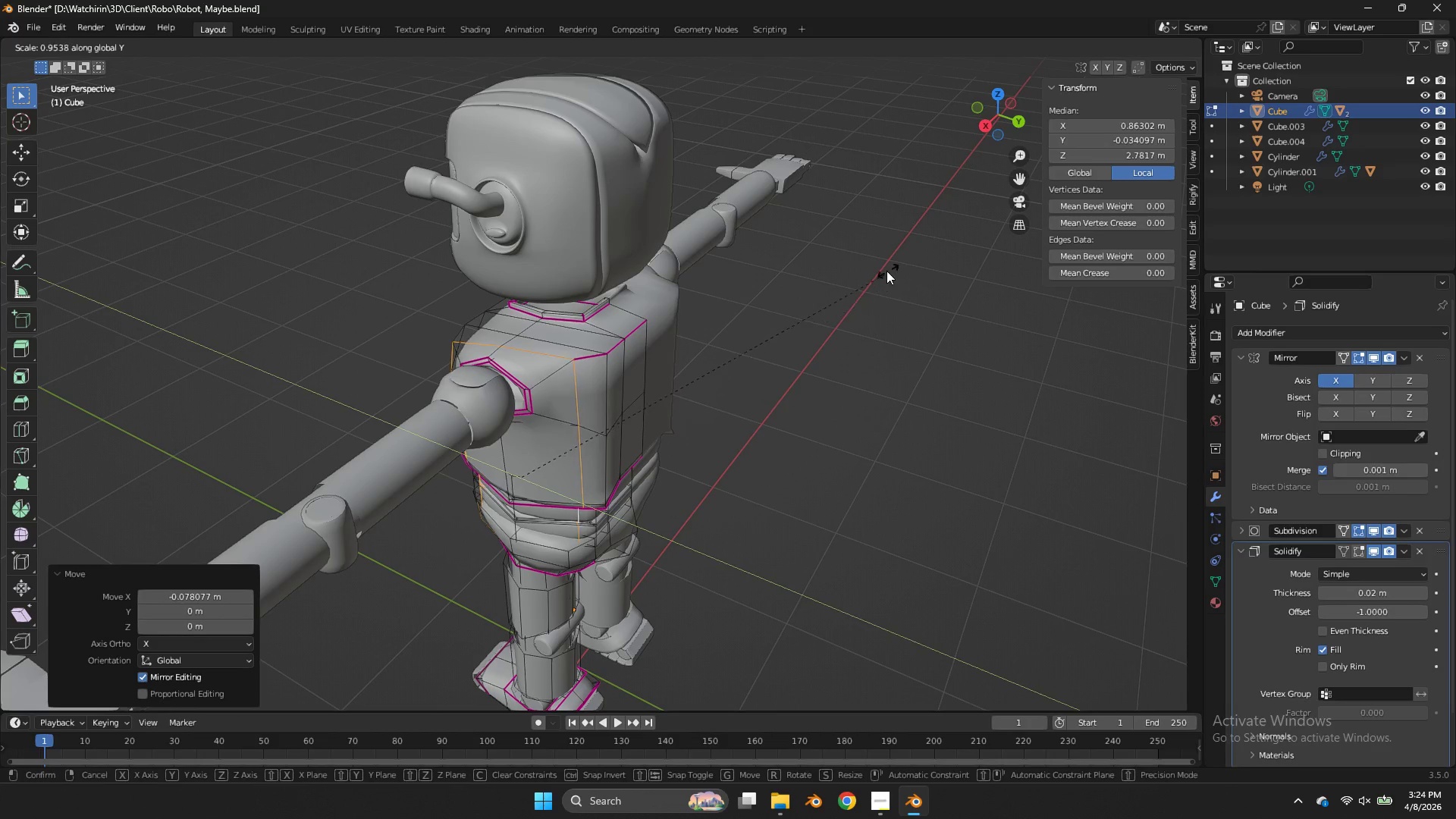 
left_click([885, 271])
 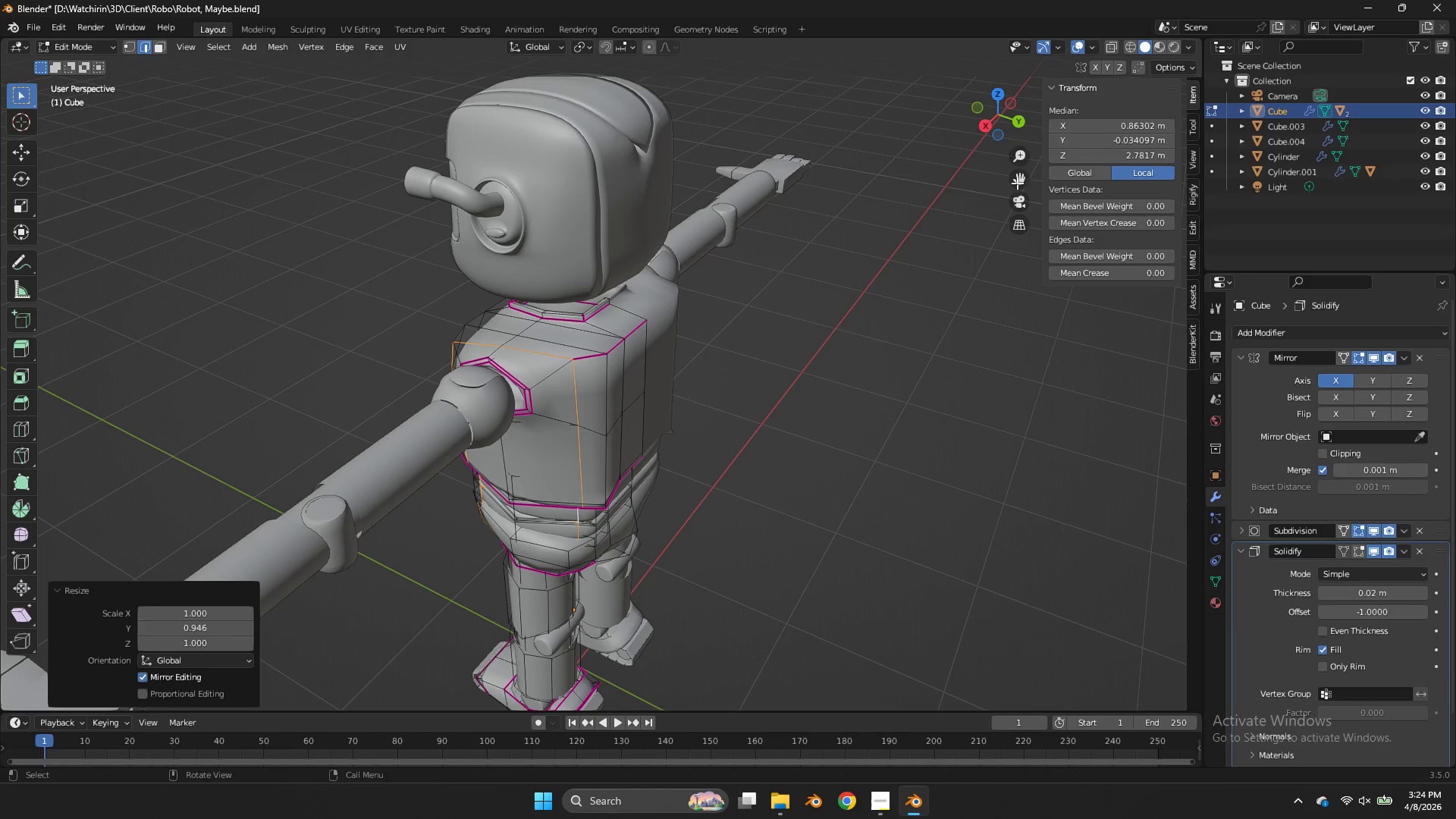 
key(Control+ControlLeft)
 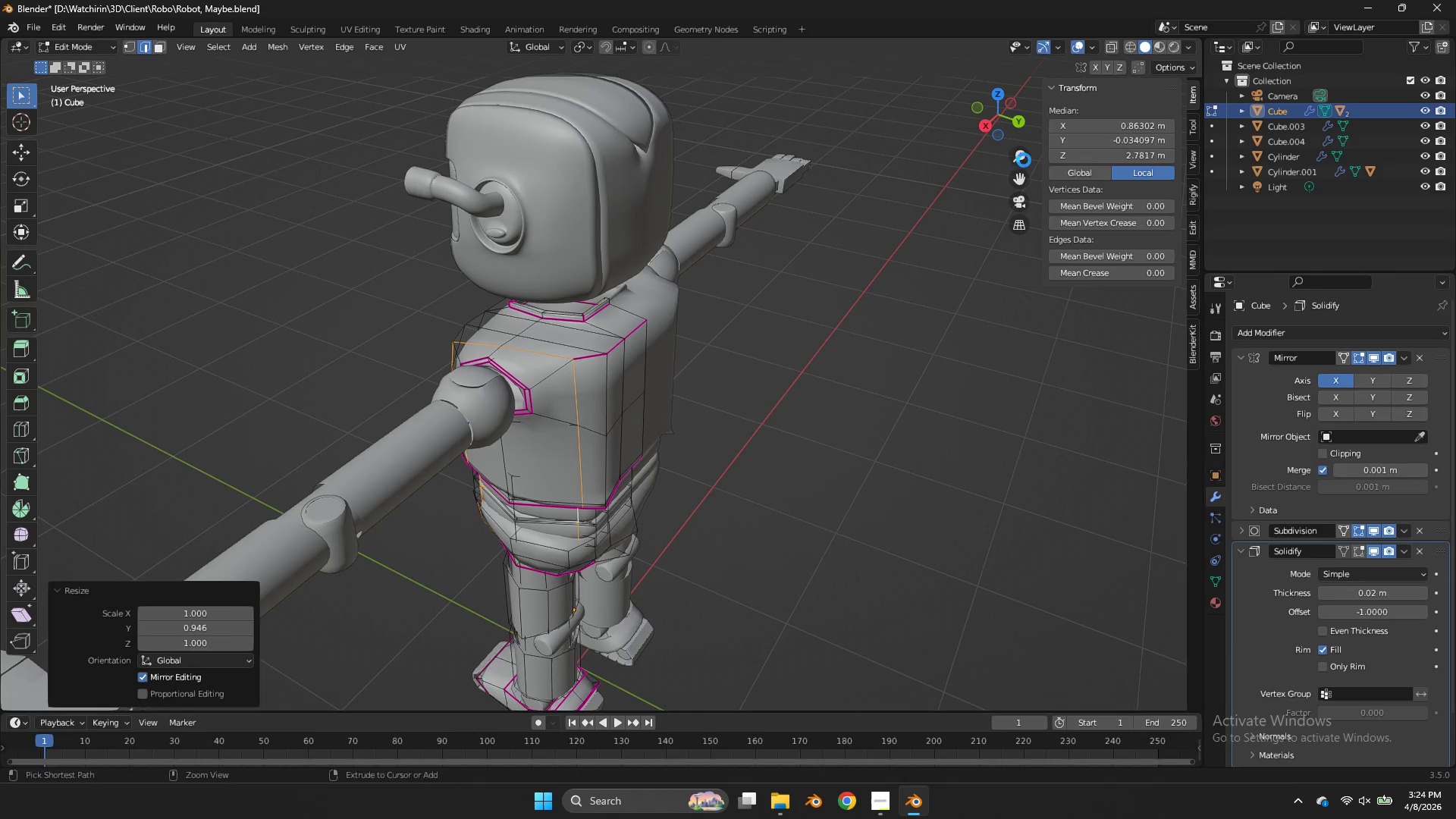 
key(Control+S)
 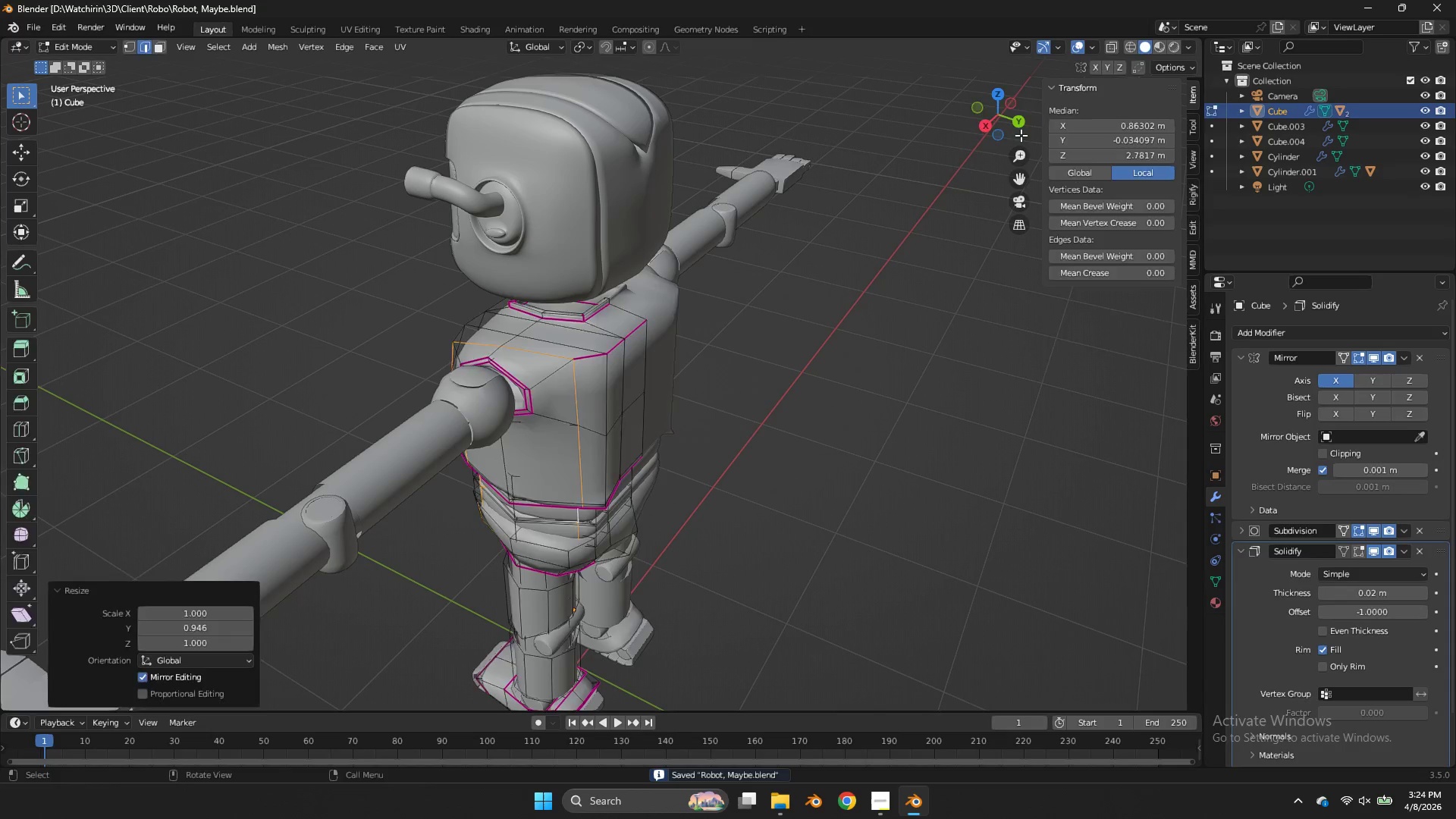 
key(Tab)
 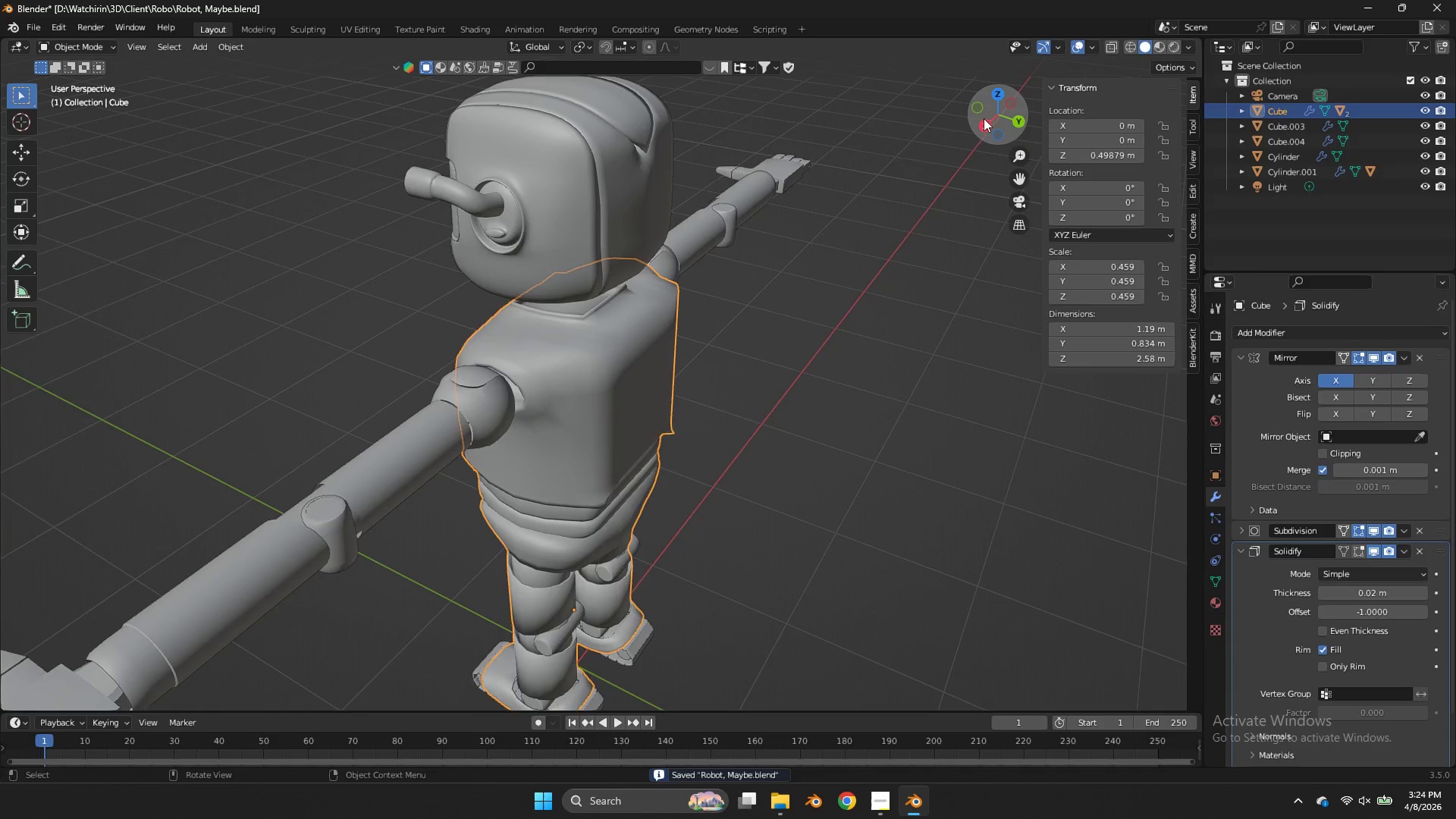 
left_click_drag(start_coordinate=[983, 119], to_coordinate=[1153, 78])
 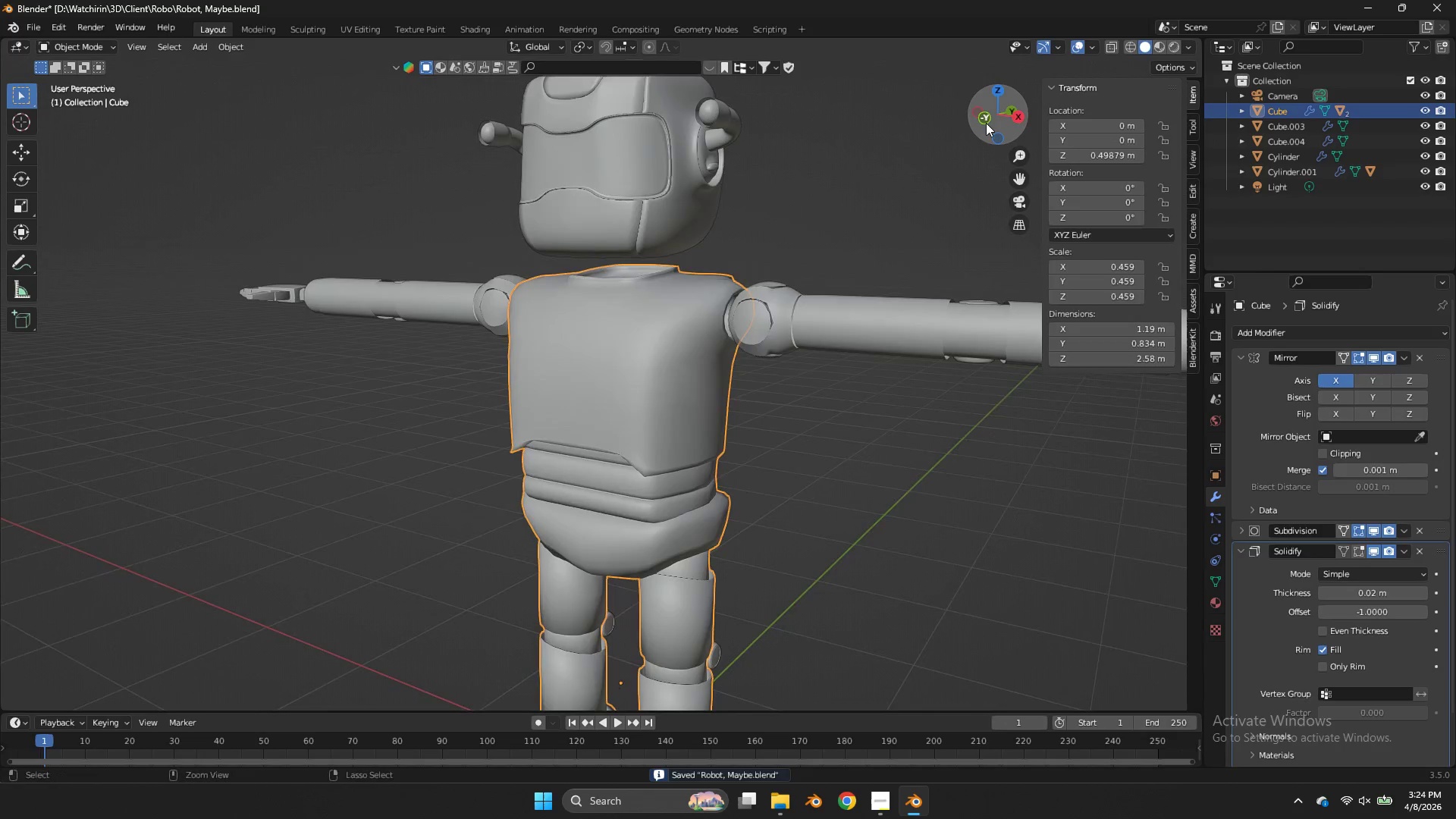 
key(Control+Z)
 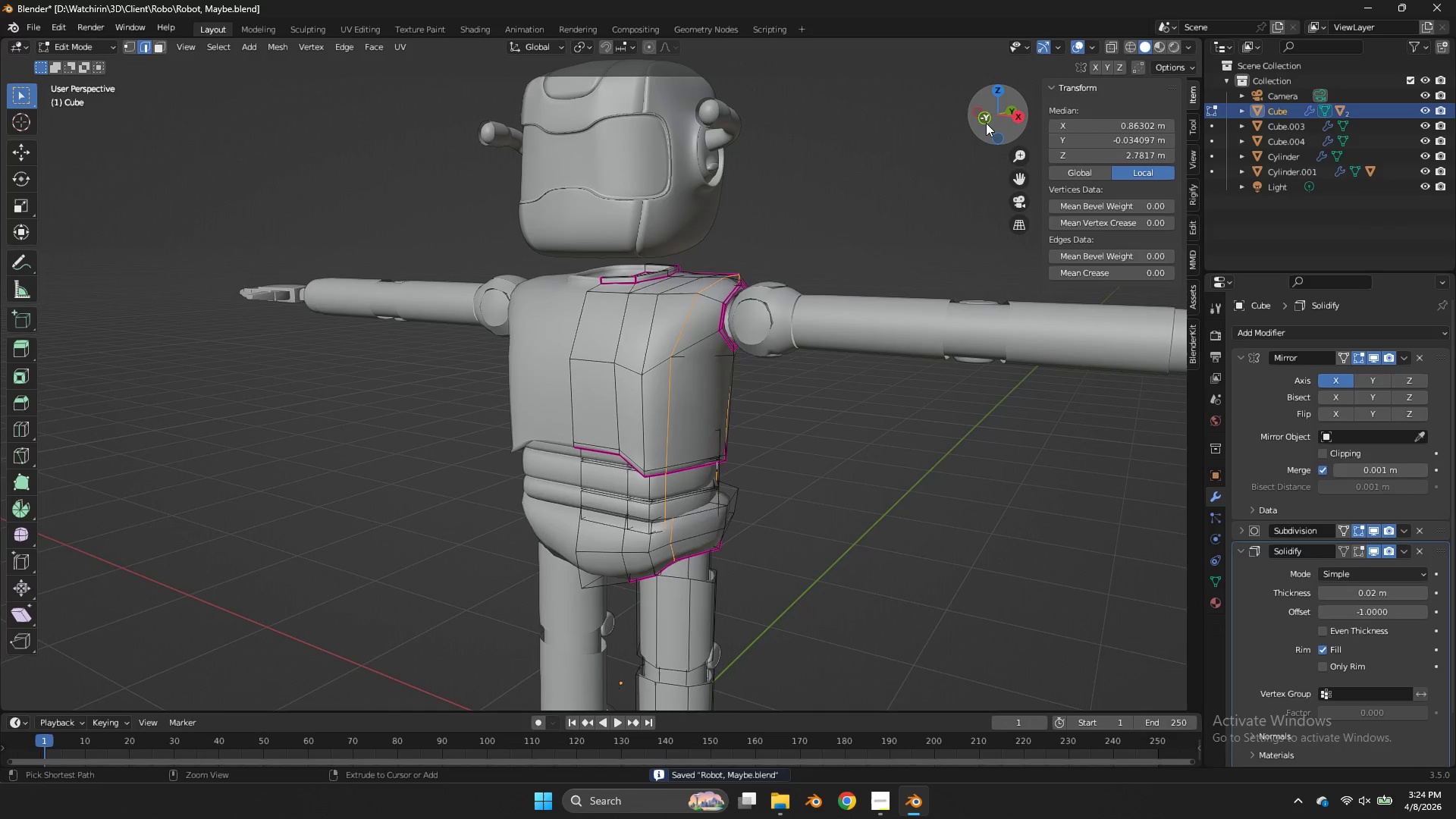 
key(Control+Z)
 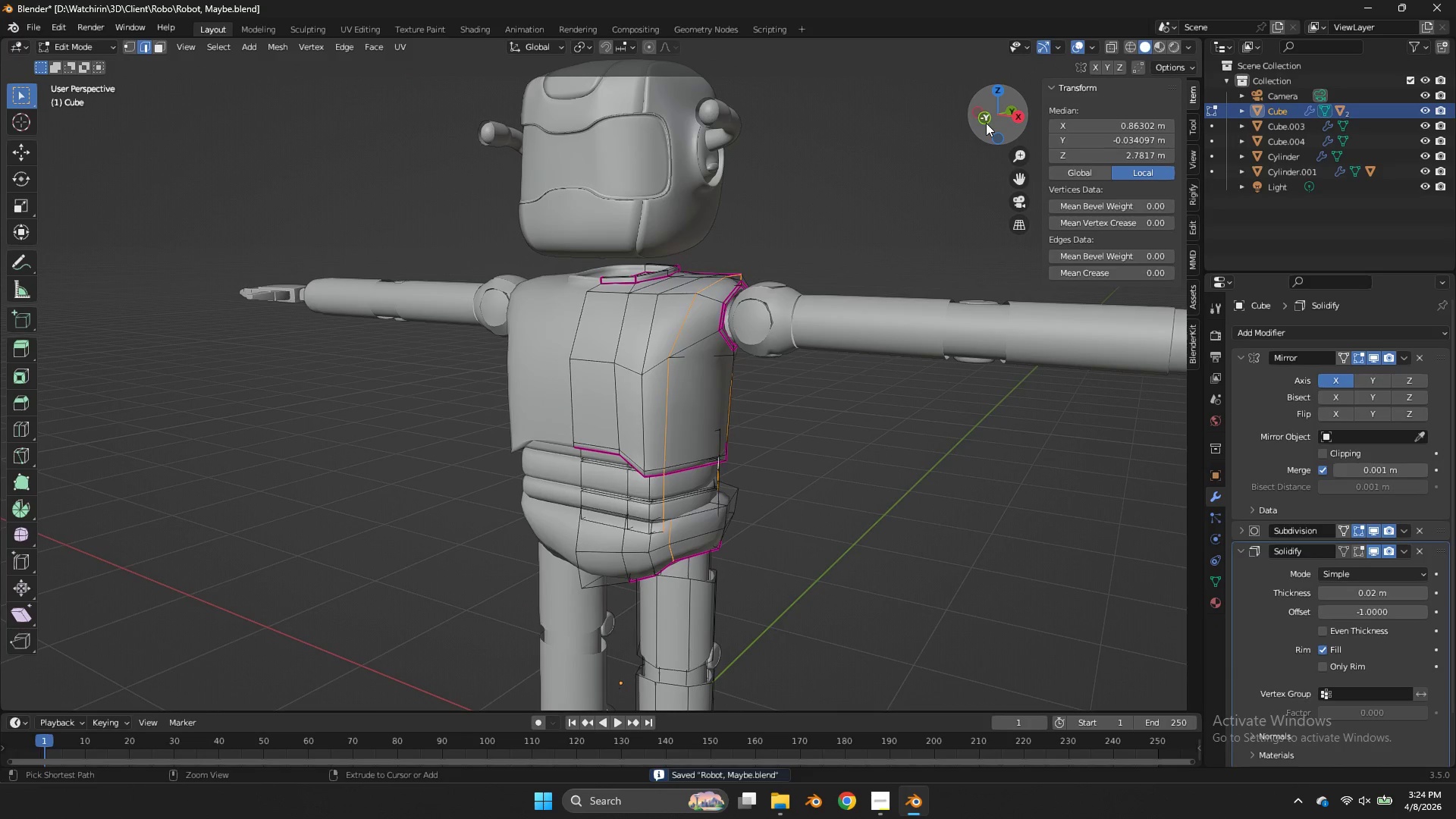 
key(Control+Z)
 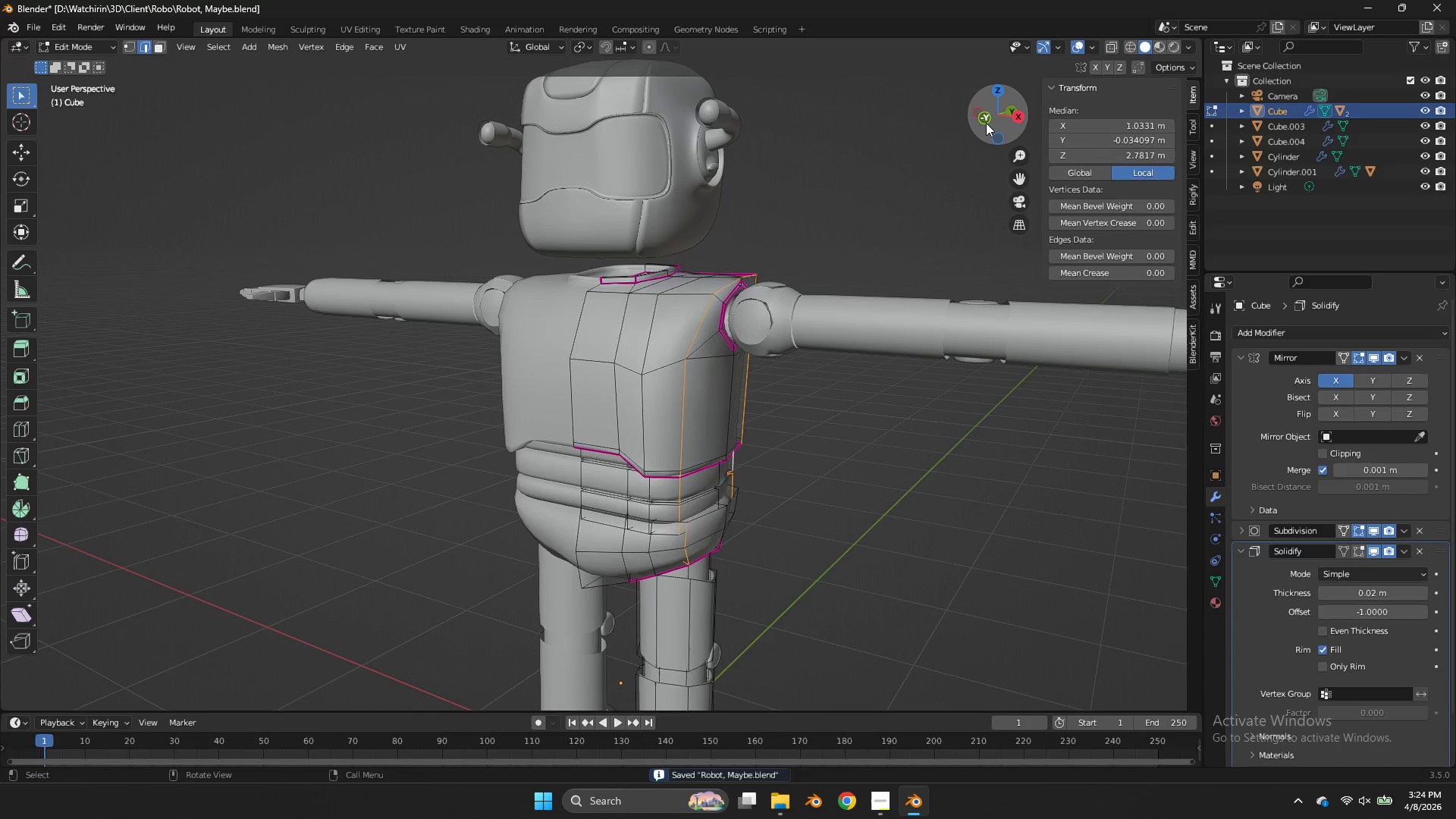 
key(Tab)
 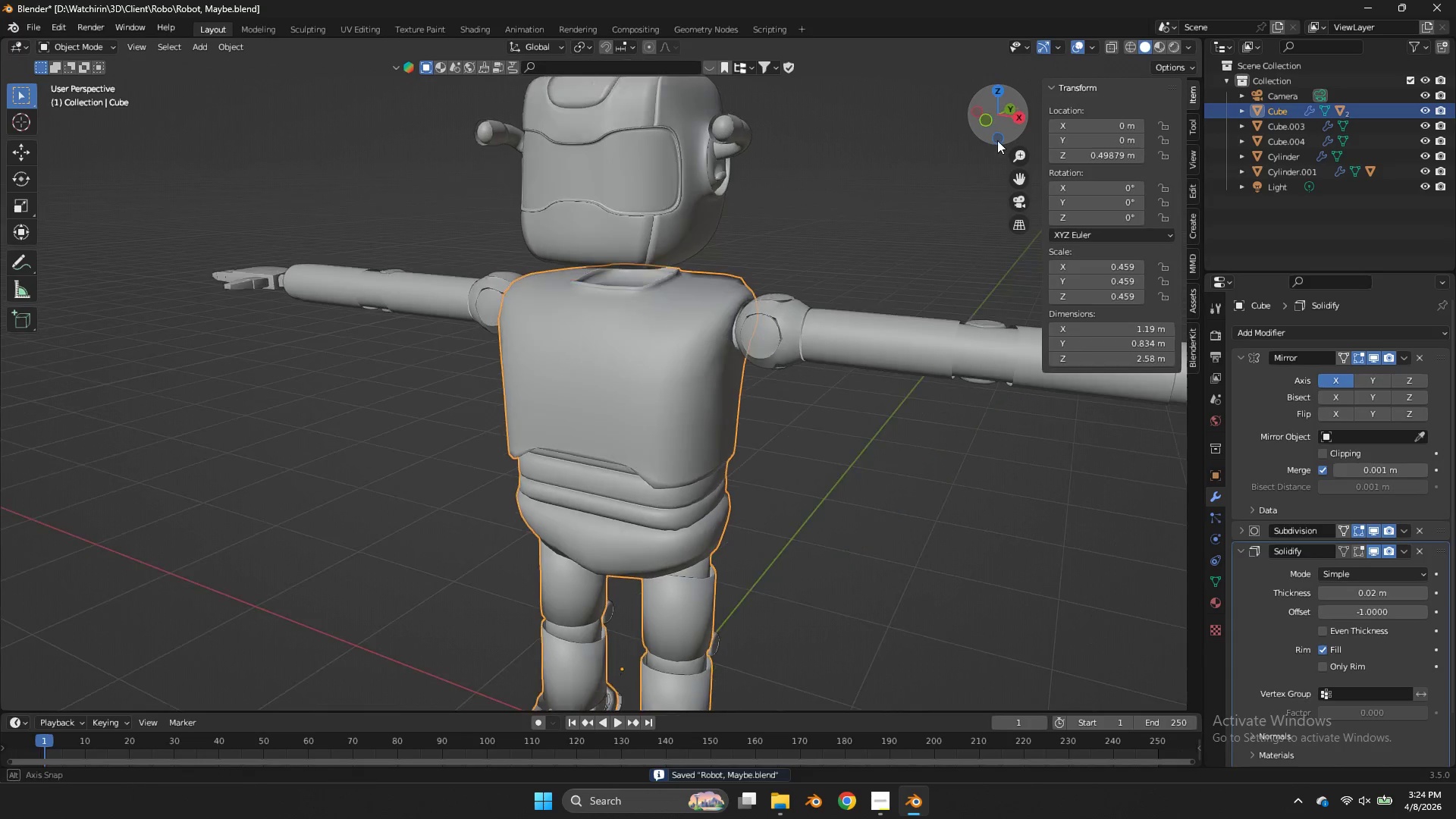 
left_click_drag(start_coordinate=[986, 122], to_coordinate=[1009, 199])
 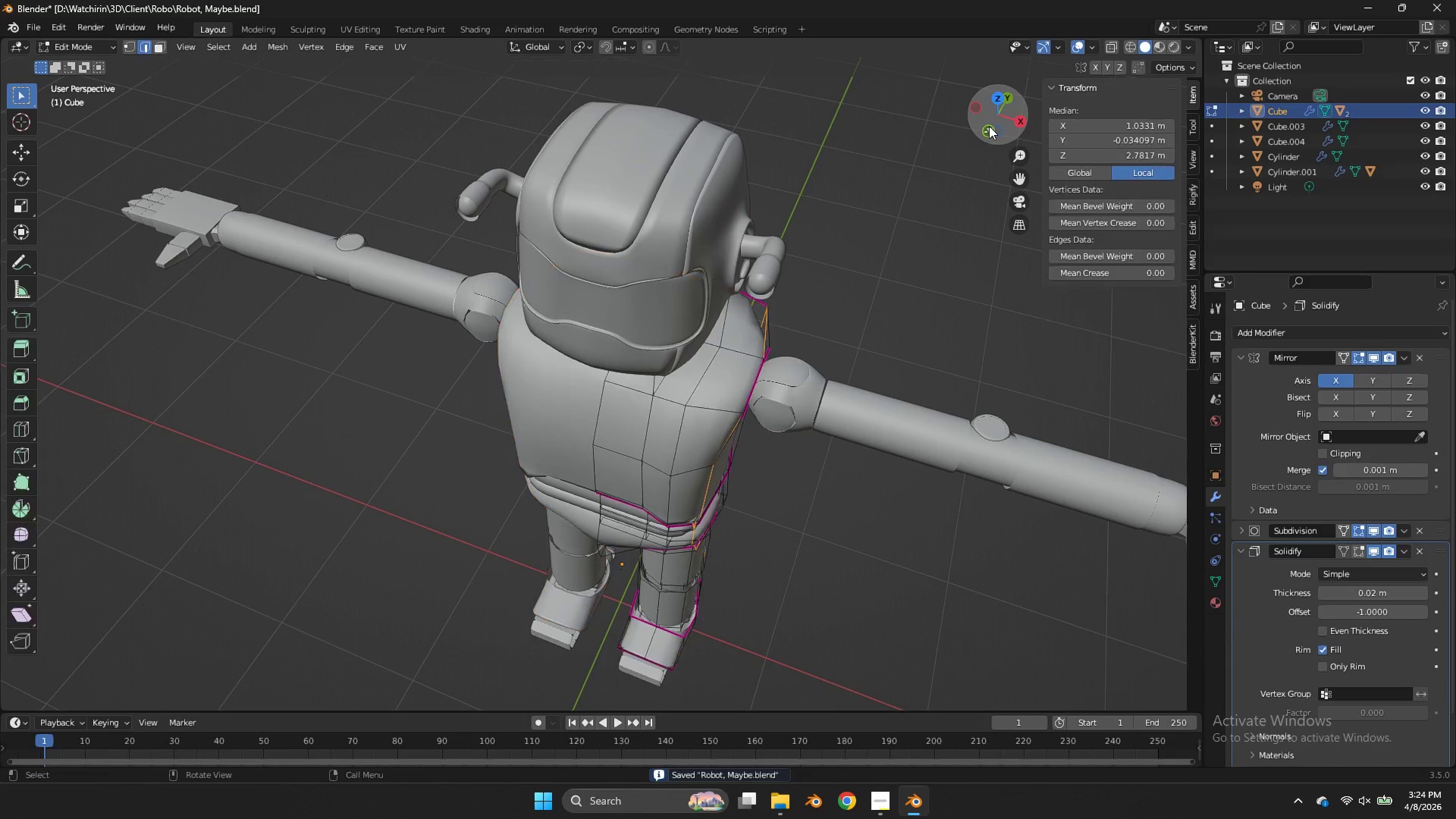 
key(Tab)
 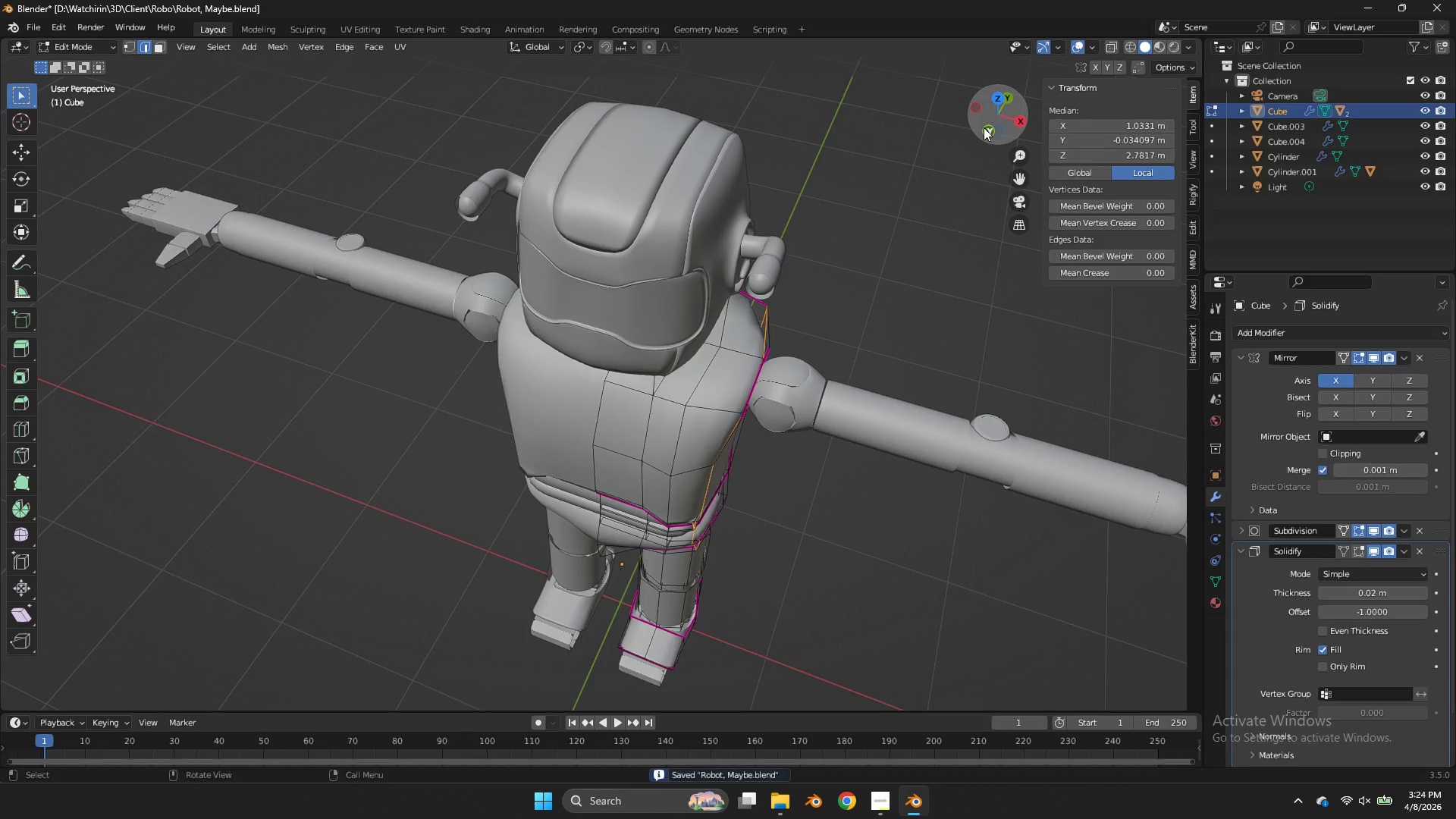 
left_click_drag(start_coordinate=[987, 127], to_coordinate=[956, 96])
 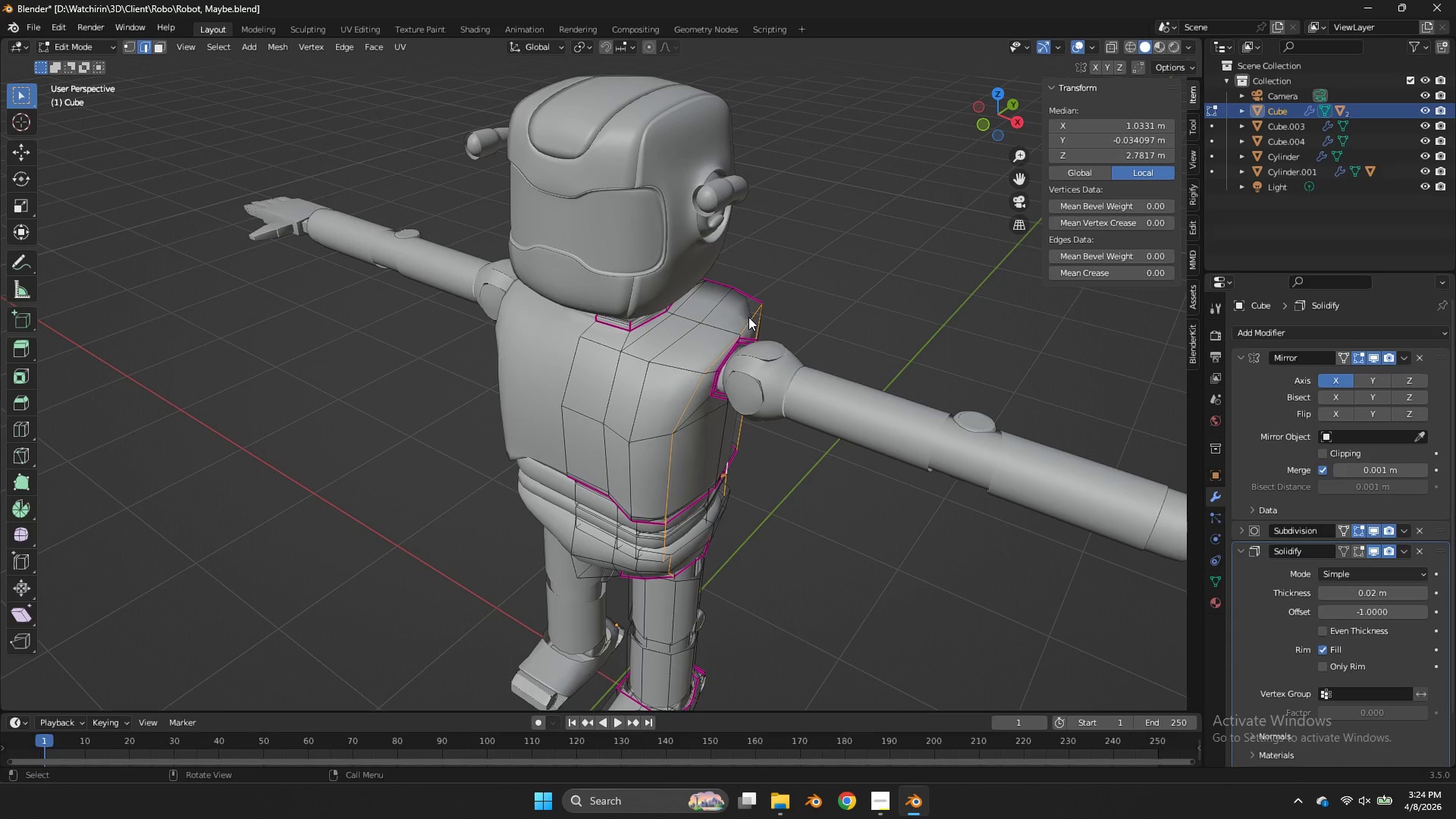 
left_click([751, 316])
 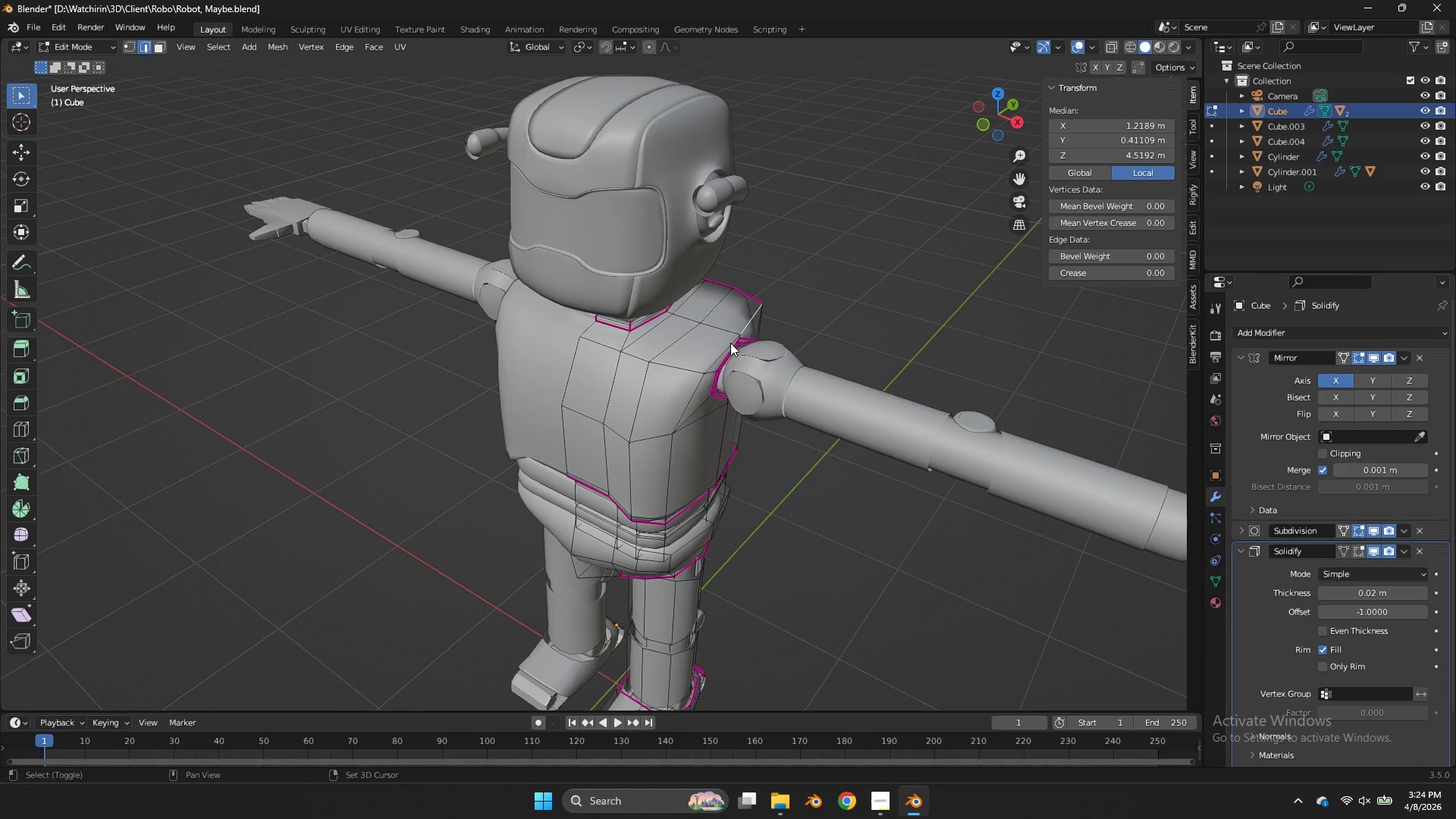 
hold_key(key=ShiftLeft, duration=0.5)
double_click([719, 350])
 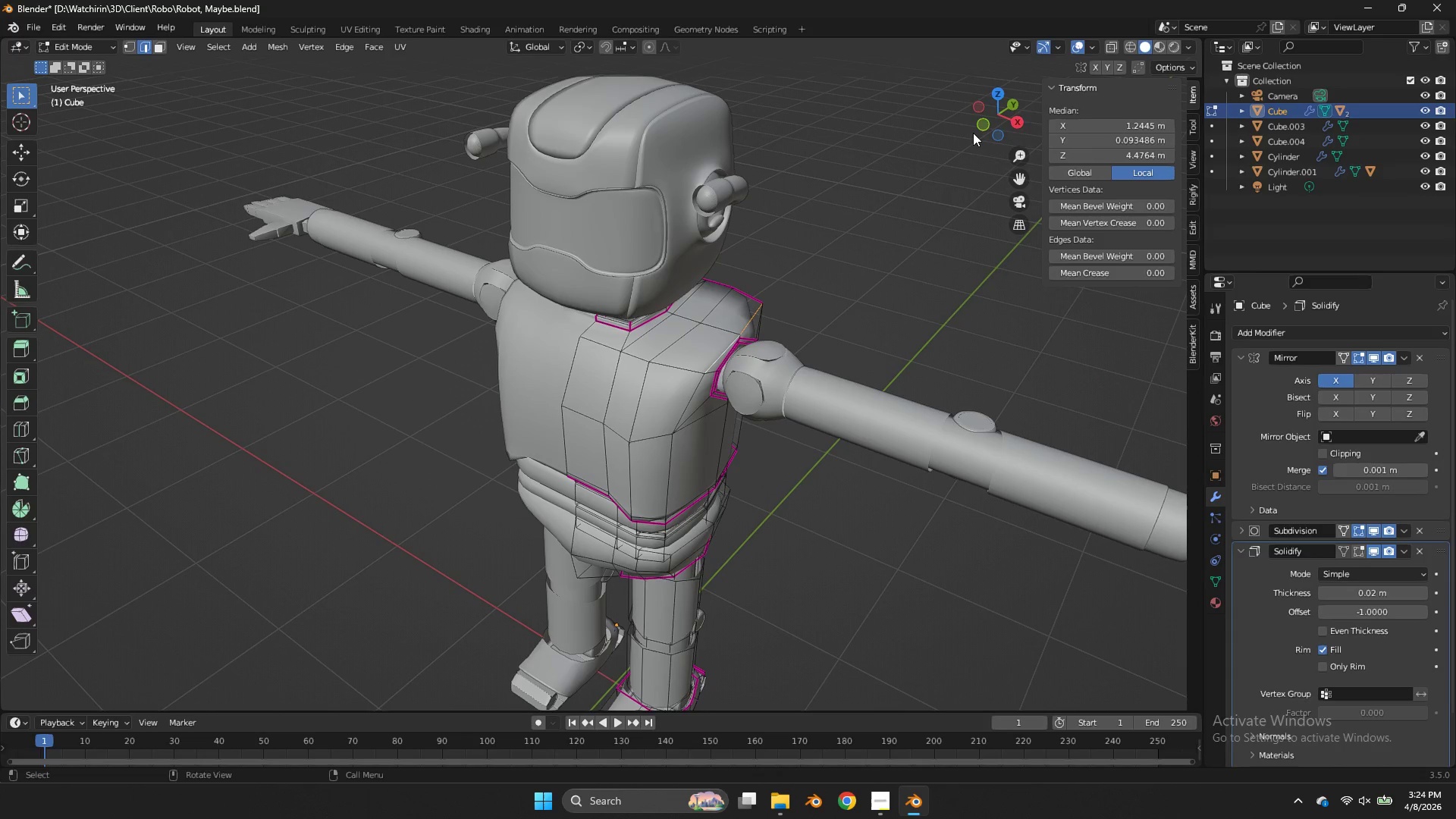 
left_click([978, 125])
 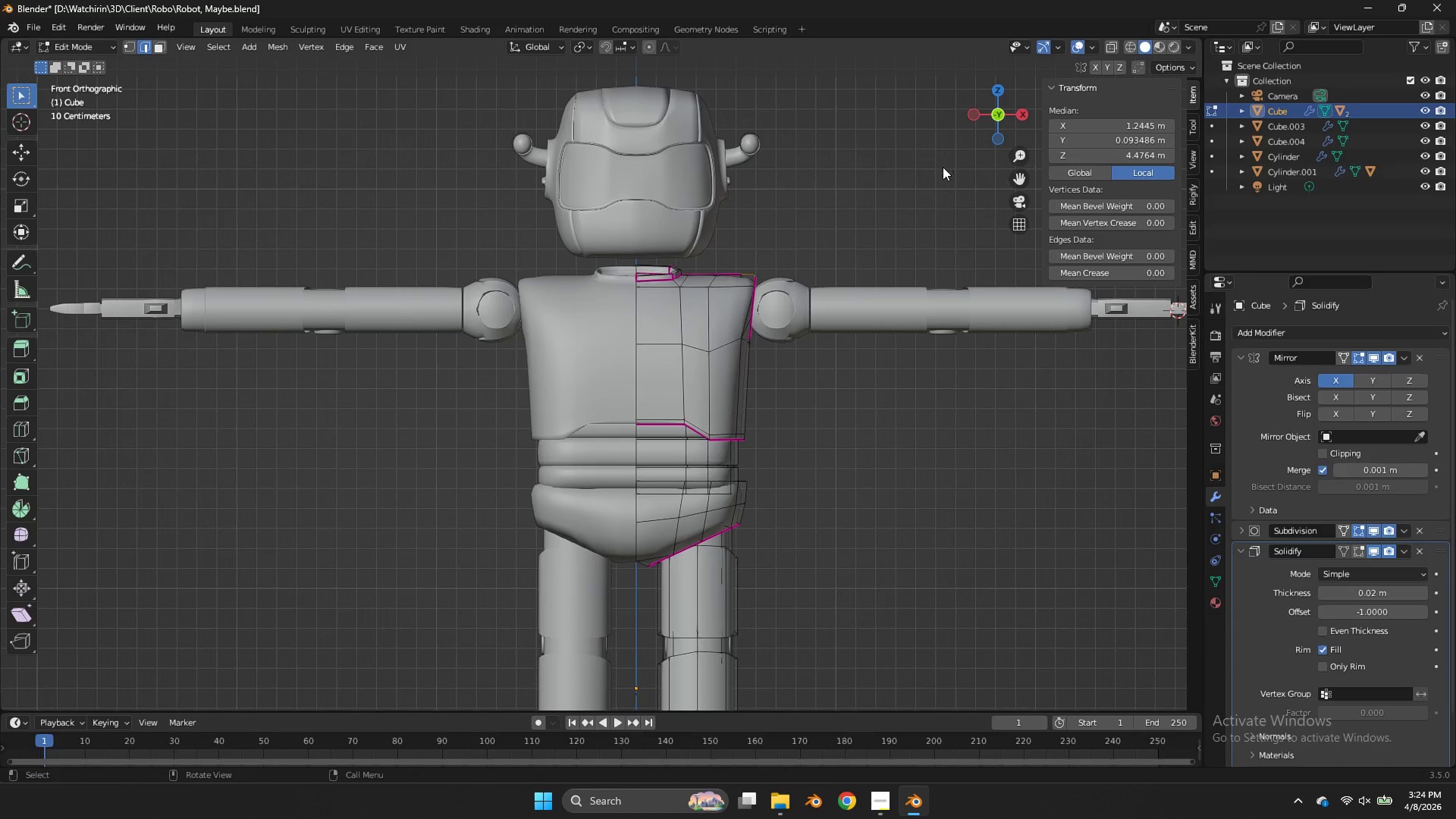 
key(G)
 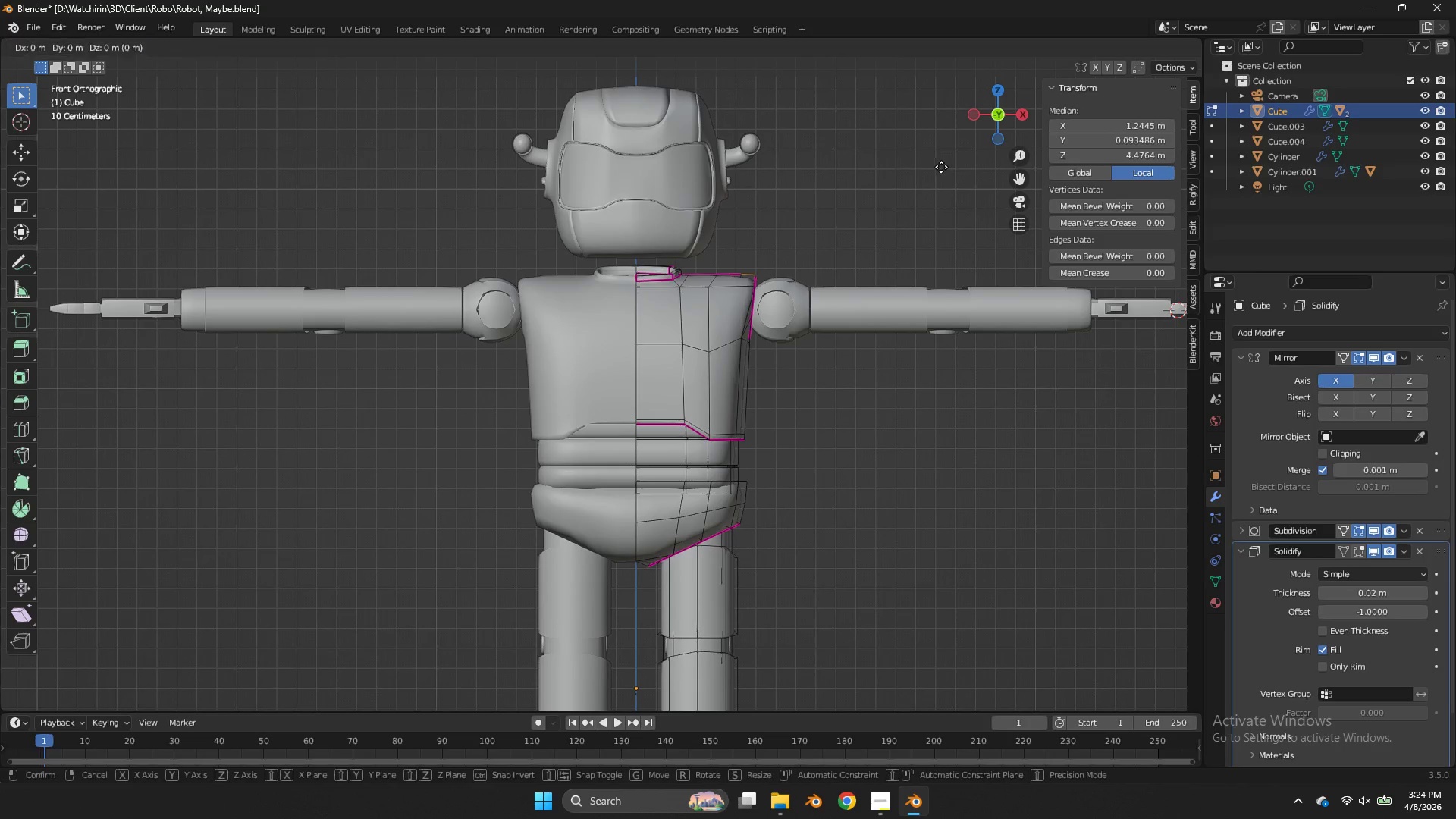 
hold_key(key=ShiftLeft, duration=1.39)
left_click([761, 157])
 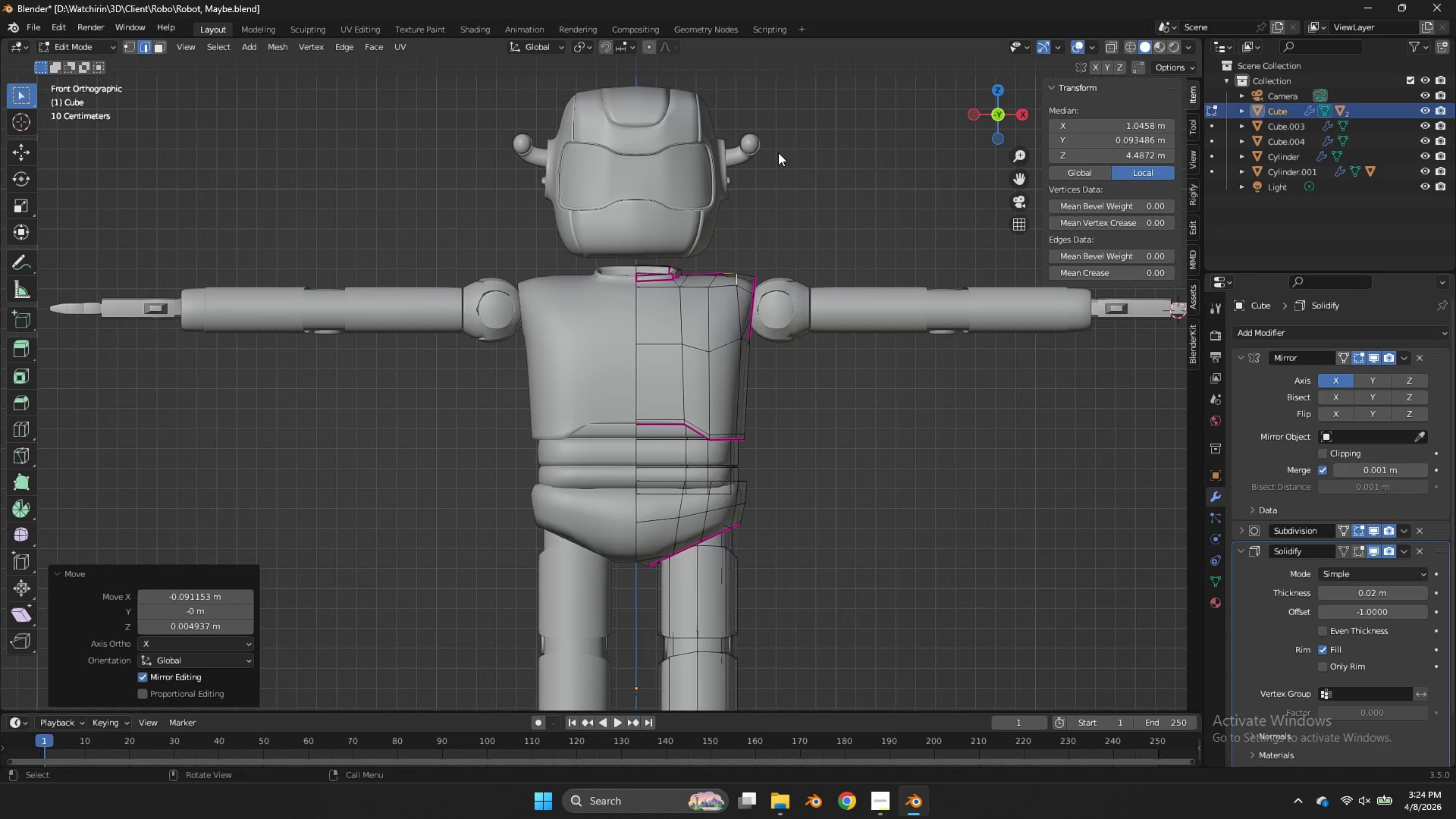 
key(Control+ControlLeft)
 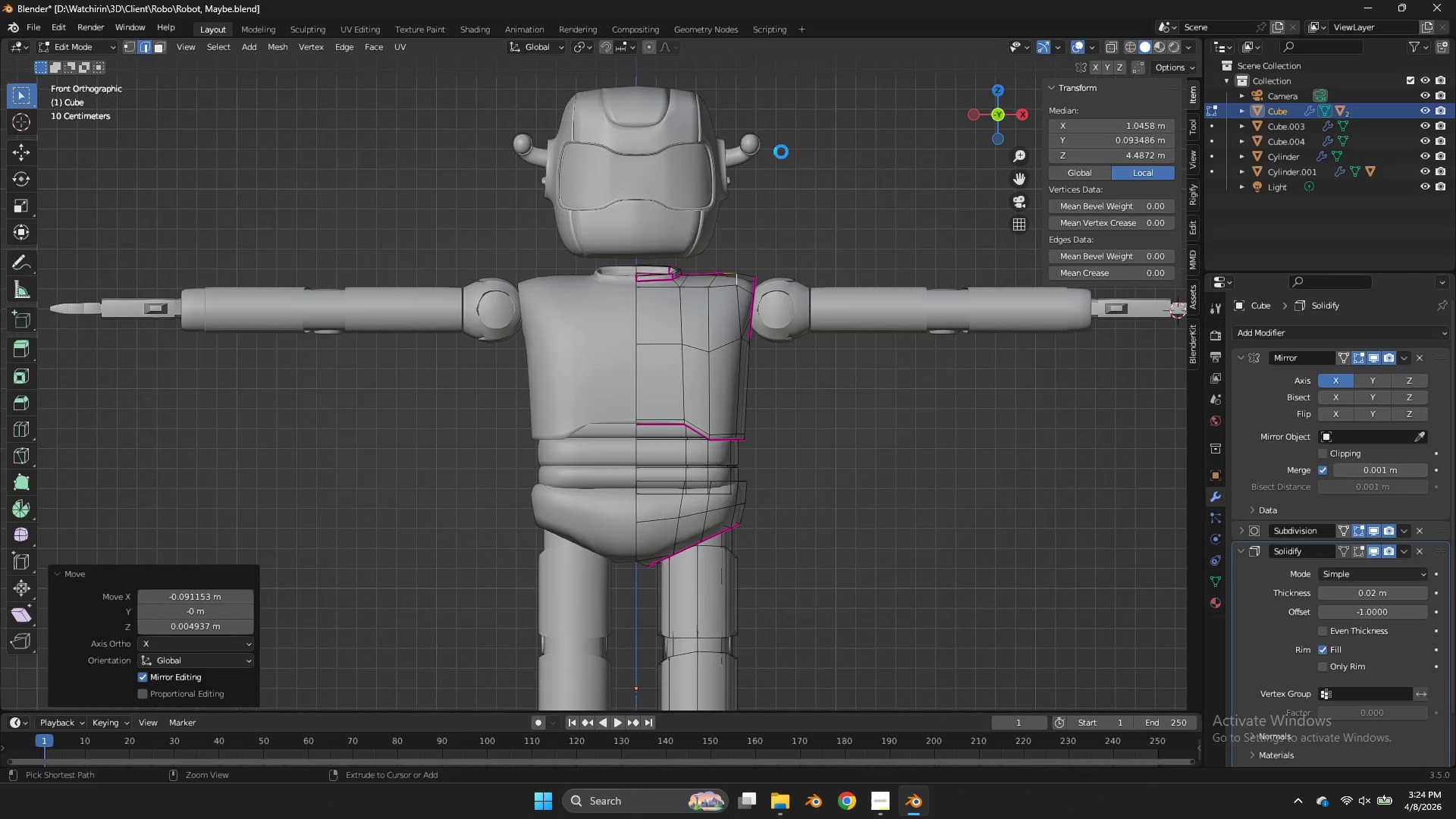 
key(Control+S)
 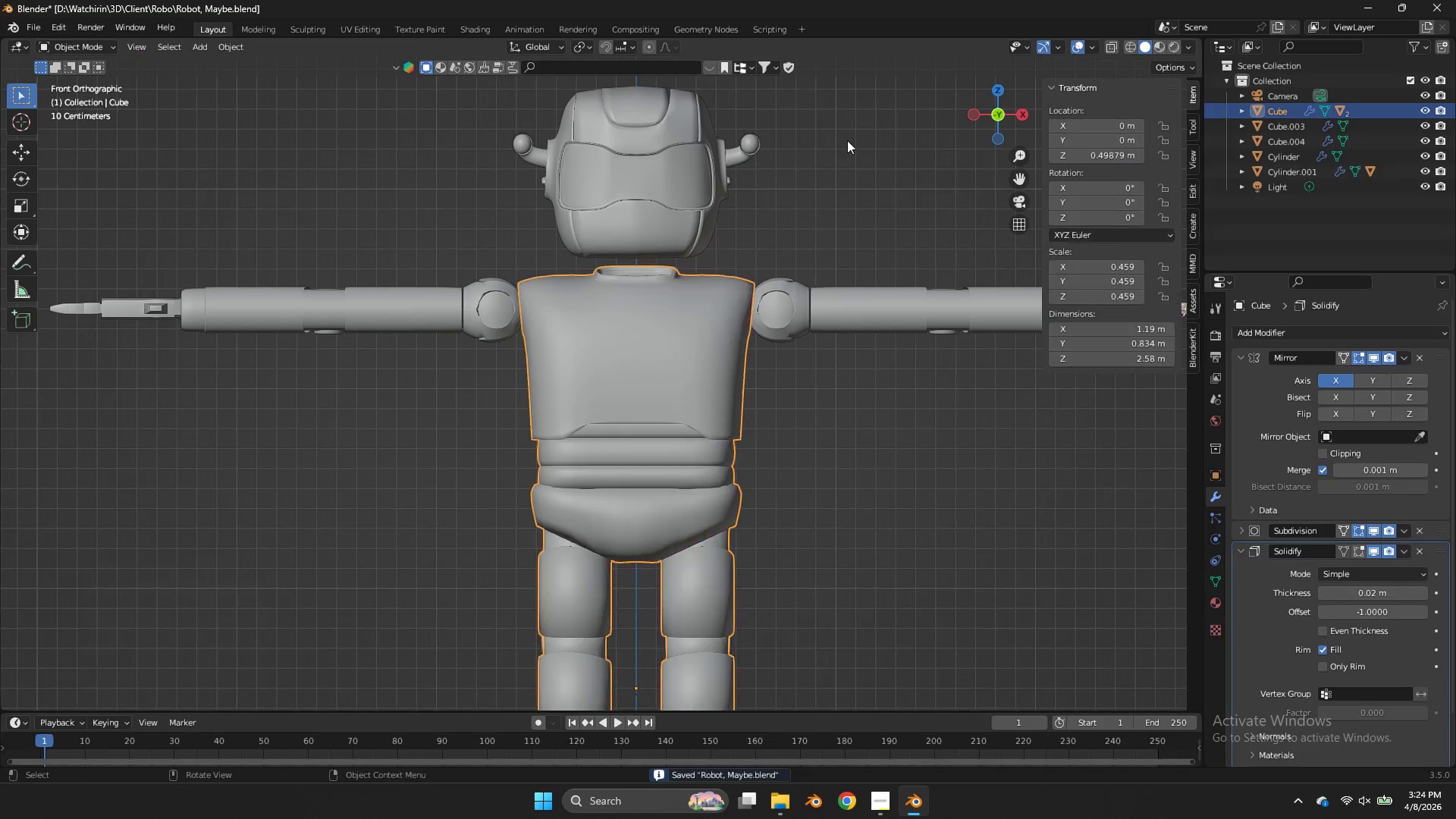 
key(Tab)
 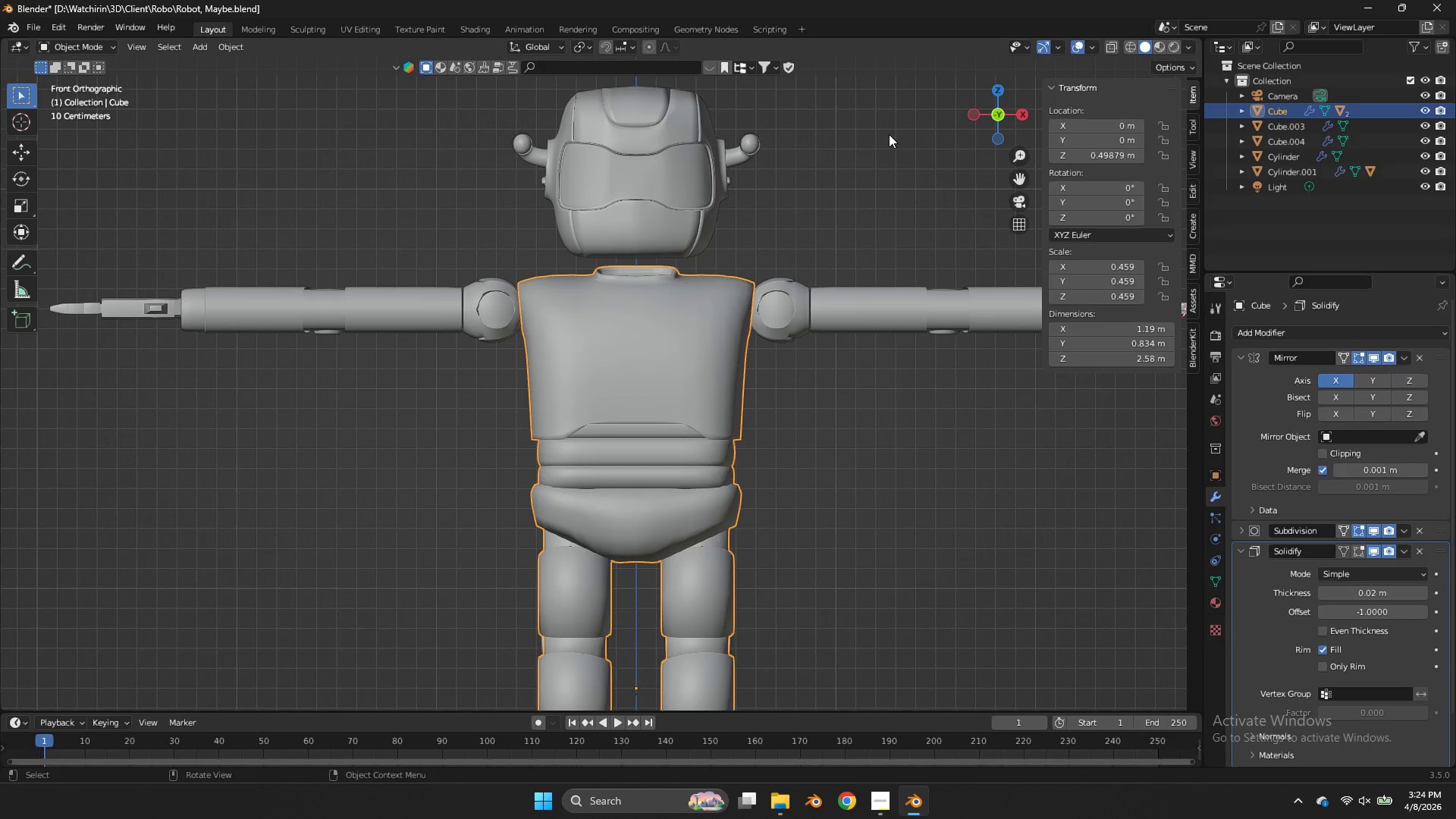 
wait(11.94)
 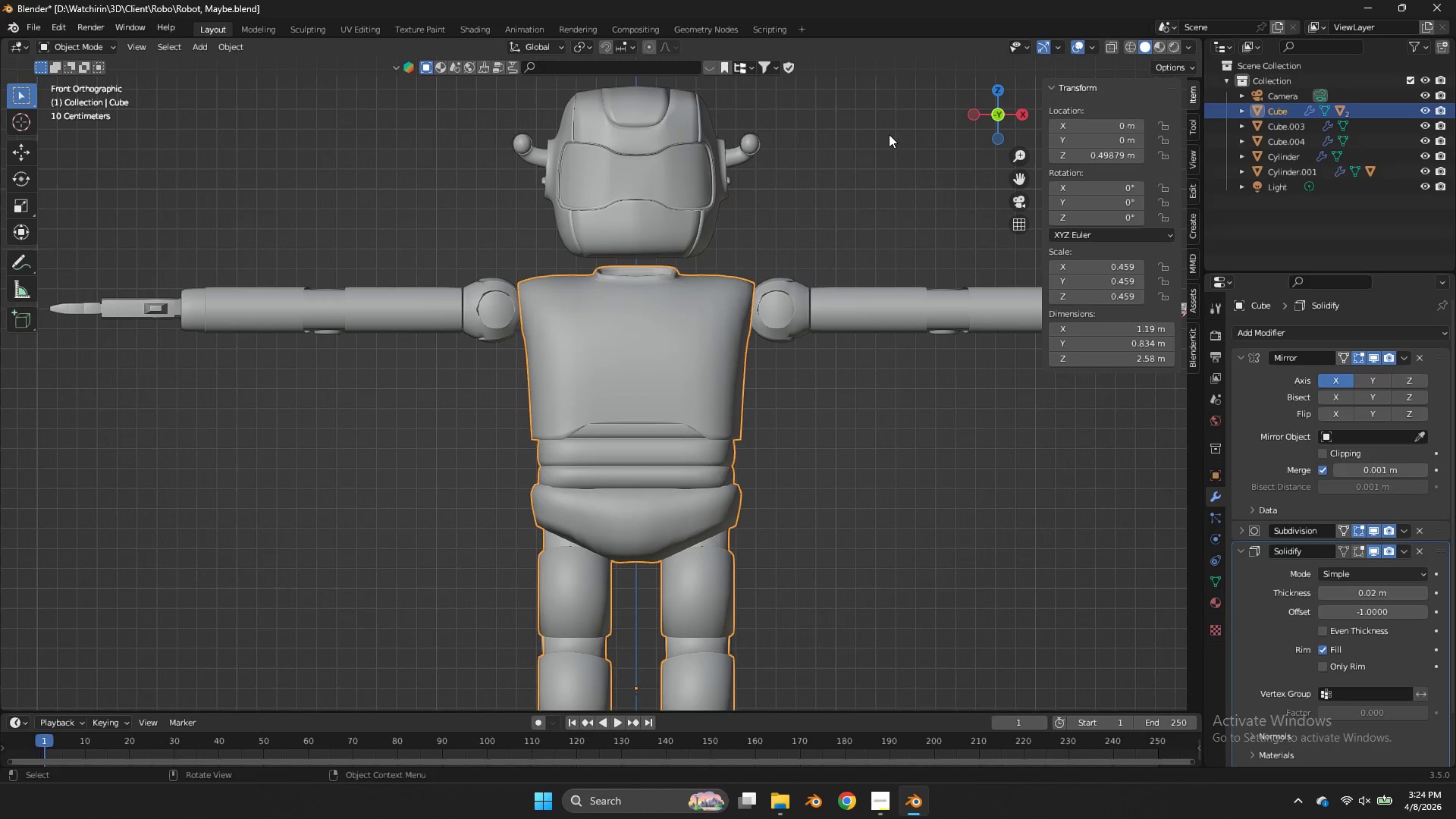 
left_click_drag(start_coordinate=[1018, 178], to_coordinate=[654, 178])
 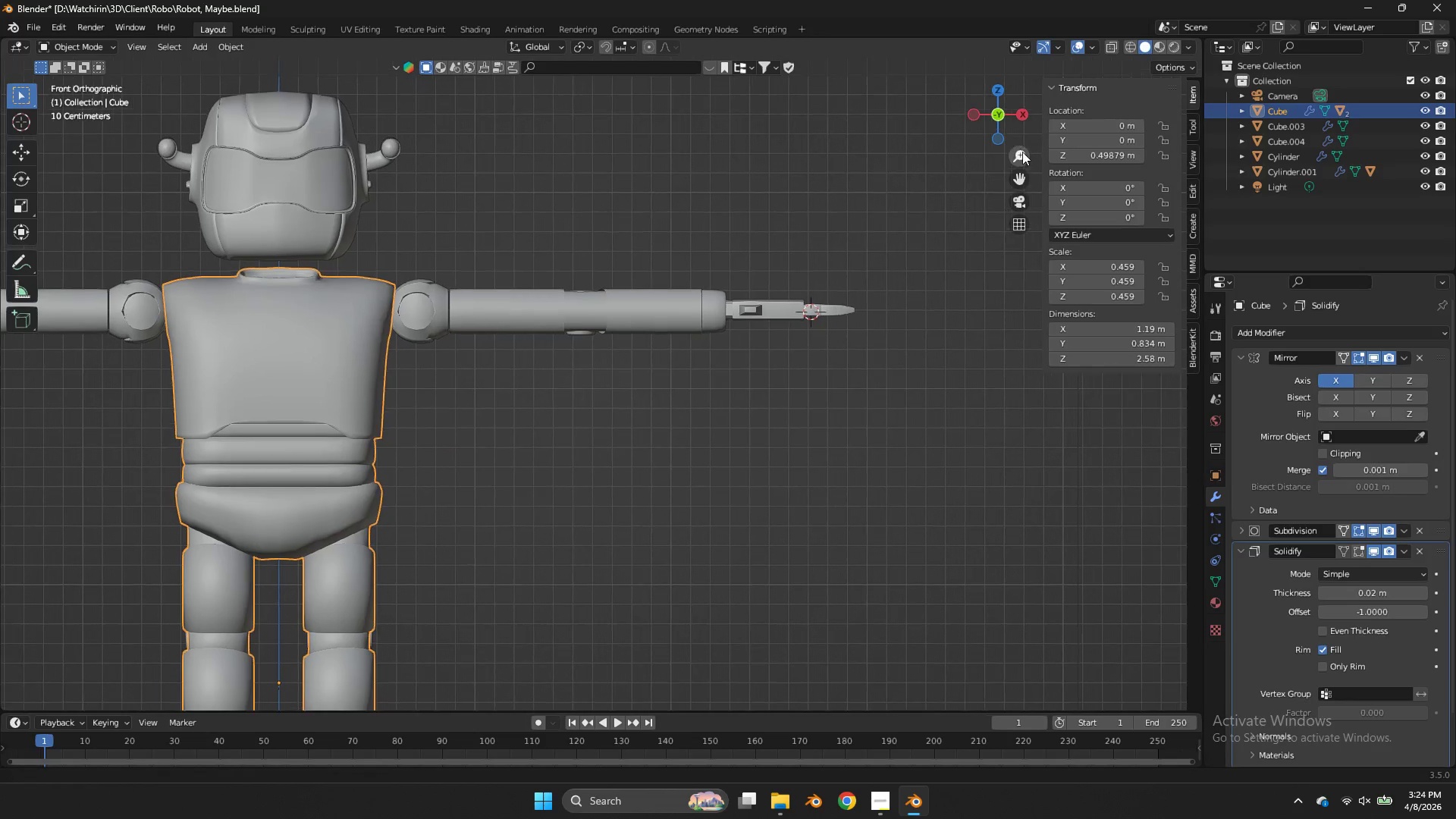 
left_click_drag(start_coordinate=[1016, 146], to_coordinate=[1027, 156])
 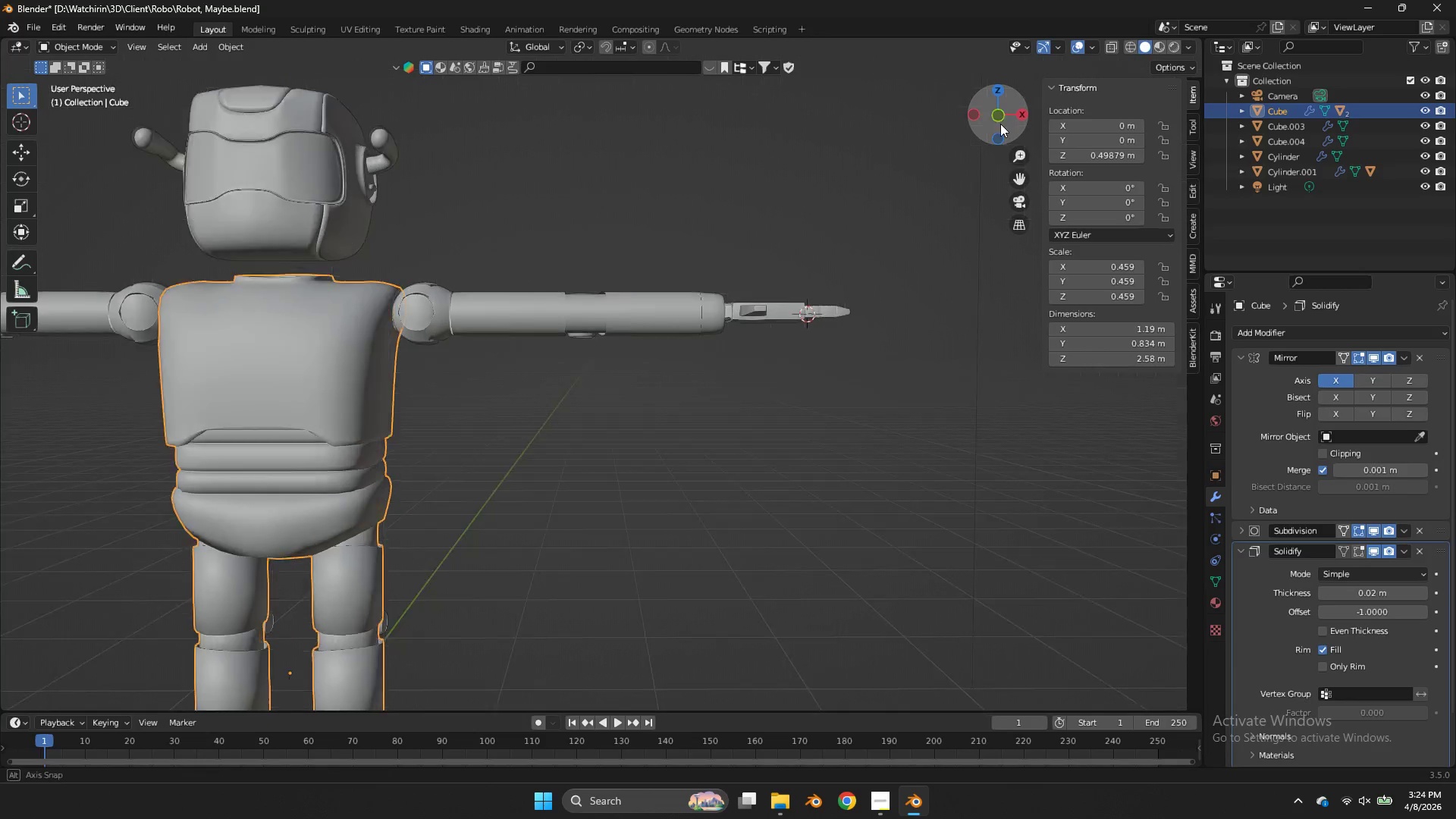 
left_click_drag(start_coordinate=[991, 104], to_coordinate=[1072, 266])
 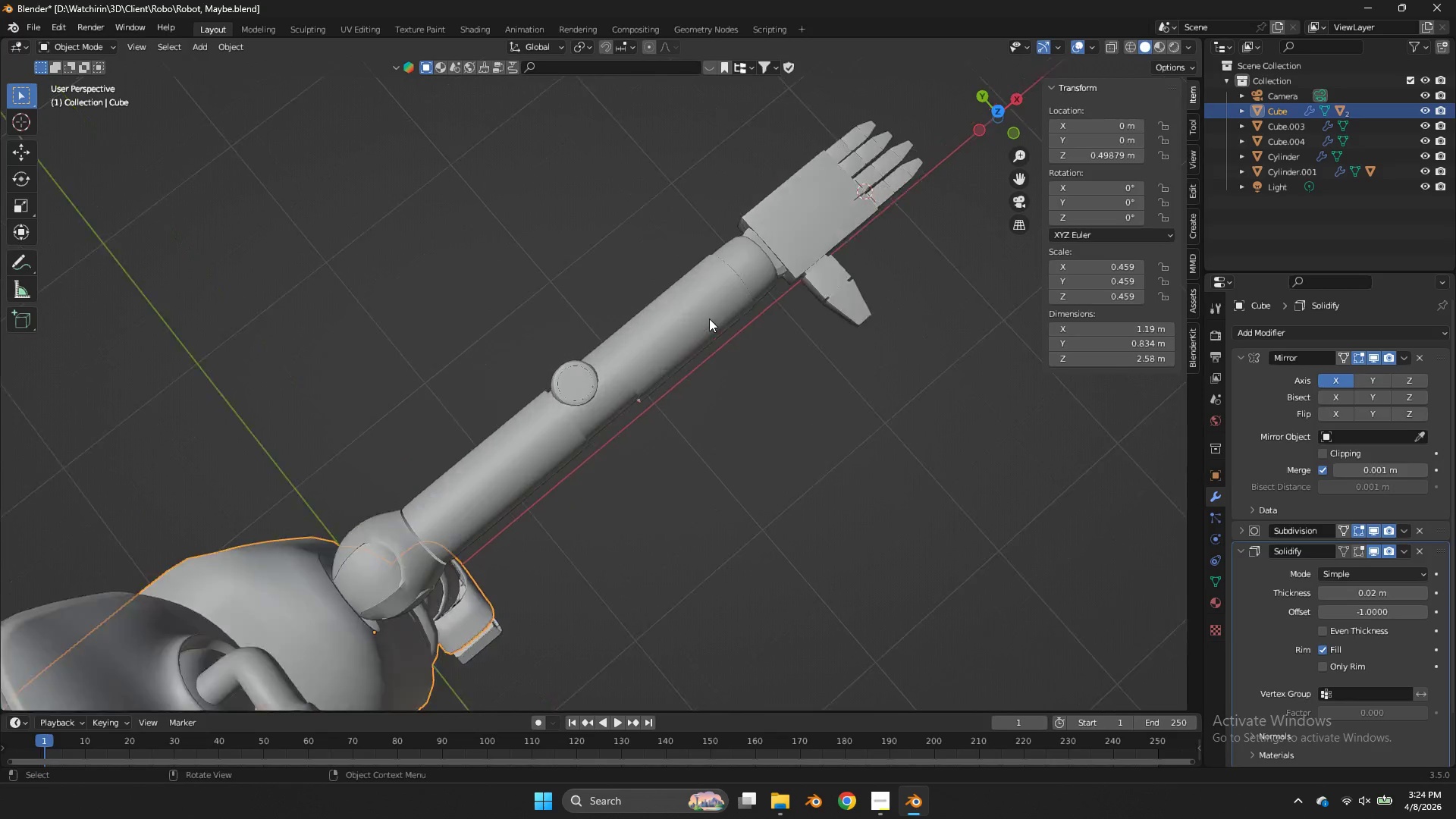 
scroll: coordinate [739, 295], scroll_direction: up, amount: 5.0
 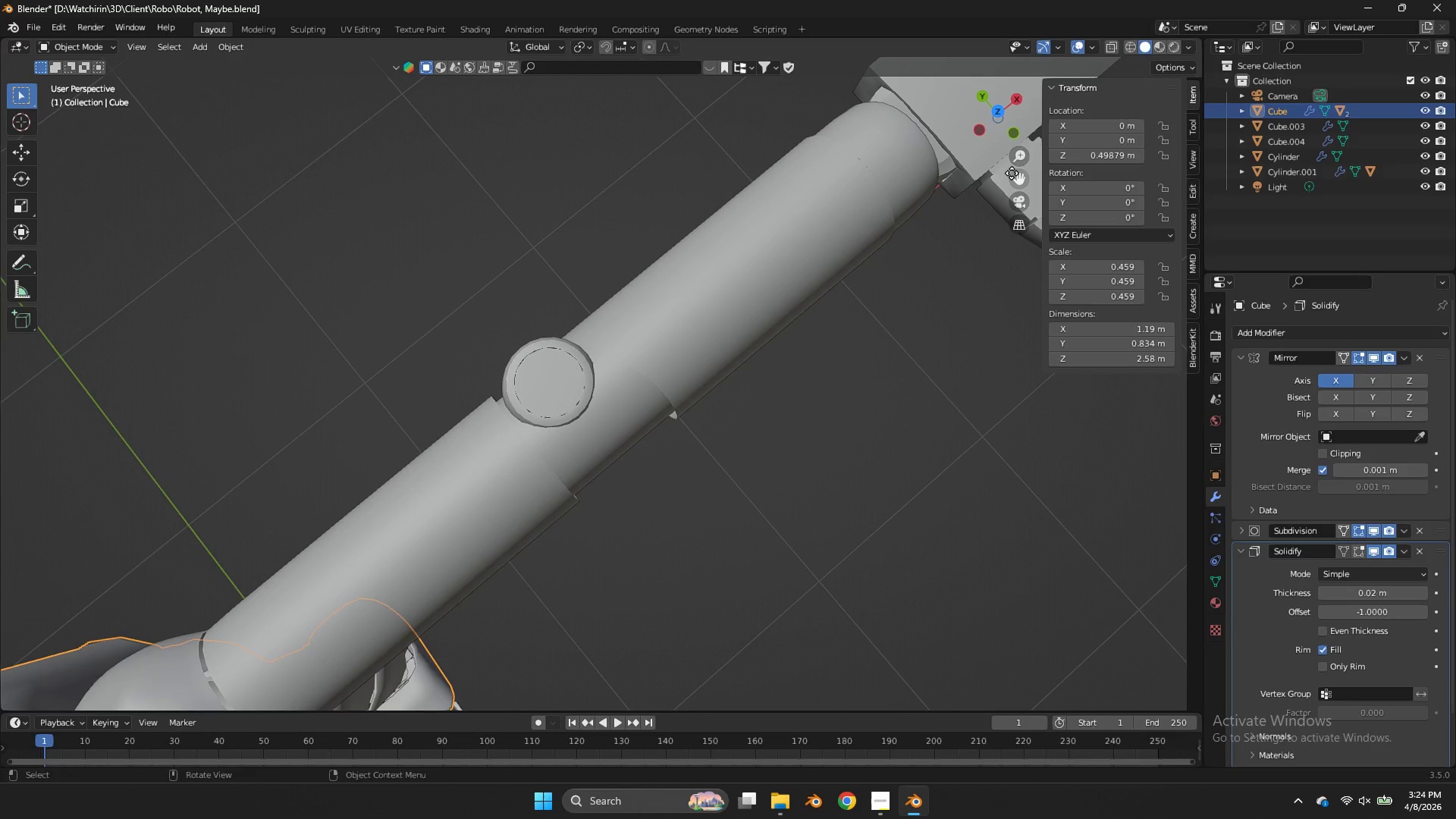 
left_click_drag(start_coordinate=[1012, 173], to_coordinate=[1087, 154])
 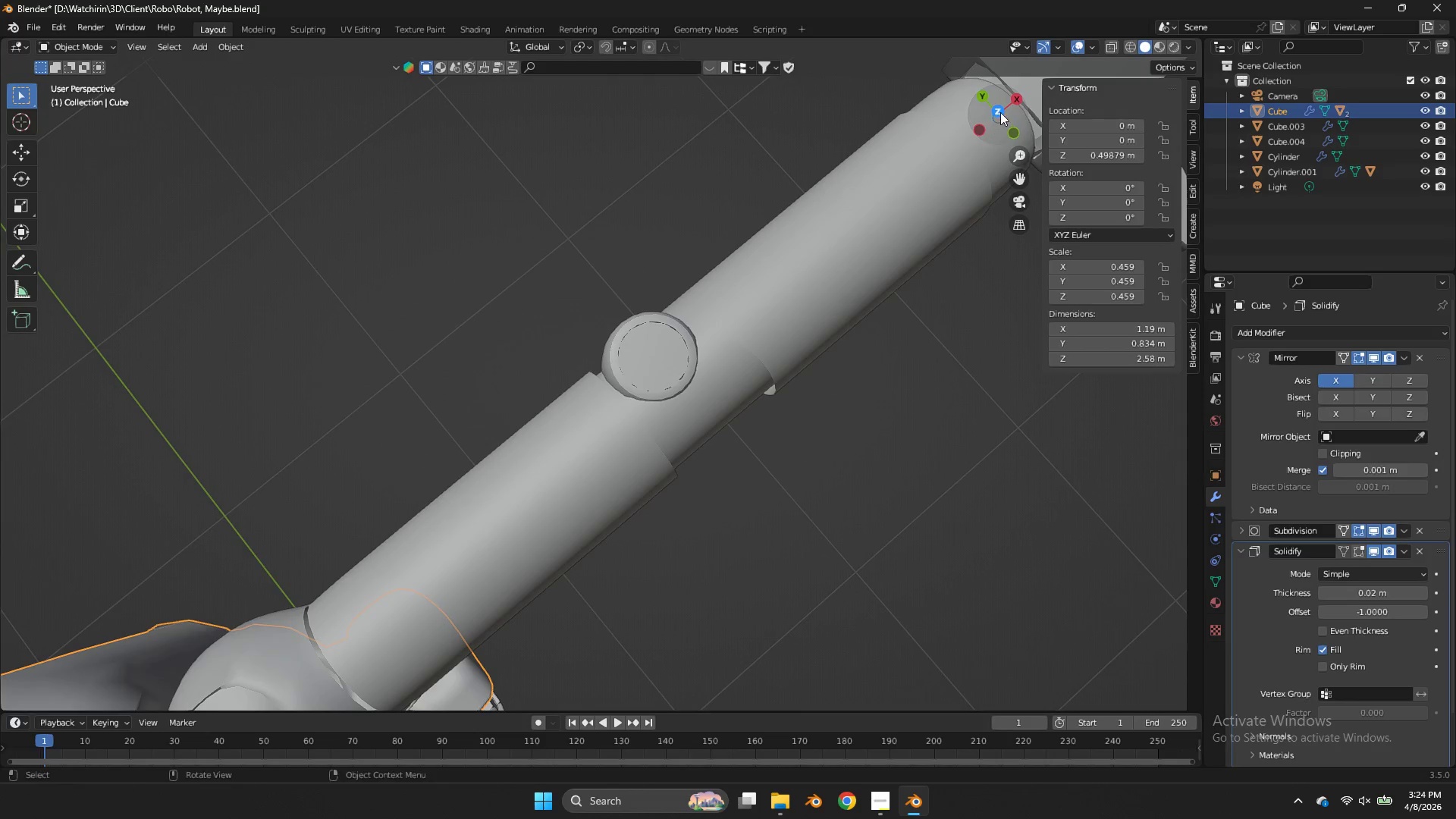 
left_click([1000, 112])
 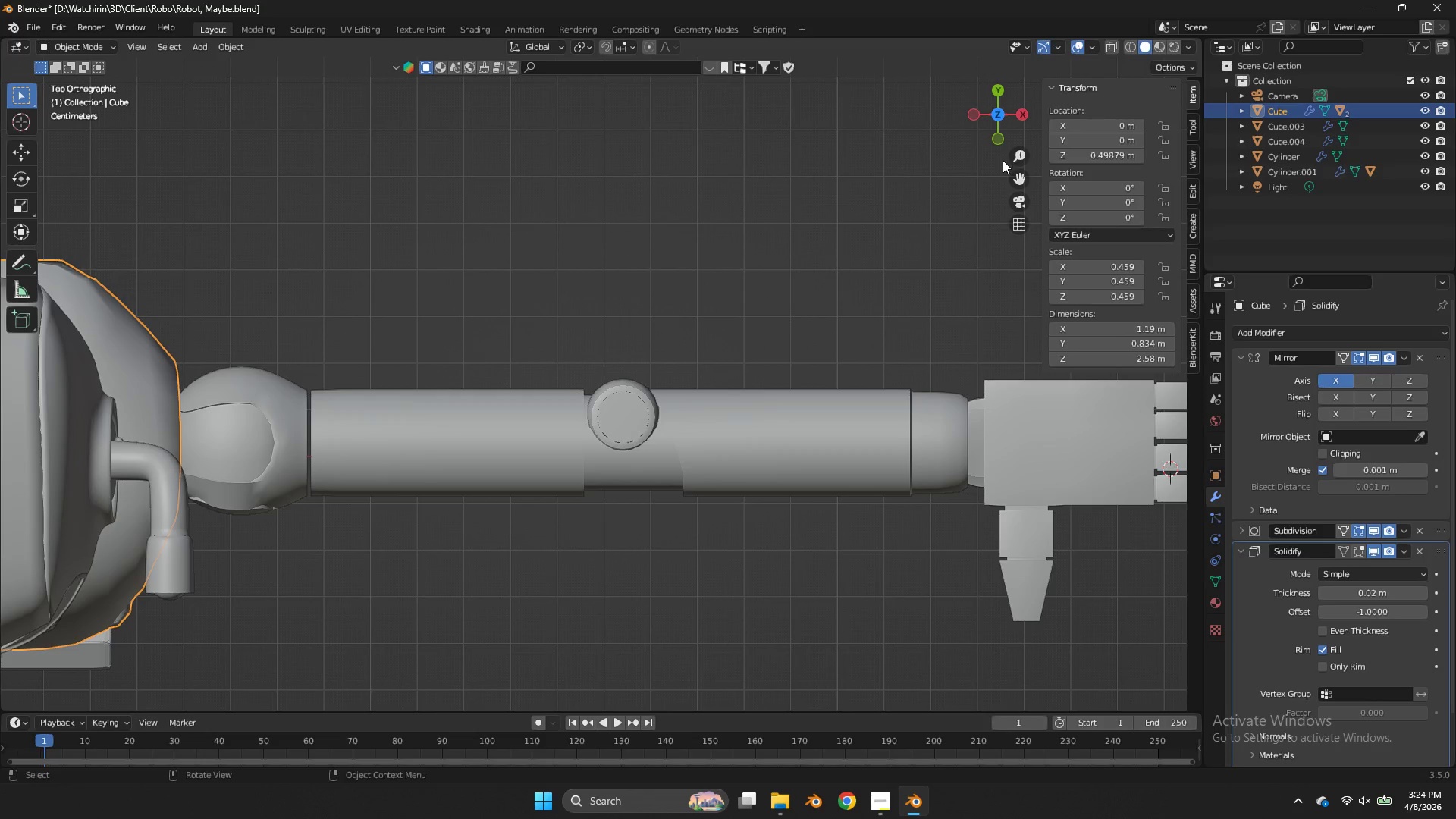 
left_click_drag(start_coordinate=[1018, 171], to_coordinate=[852, 168])
 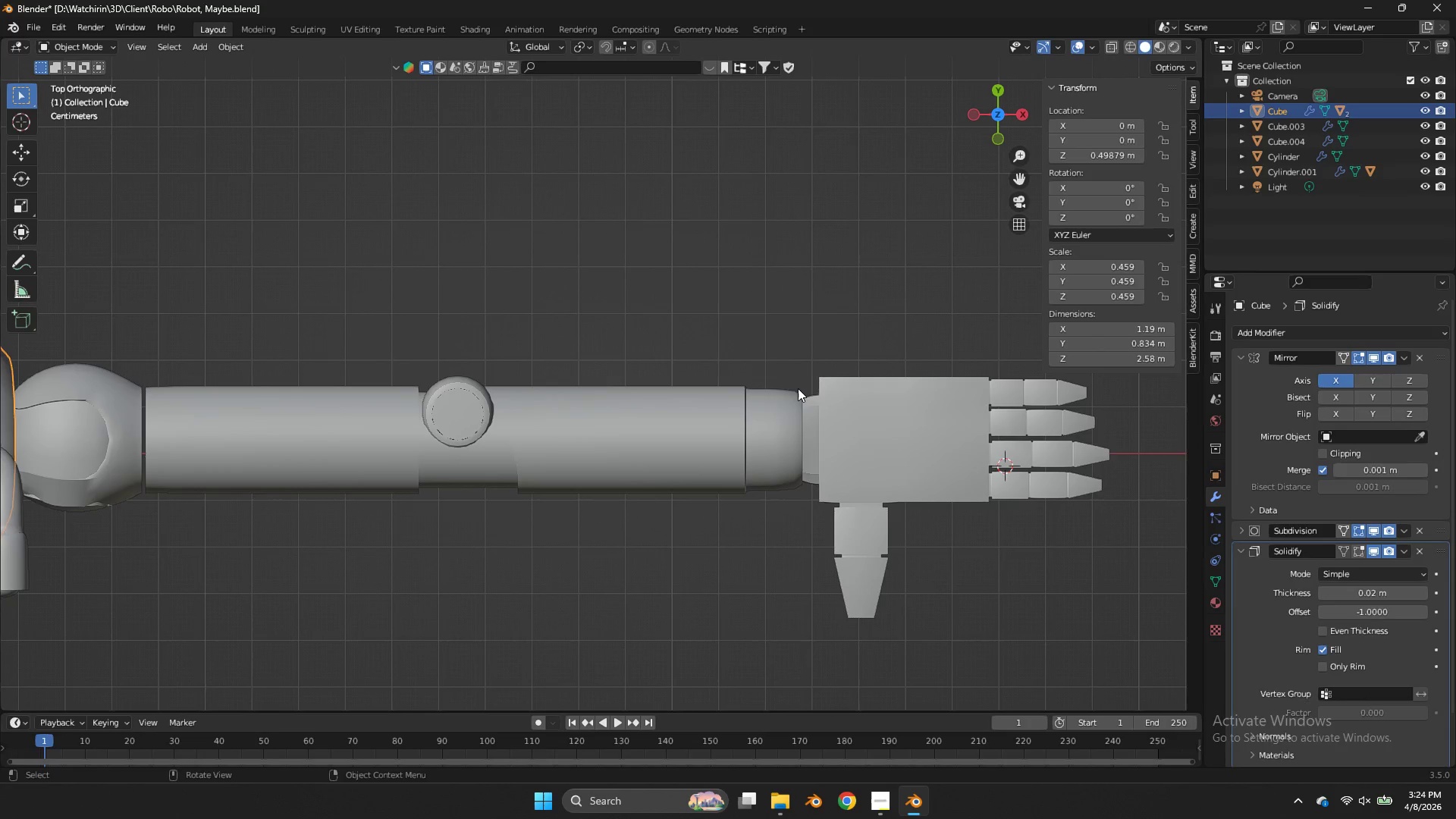 
left_click([798, 388])
 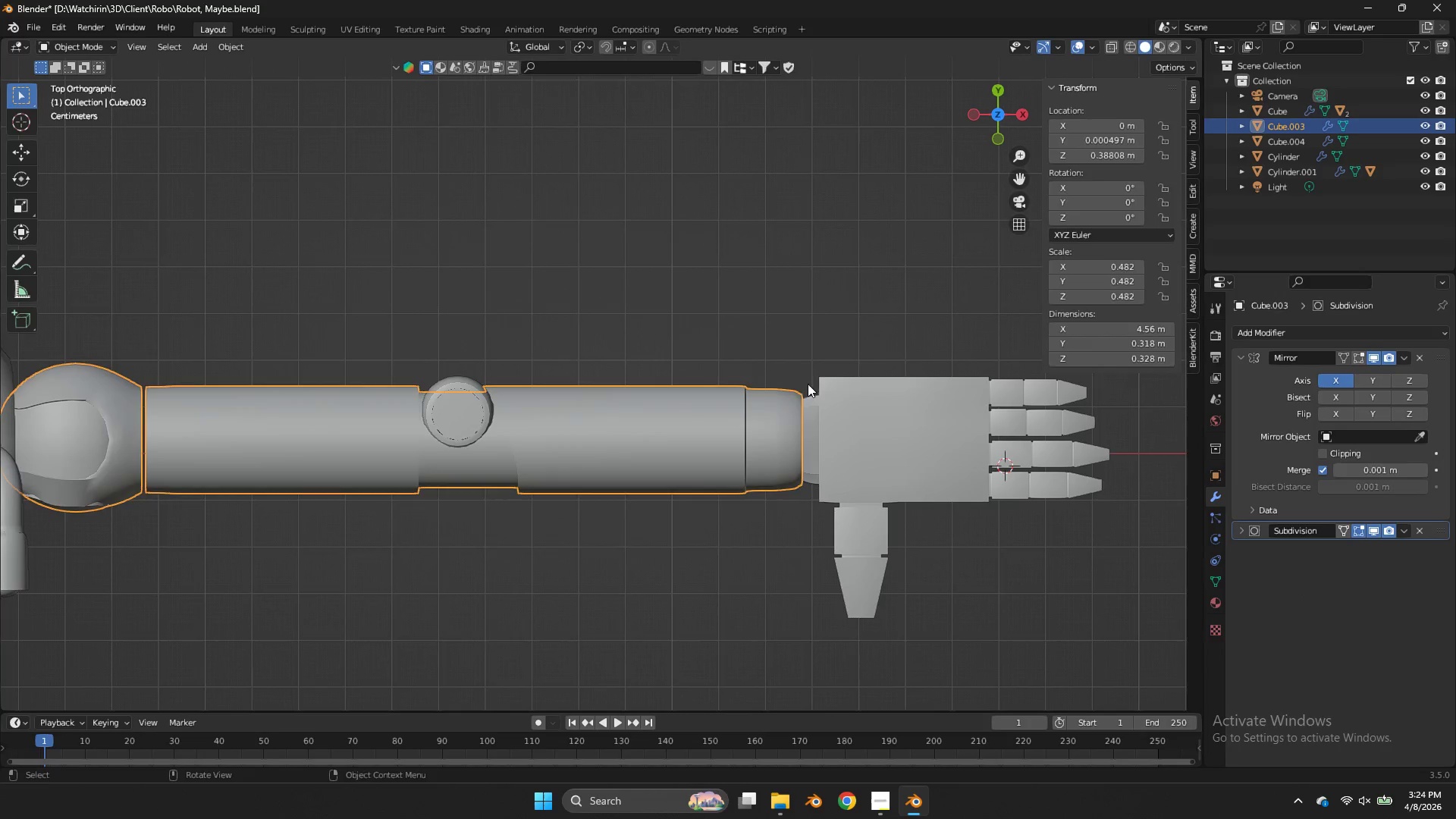 
key(Tab)
 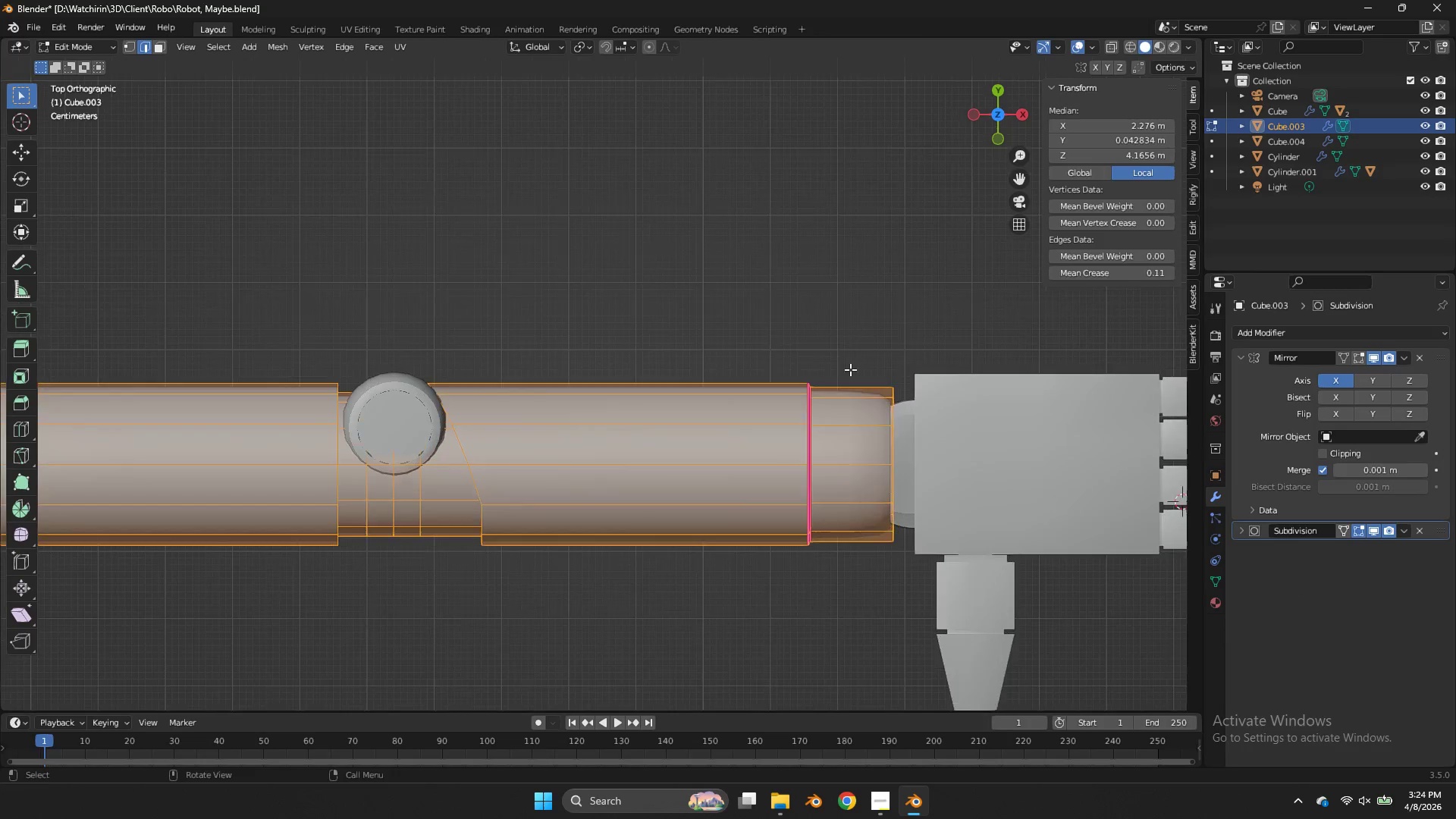 
key(Z)
 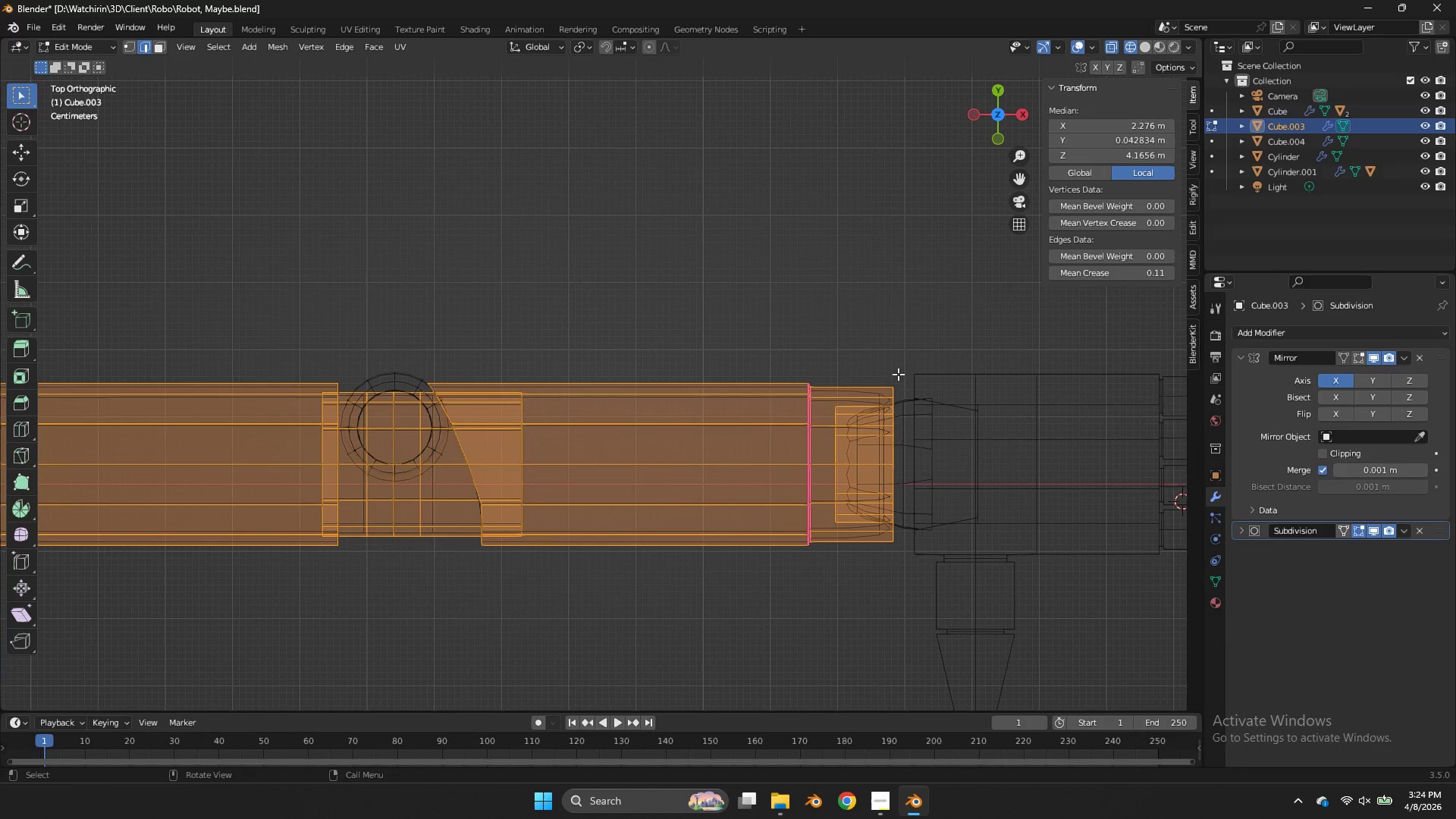 
scroll: coordinate [850, 369], scroll_direction: up, amount: 2.0
 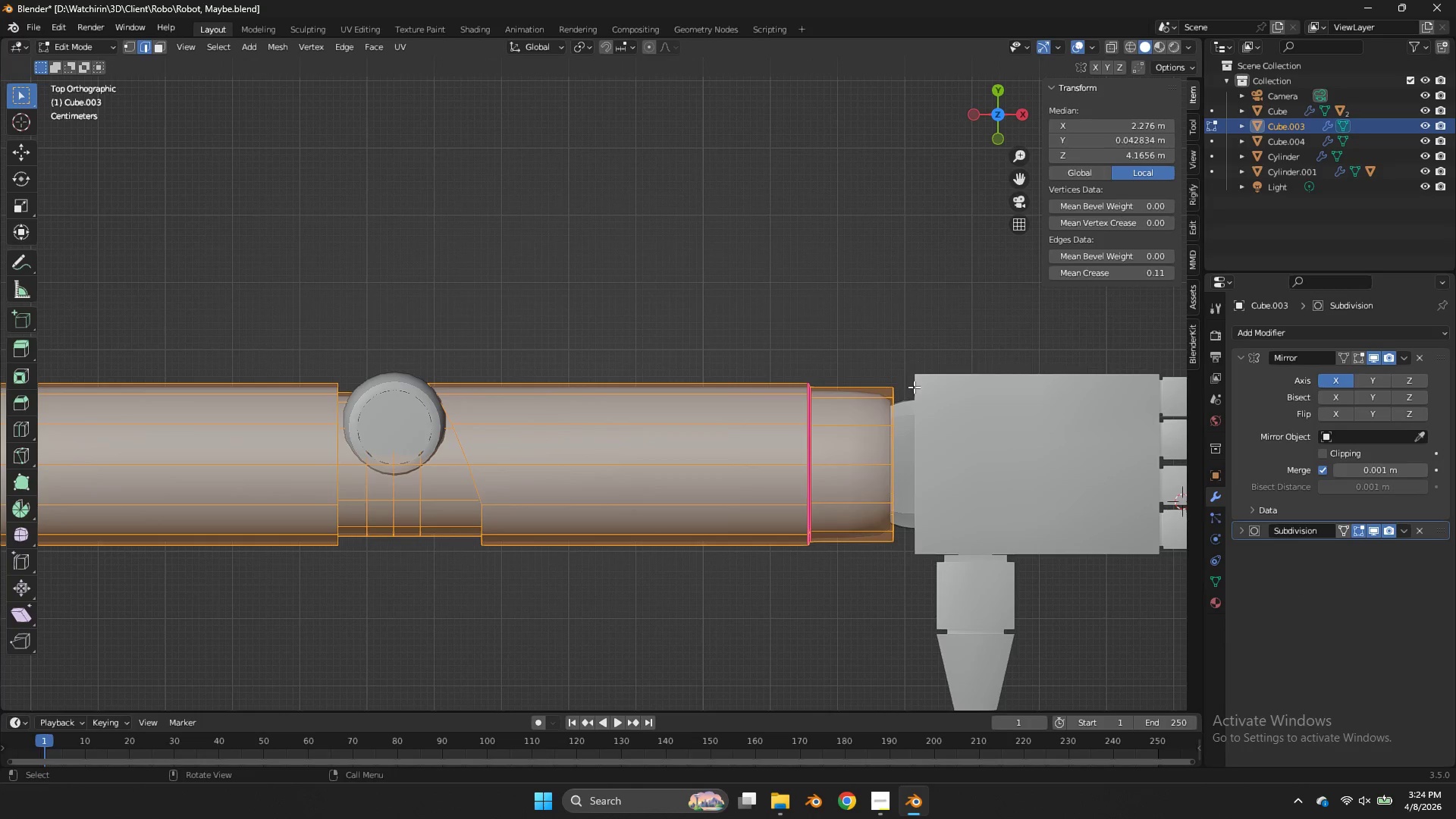 
left_click_drag(start_coordinate=[898, 374], to_coordinate=[828, 559])
 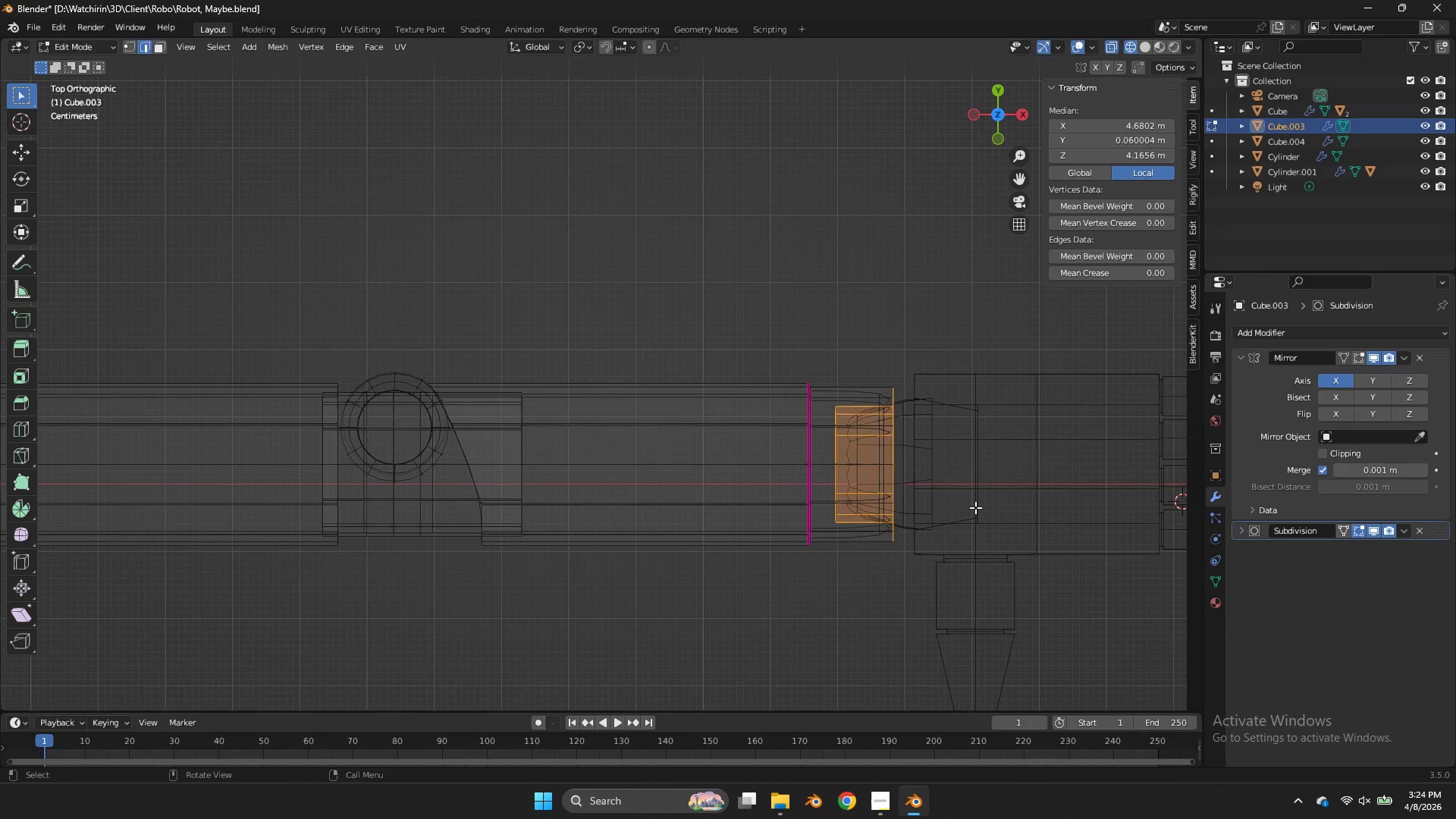 
key(S)
 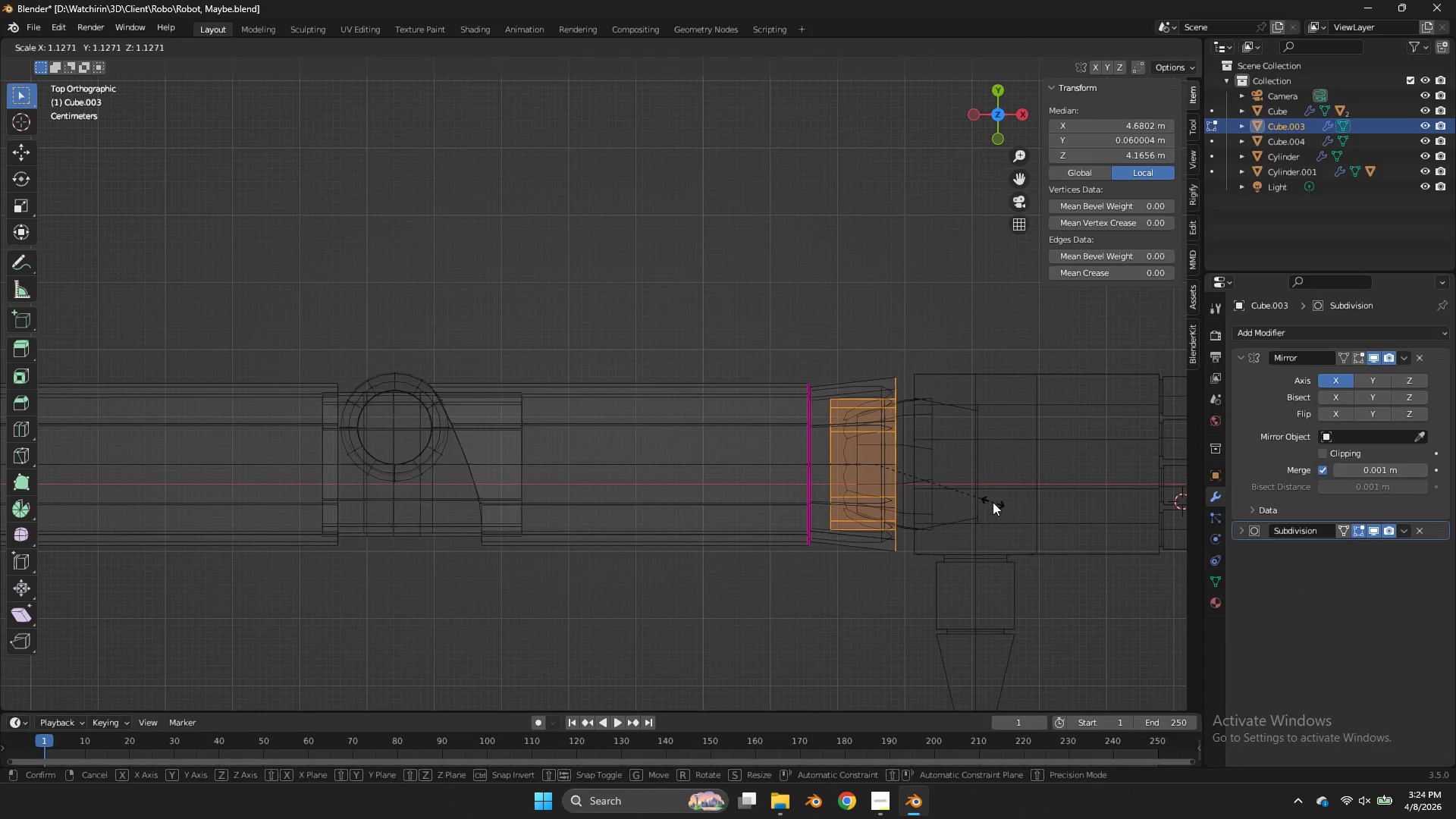 
left_click([993, 502])
 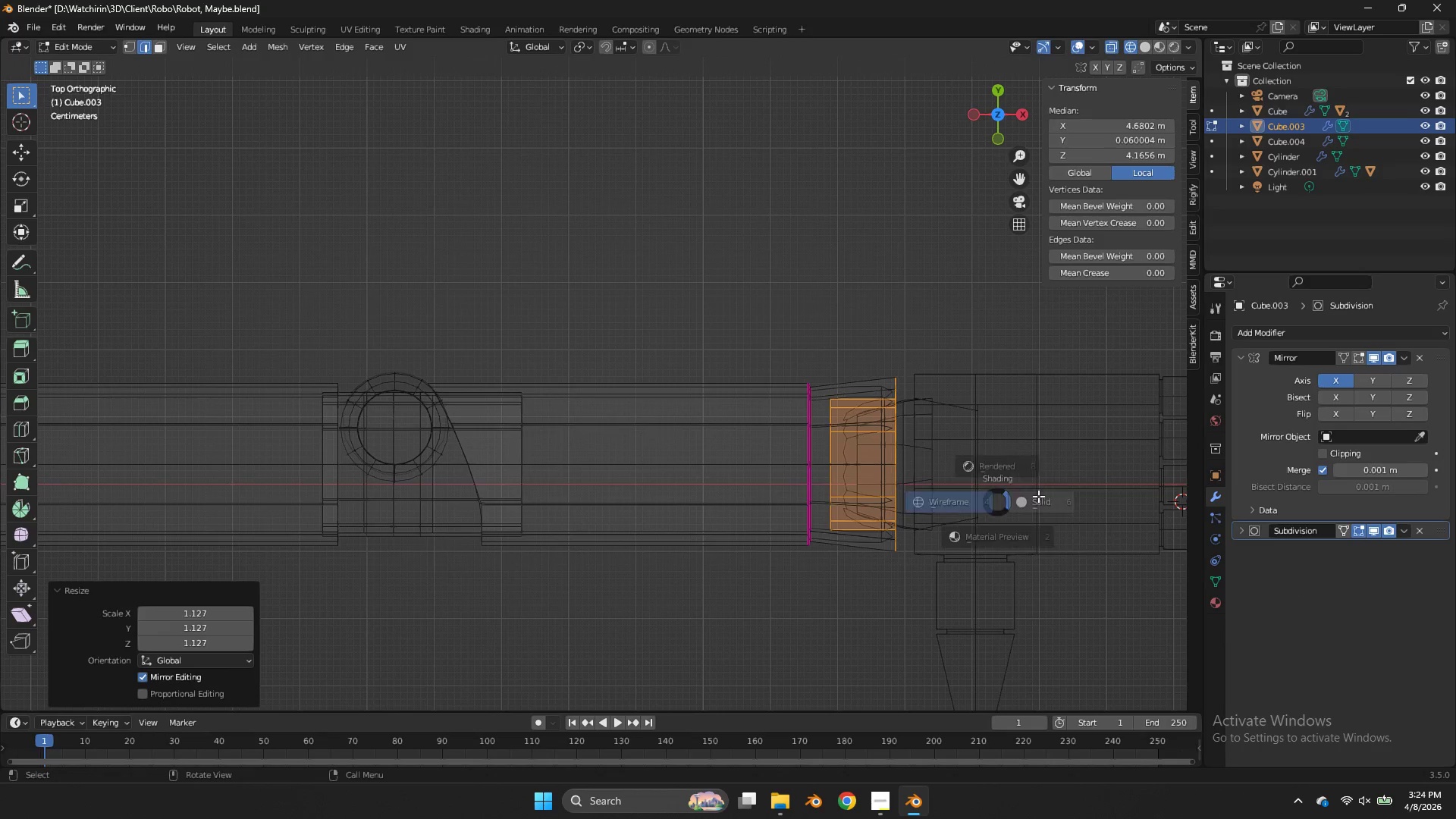 
key(Z)
 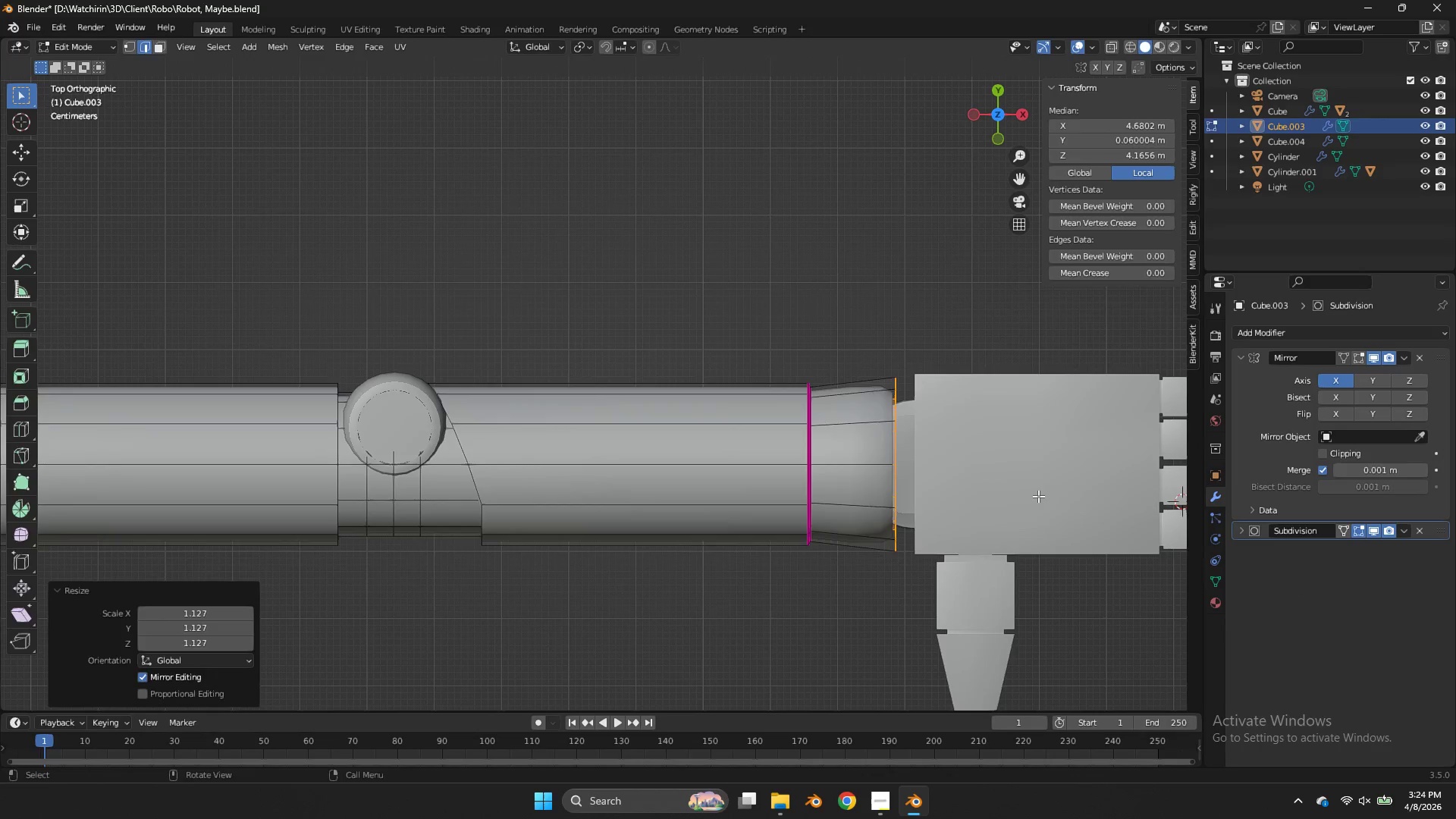 
key(Tab)
 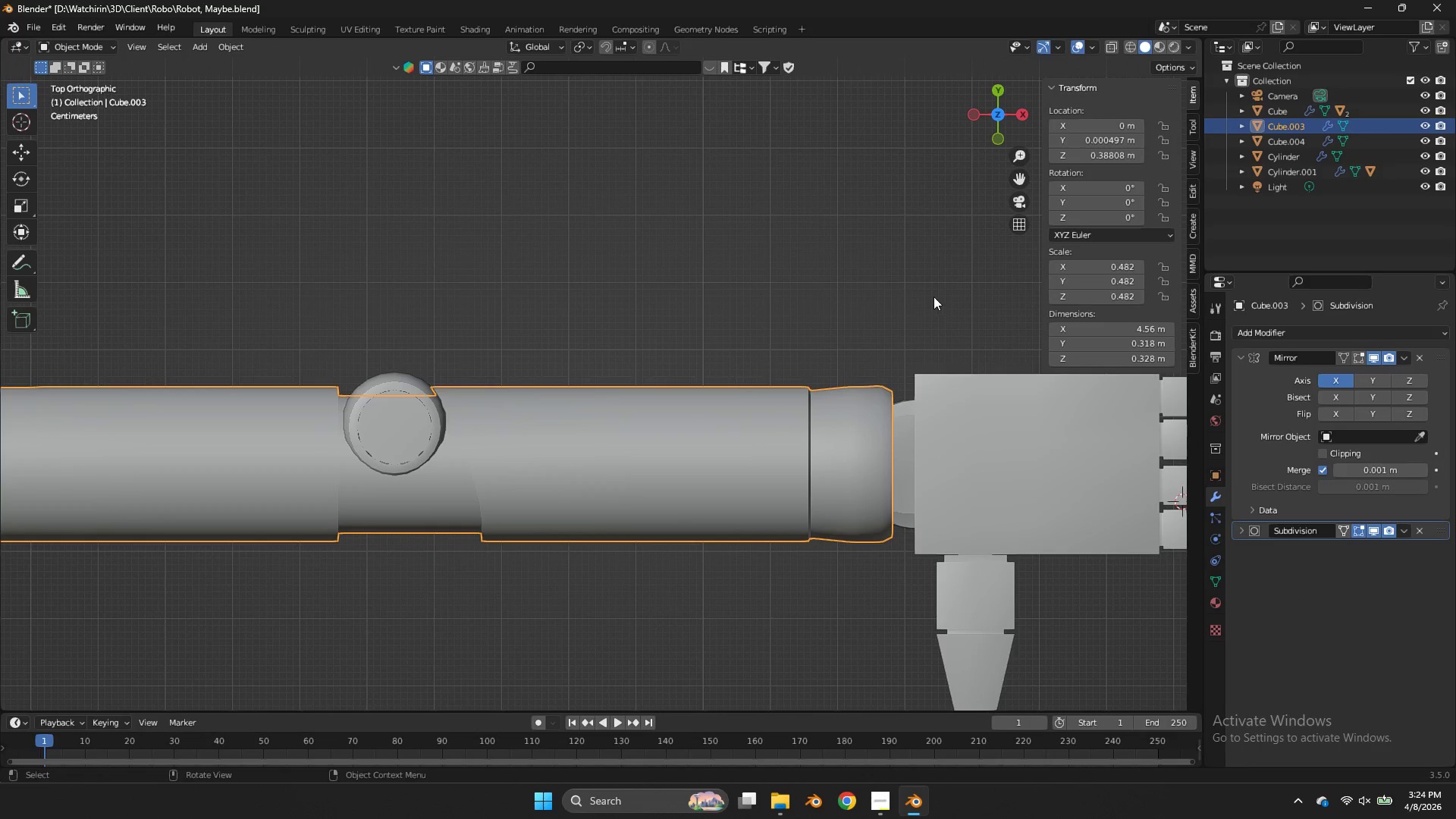 
key(Control+ControlLeft)
 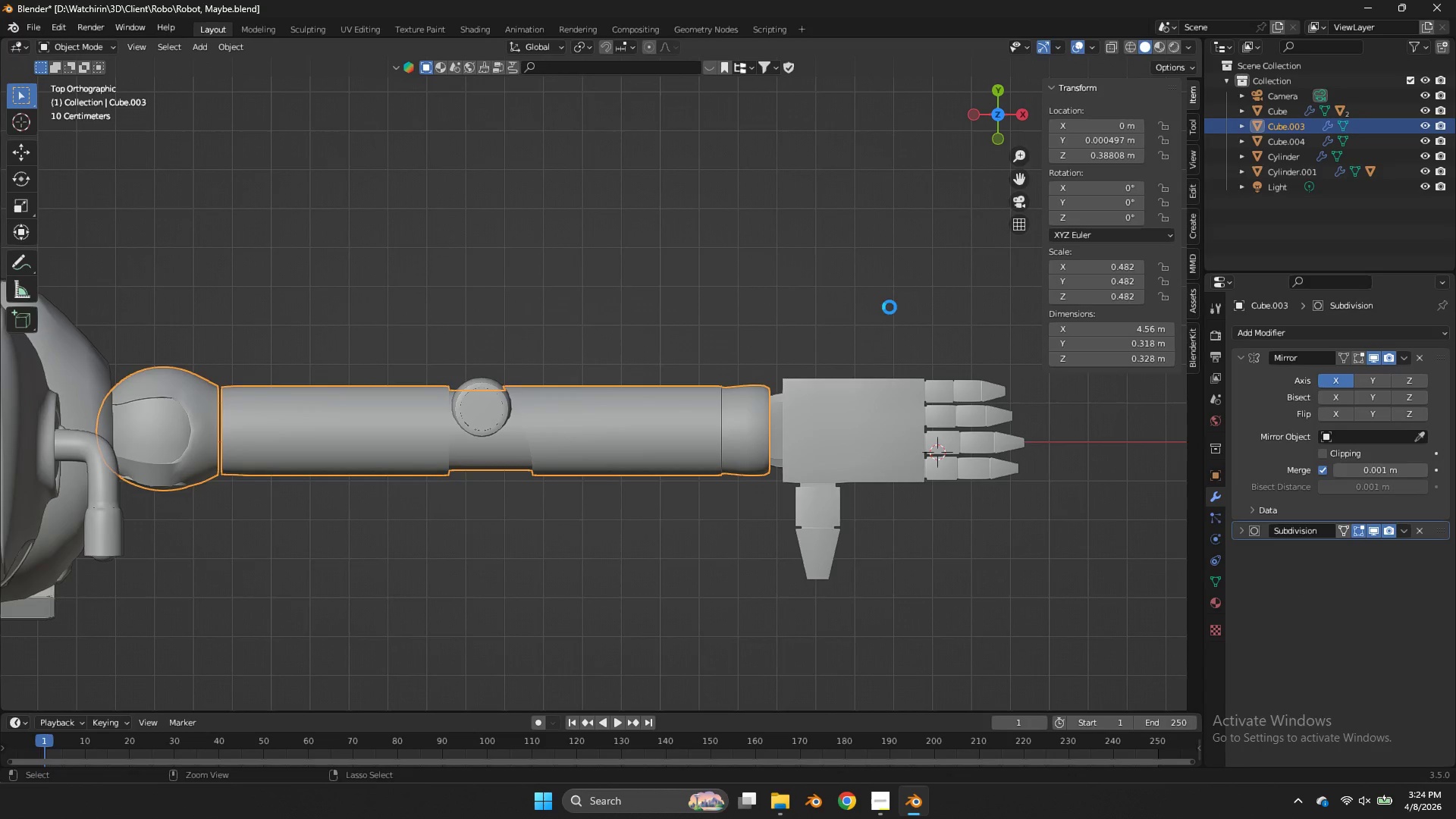 
key(Control+S)
 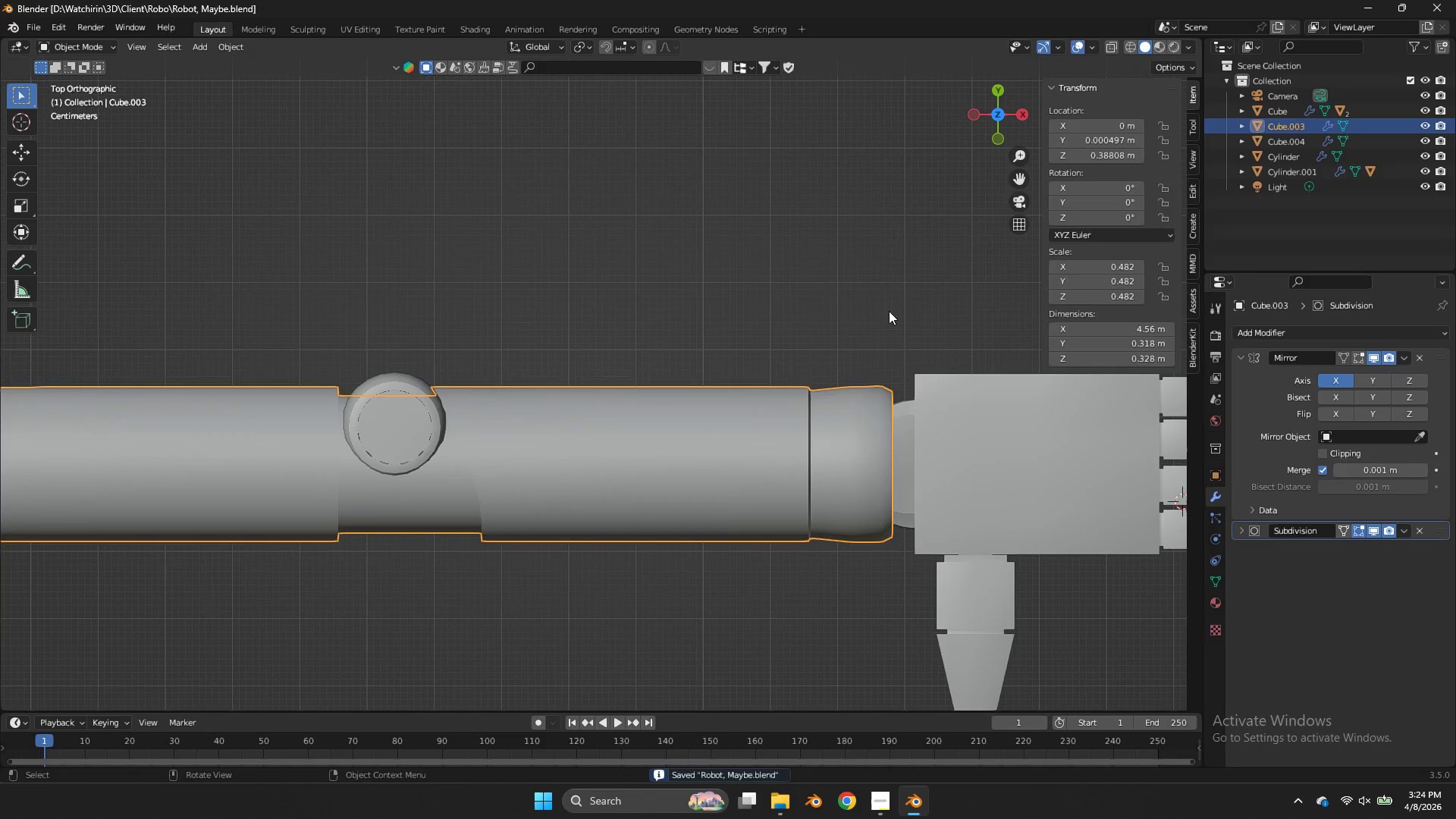 
key(Tab)
 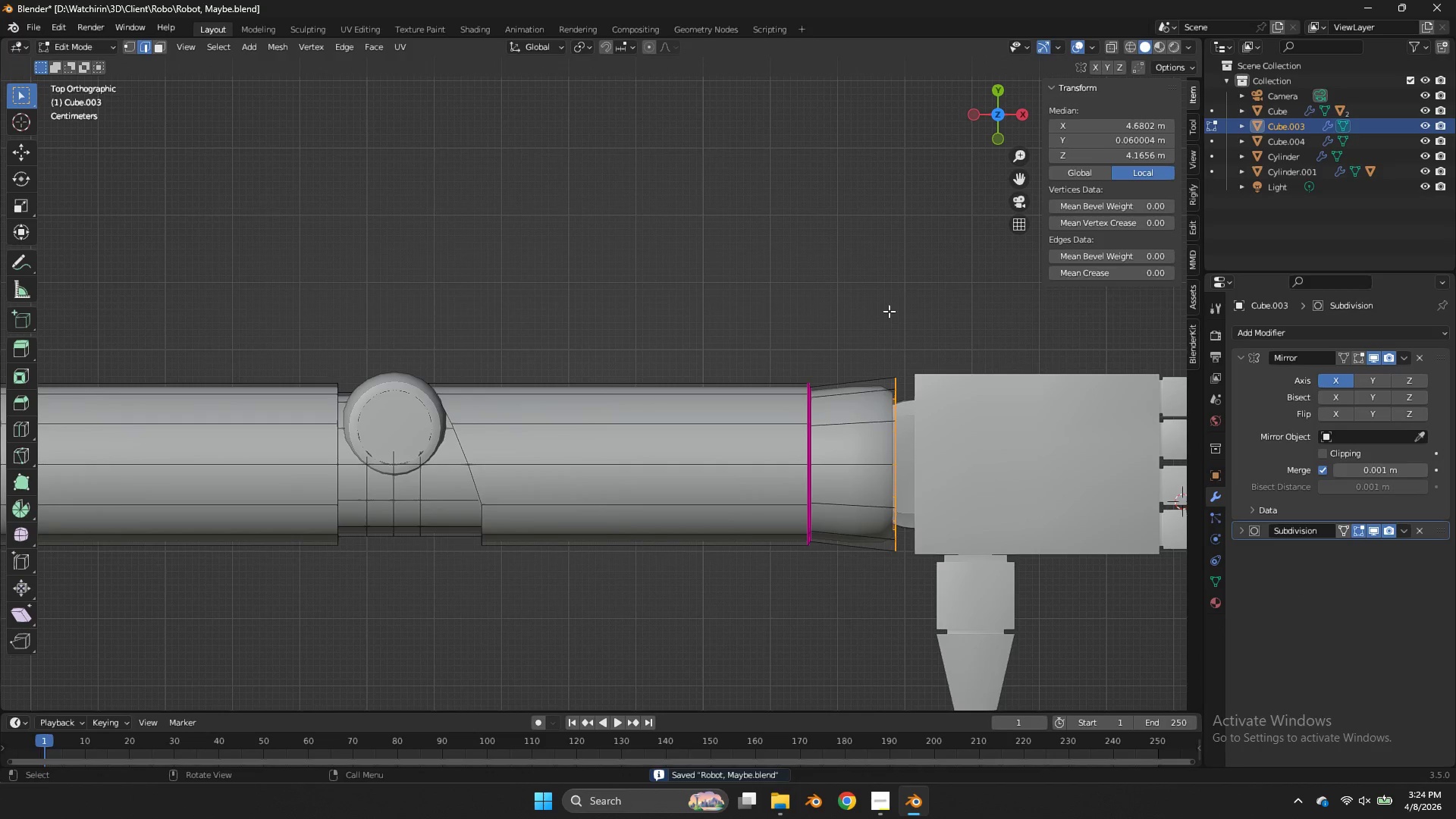 
scroll: coordinate [886, 309], scroll_direction: none, amount: 0.0
 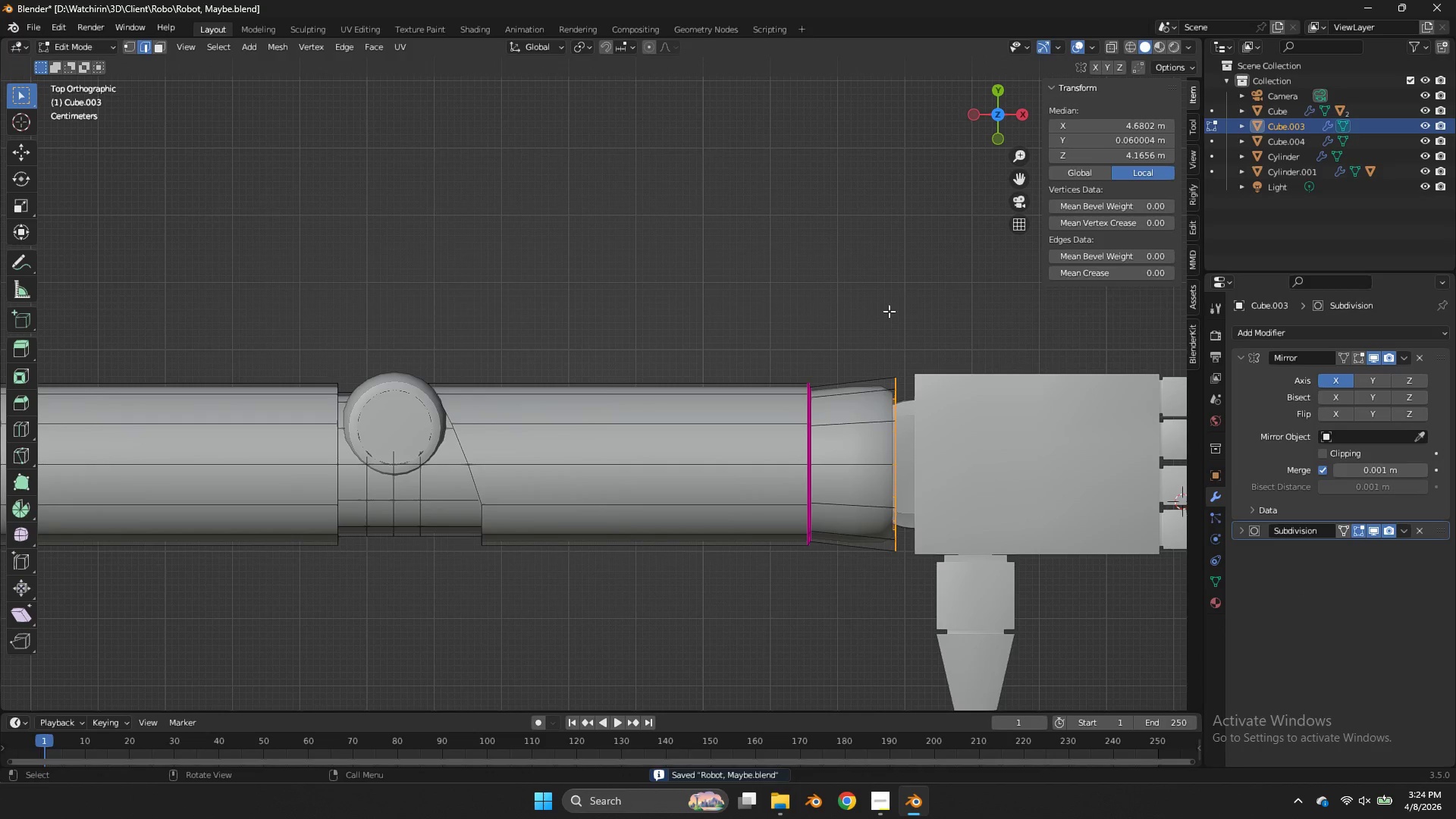 
key(Tab)
 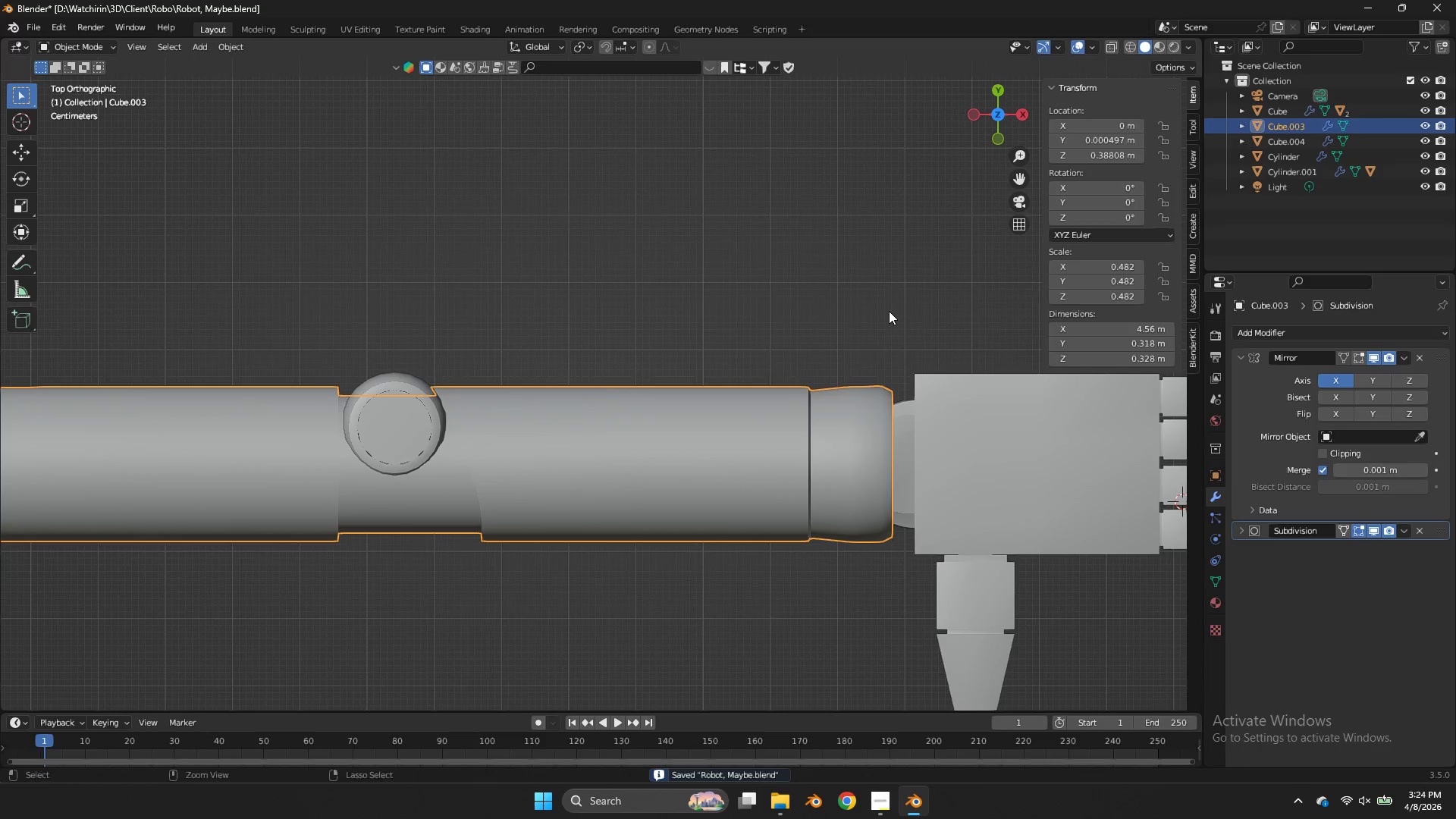 
key(Control+ControlLeft)
 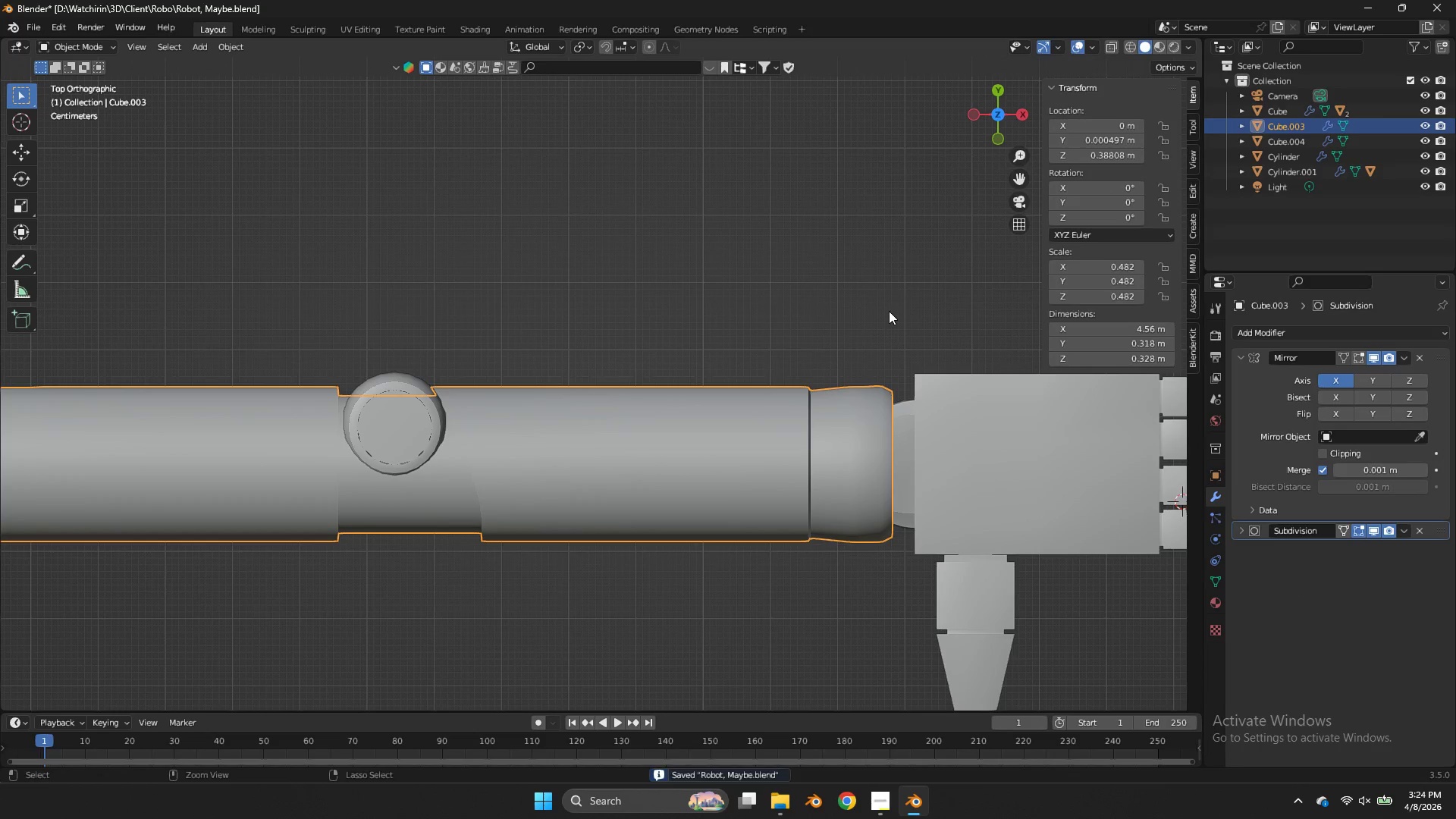 
key(Control+S)
 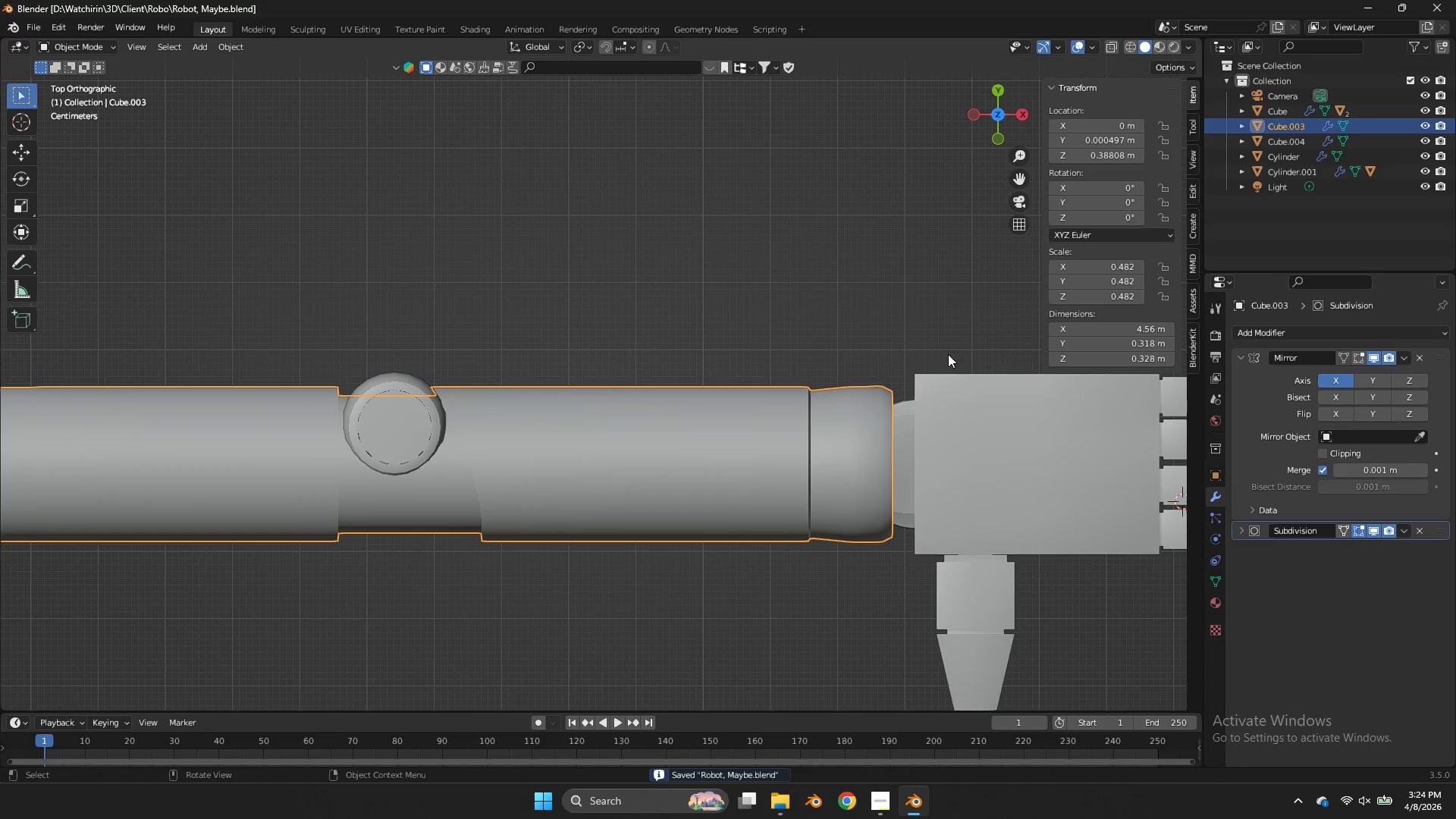 
key(Tab)
 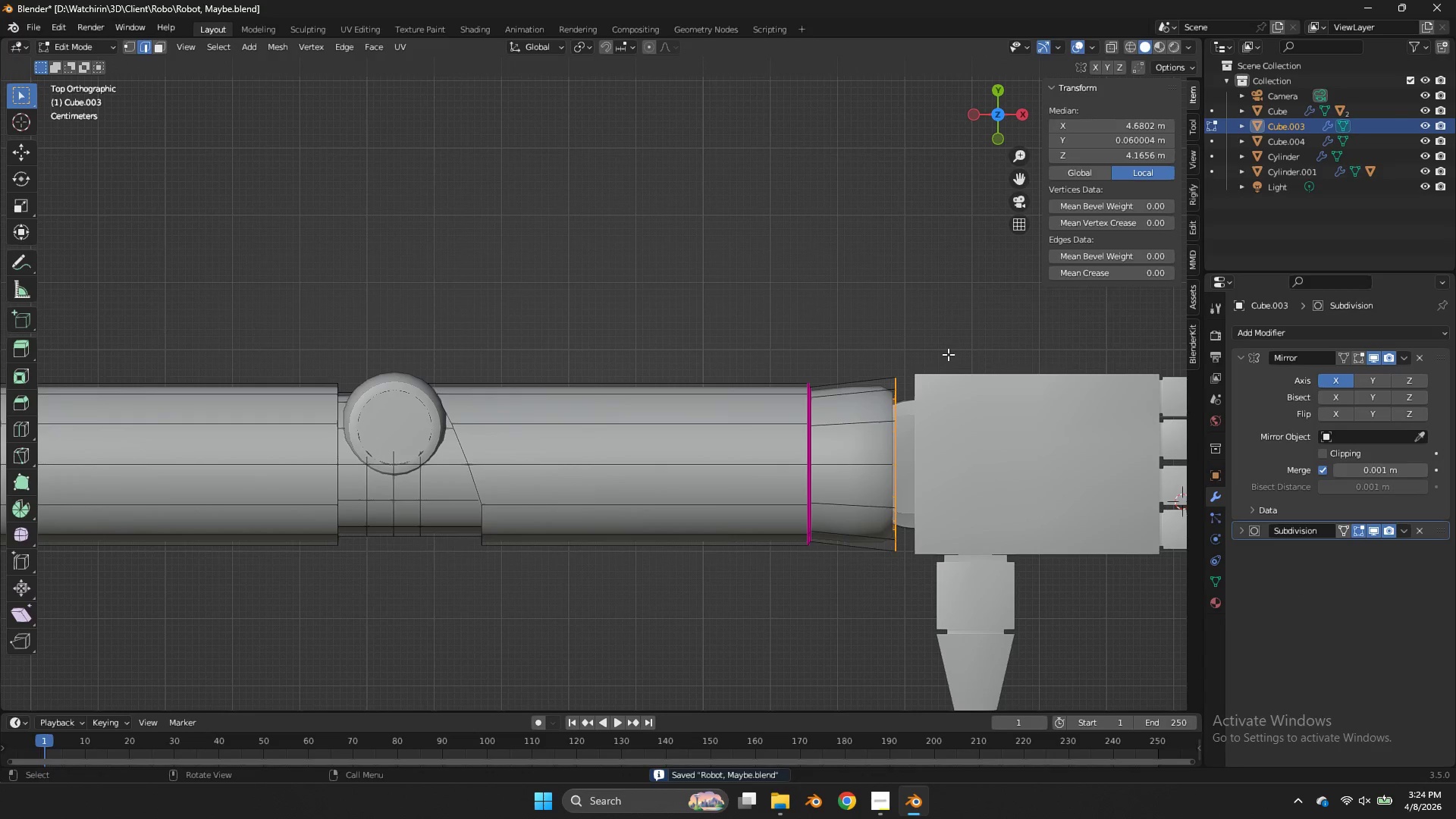 
key(Z)
 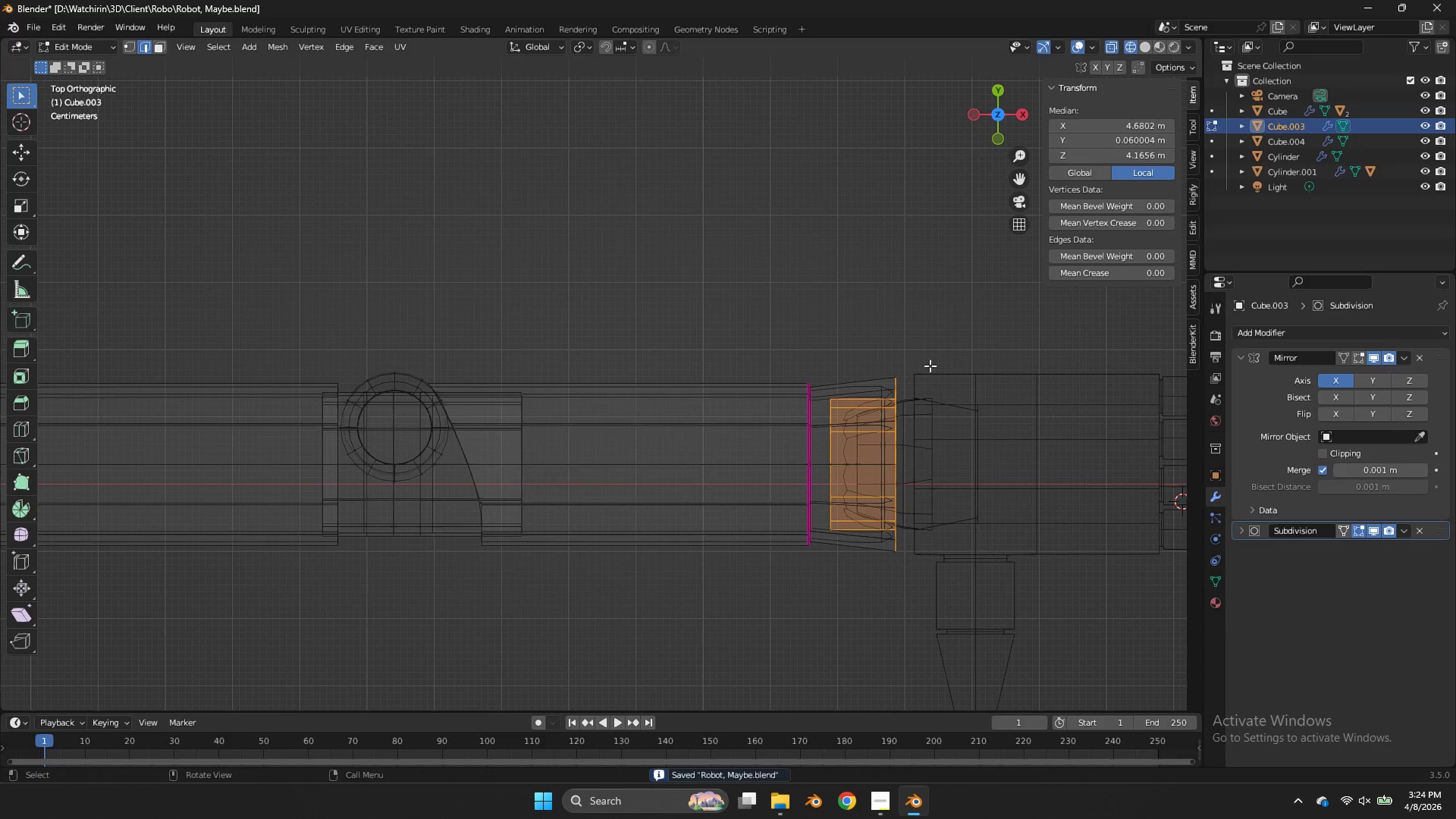 
key(Tab)
 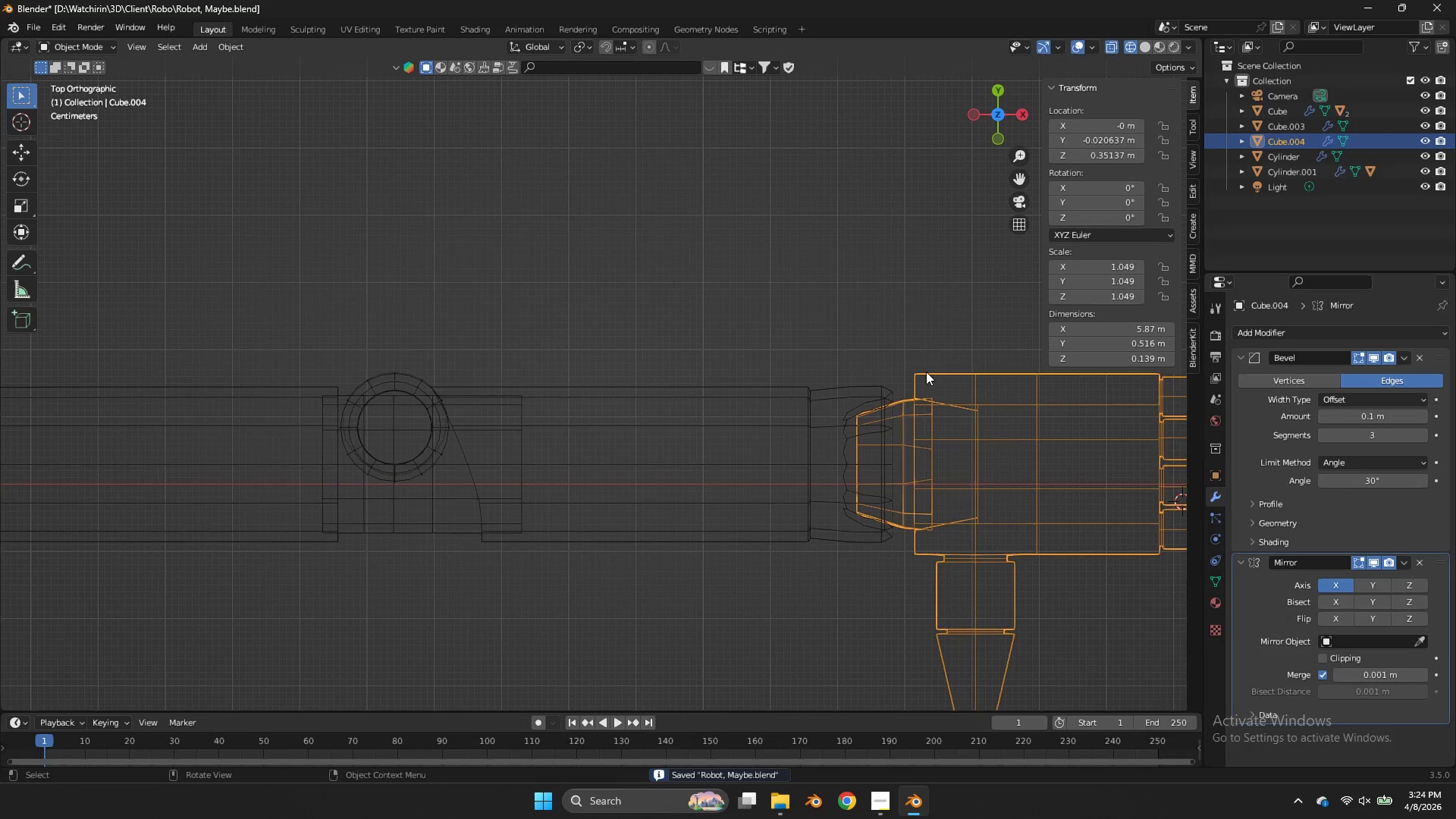 
key(Tab)
 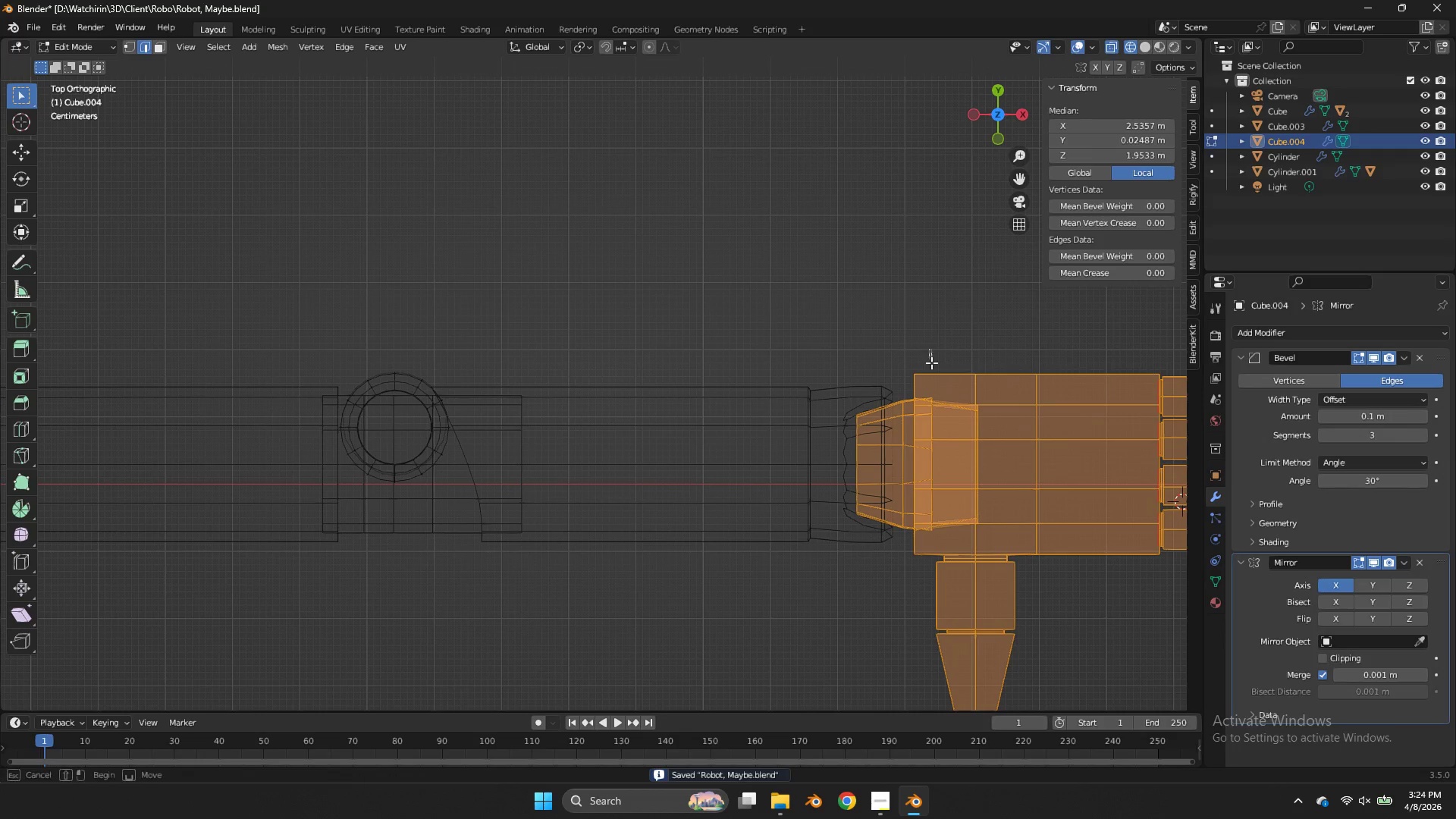 
left_click_drag(start_coordinate=[929, 349], to_coordinate=[914, 537])
 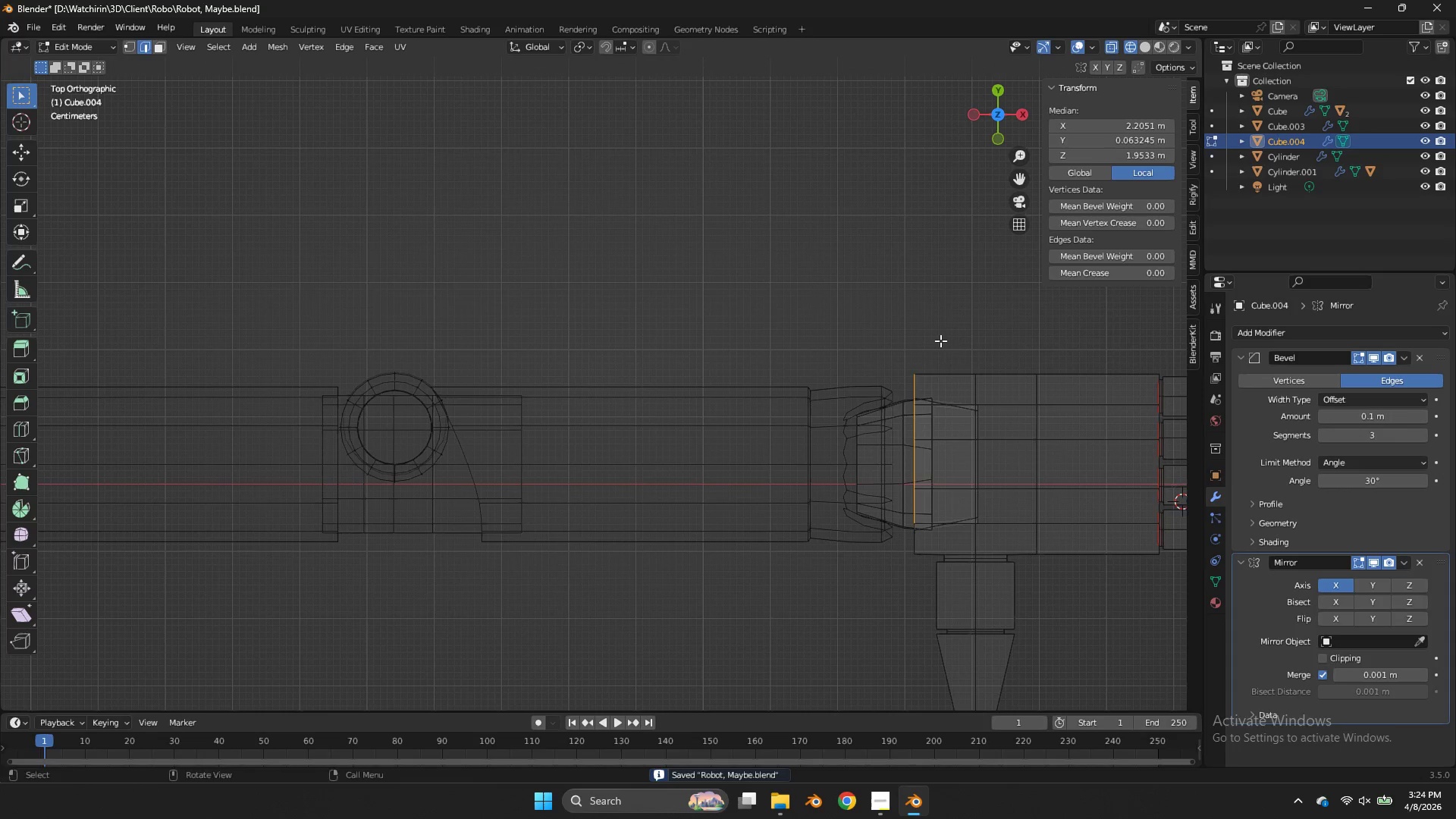 
left_click_drag(start_coordinate=[940, 340], to_coordinate=[908, 563])
 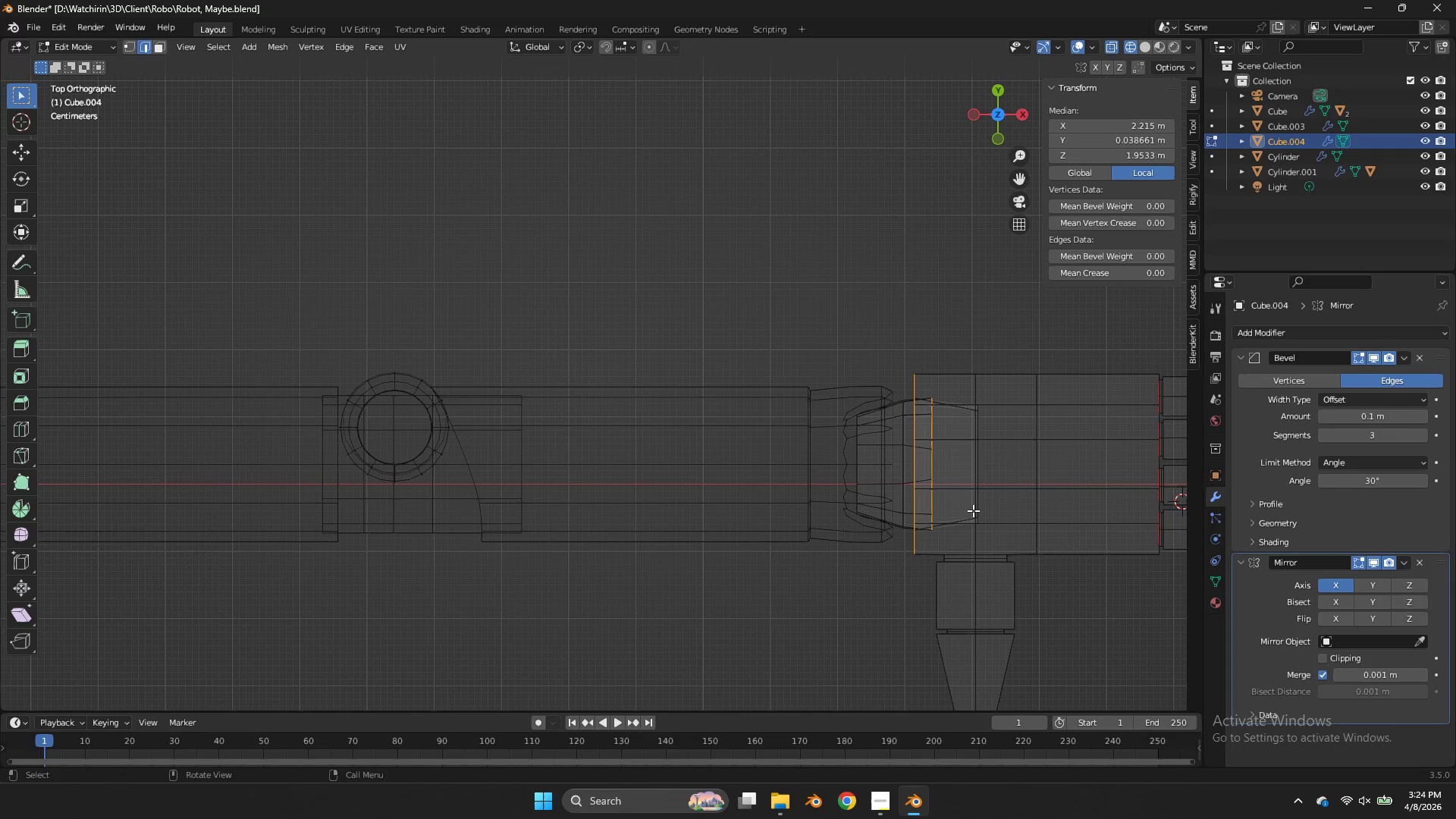 
type(gx)
 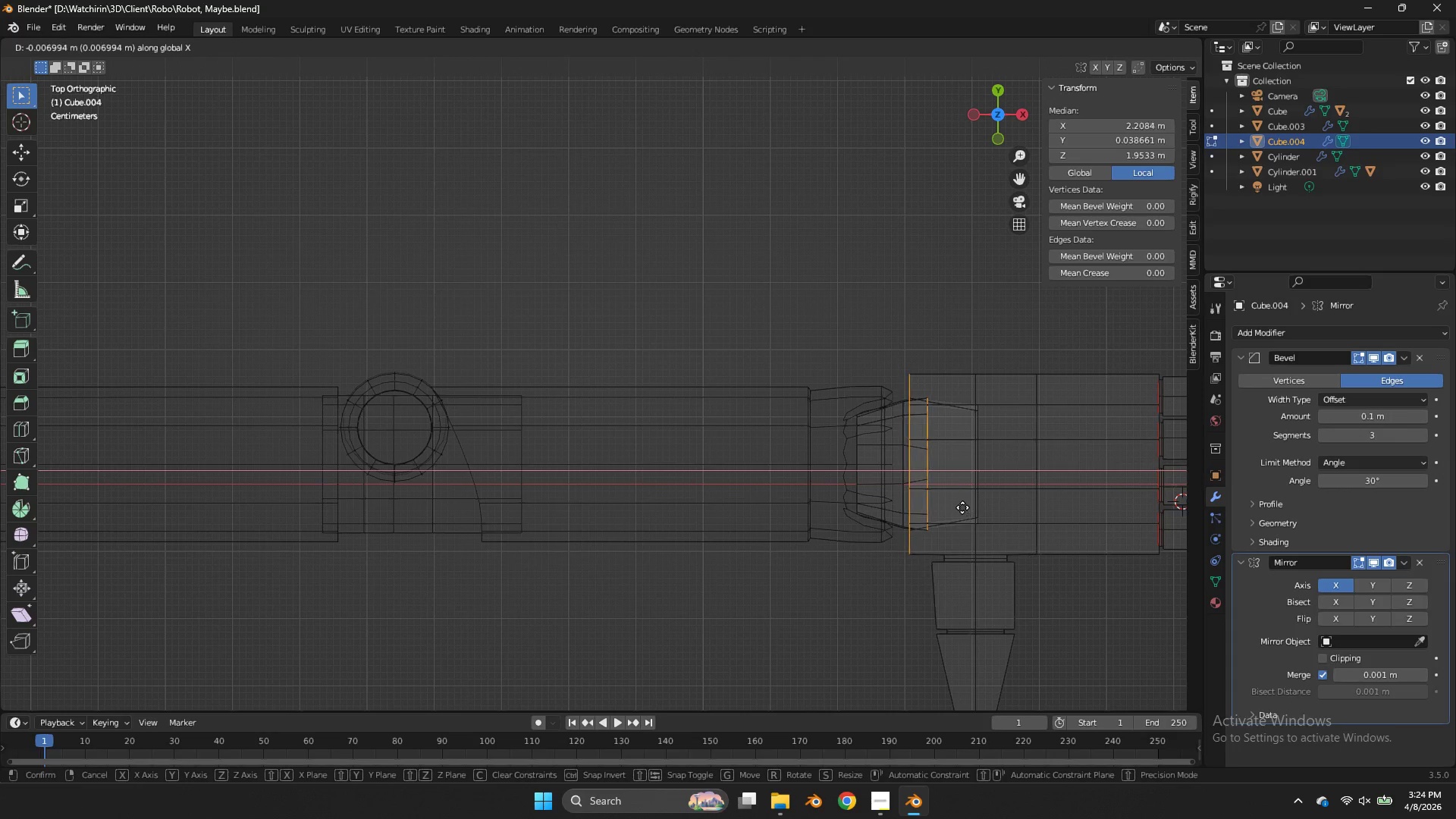 
hold_key(key=ShiftLeft, duration=0.36)
 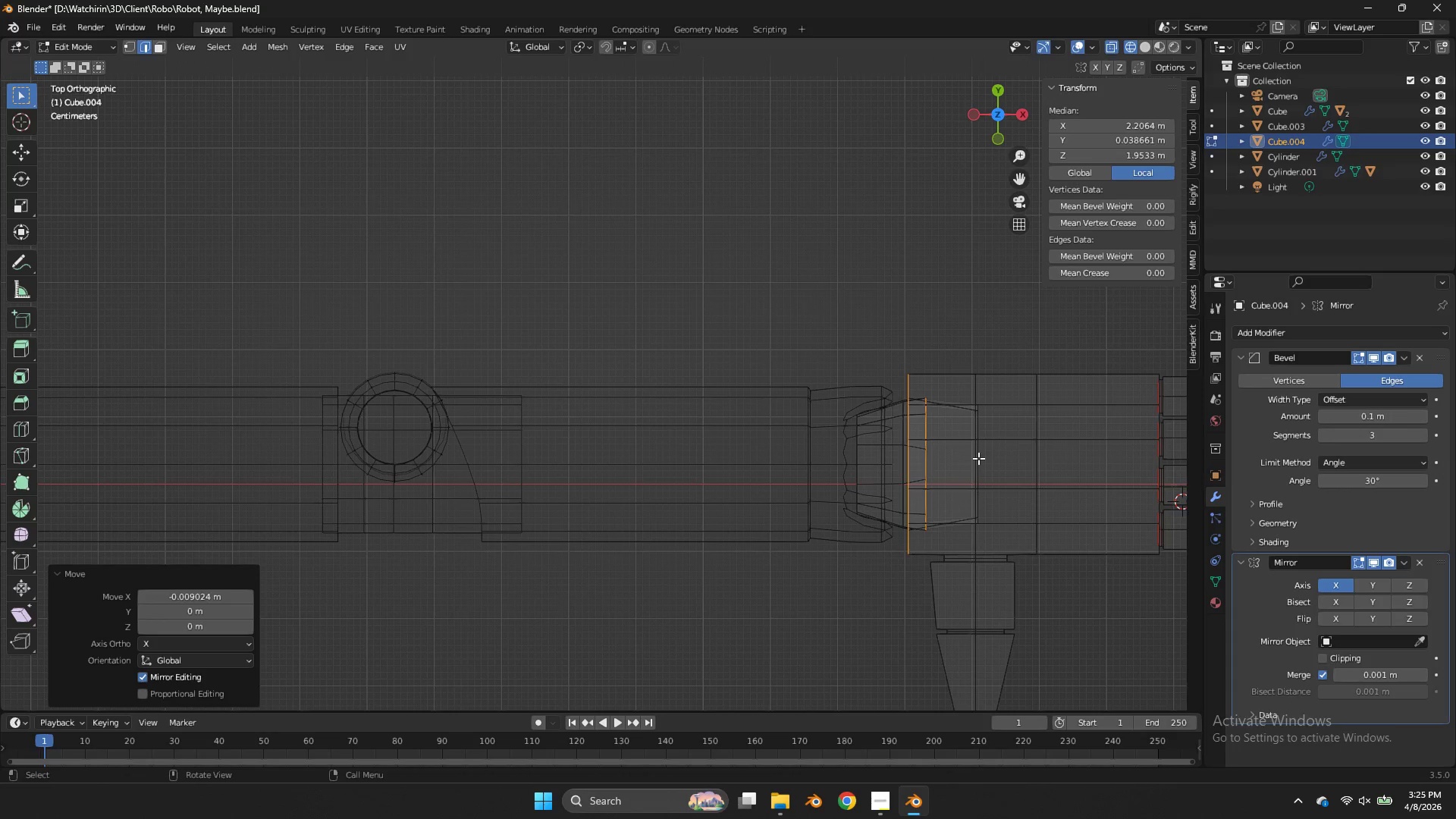 
key(S)
 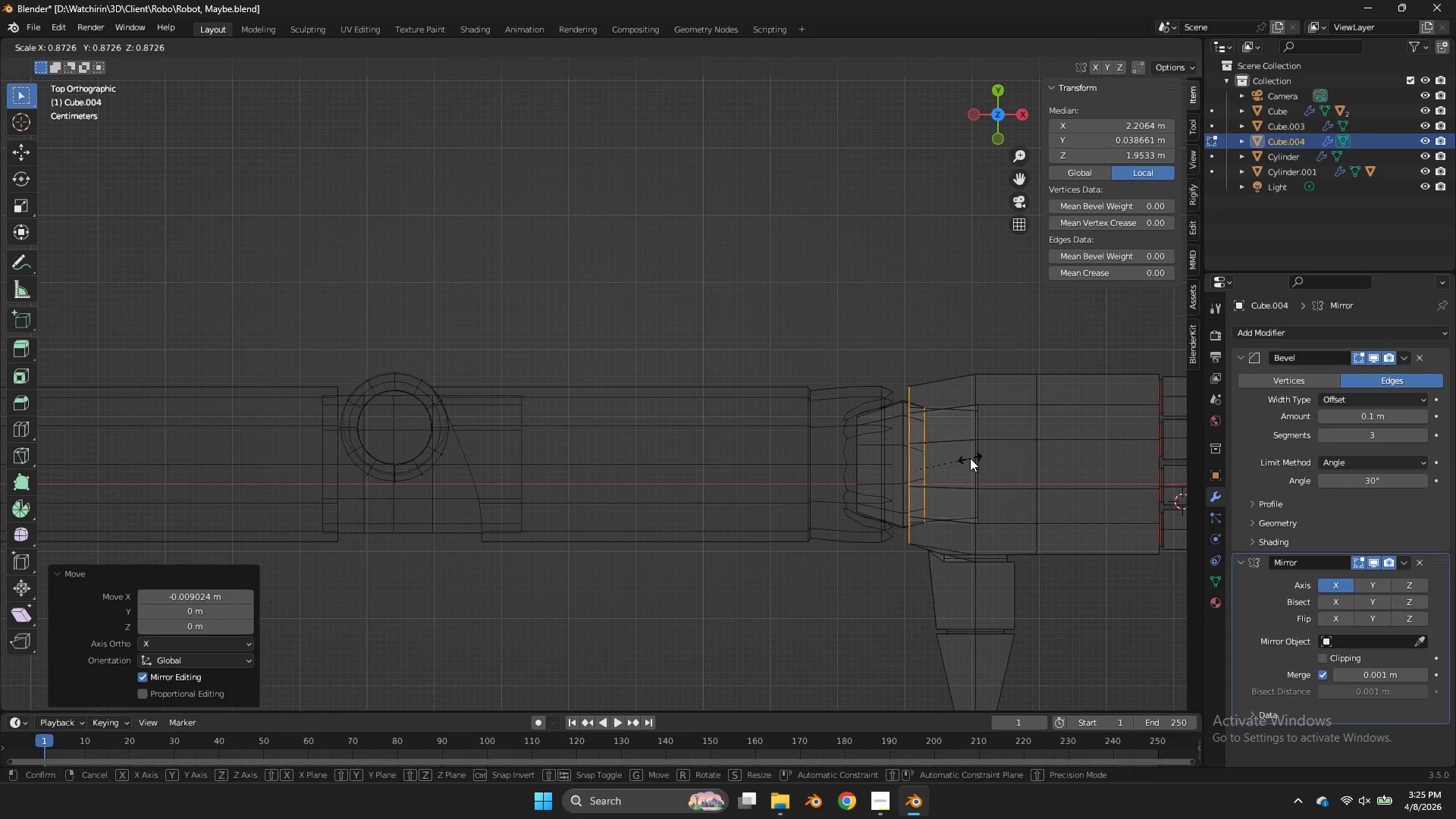 
left_click([970, 458])
 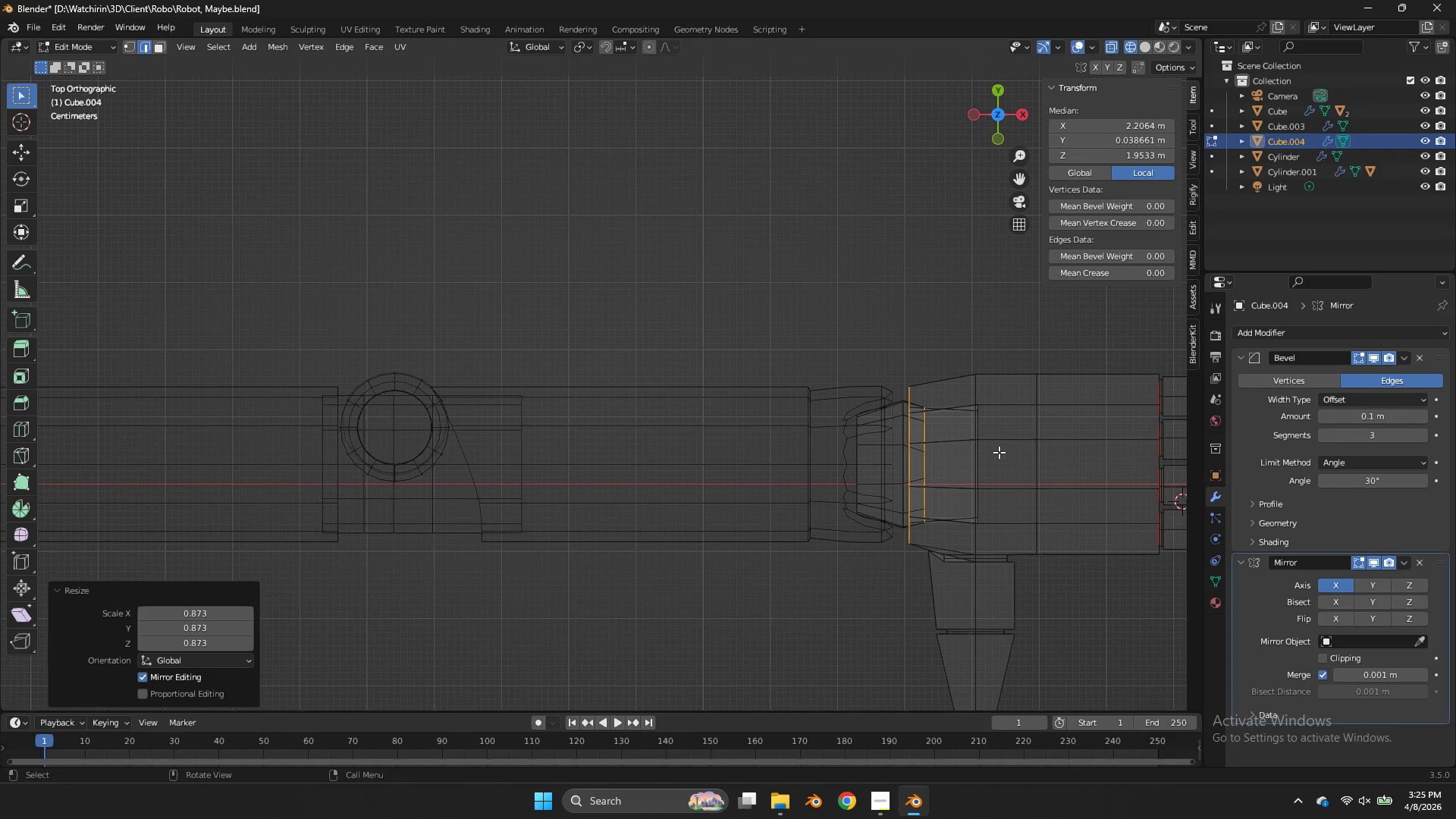 
key(Z)
 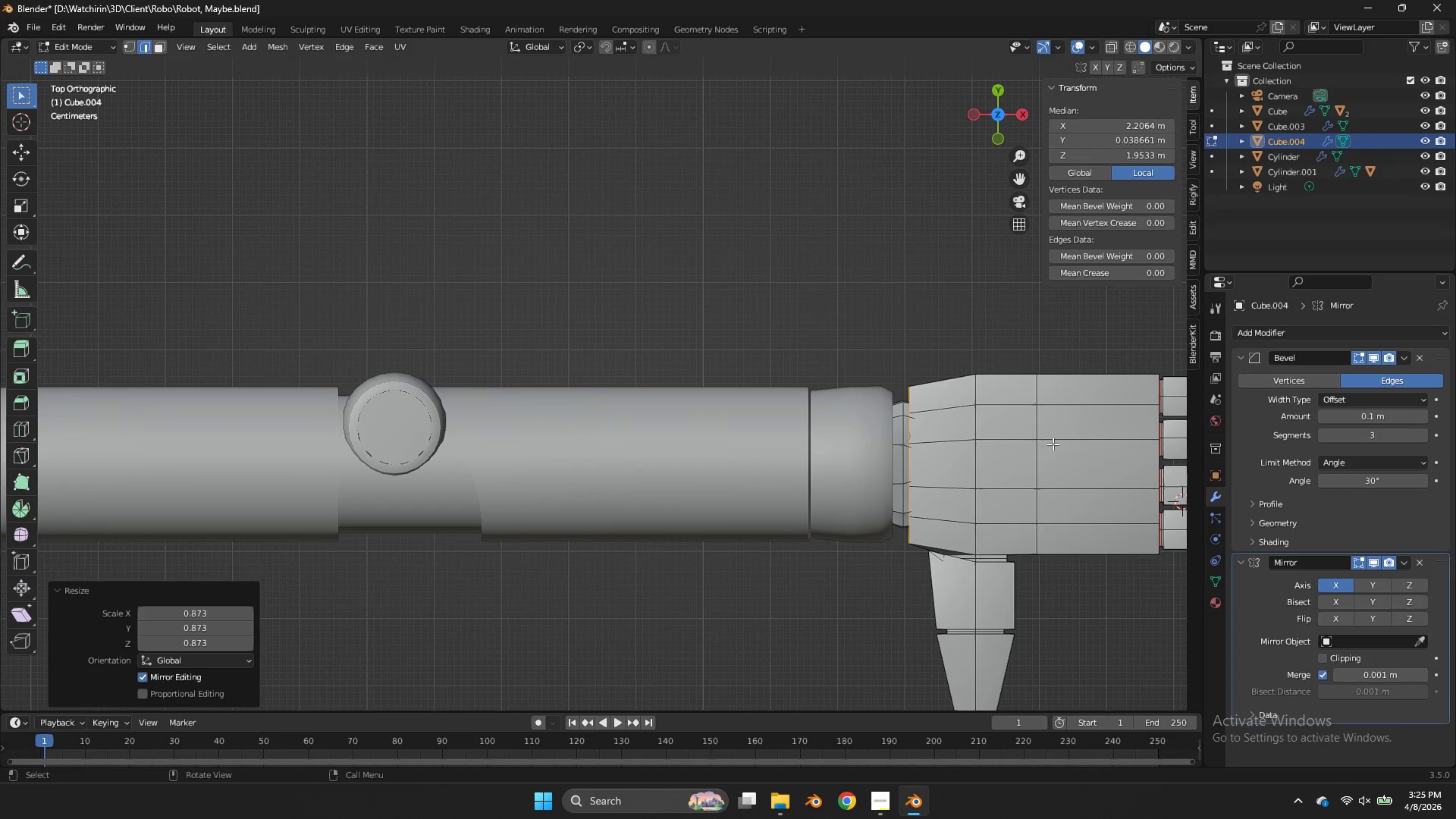 
key(Control+ControlLeft)
 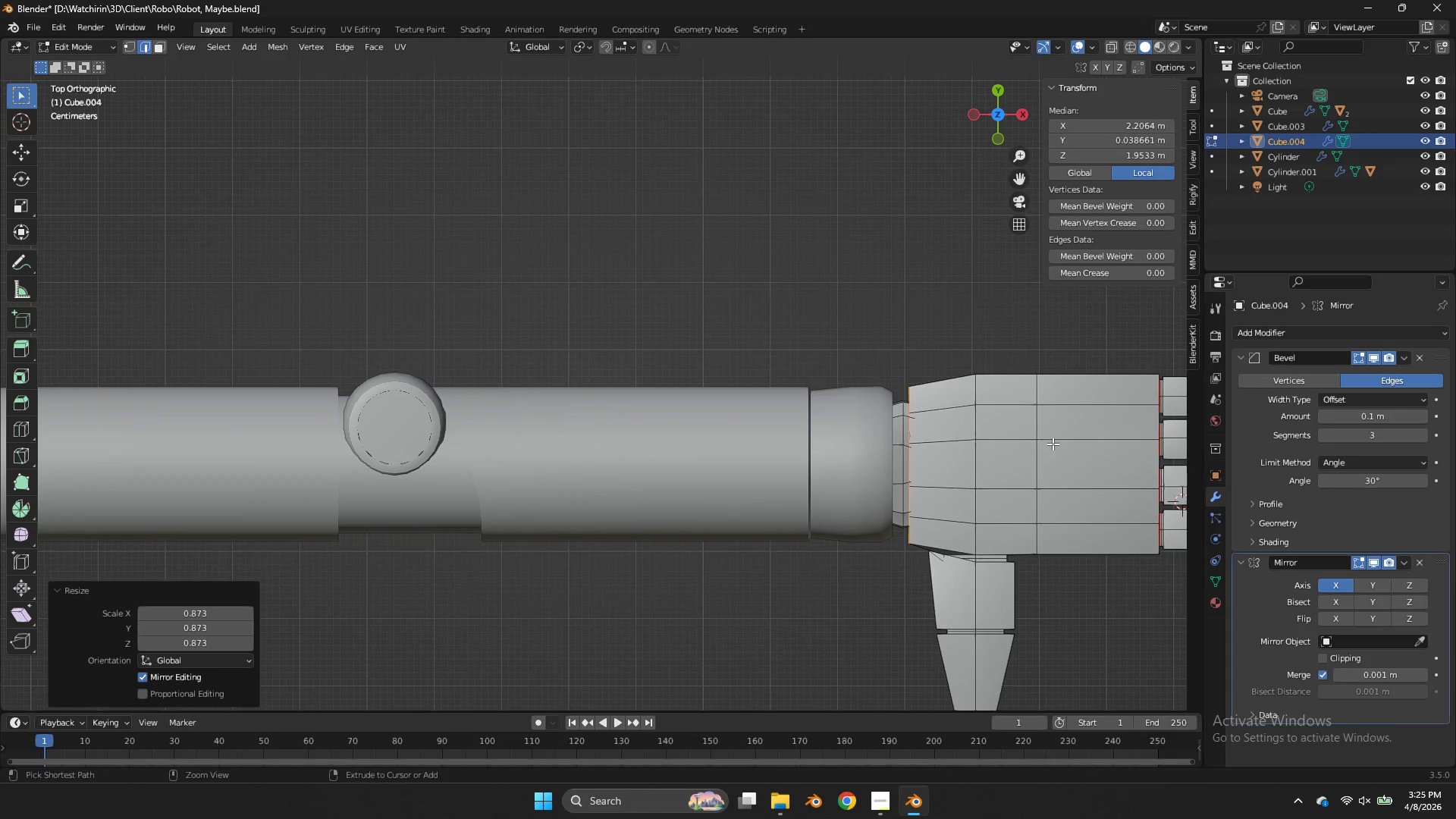 
key(Control+Z)
 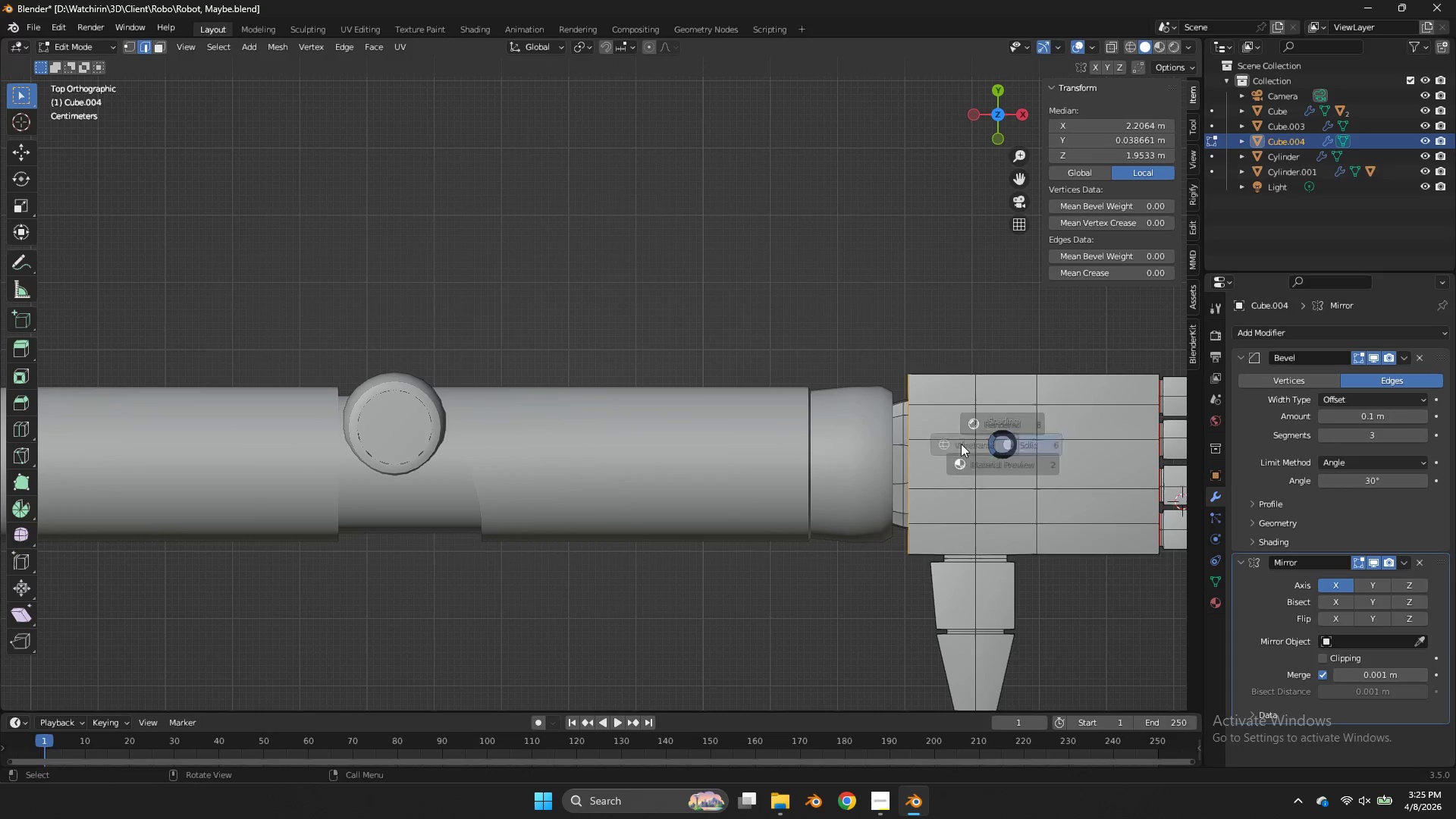 
type(zs)
 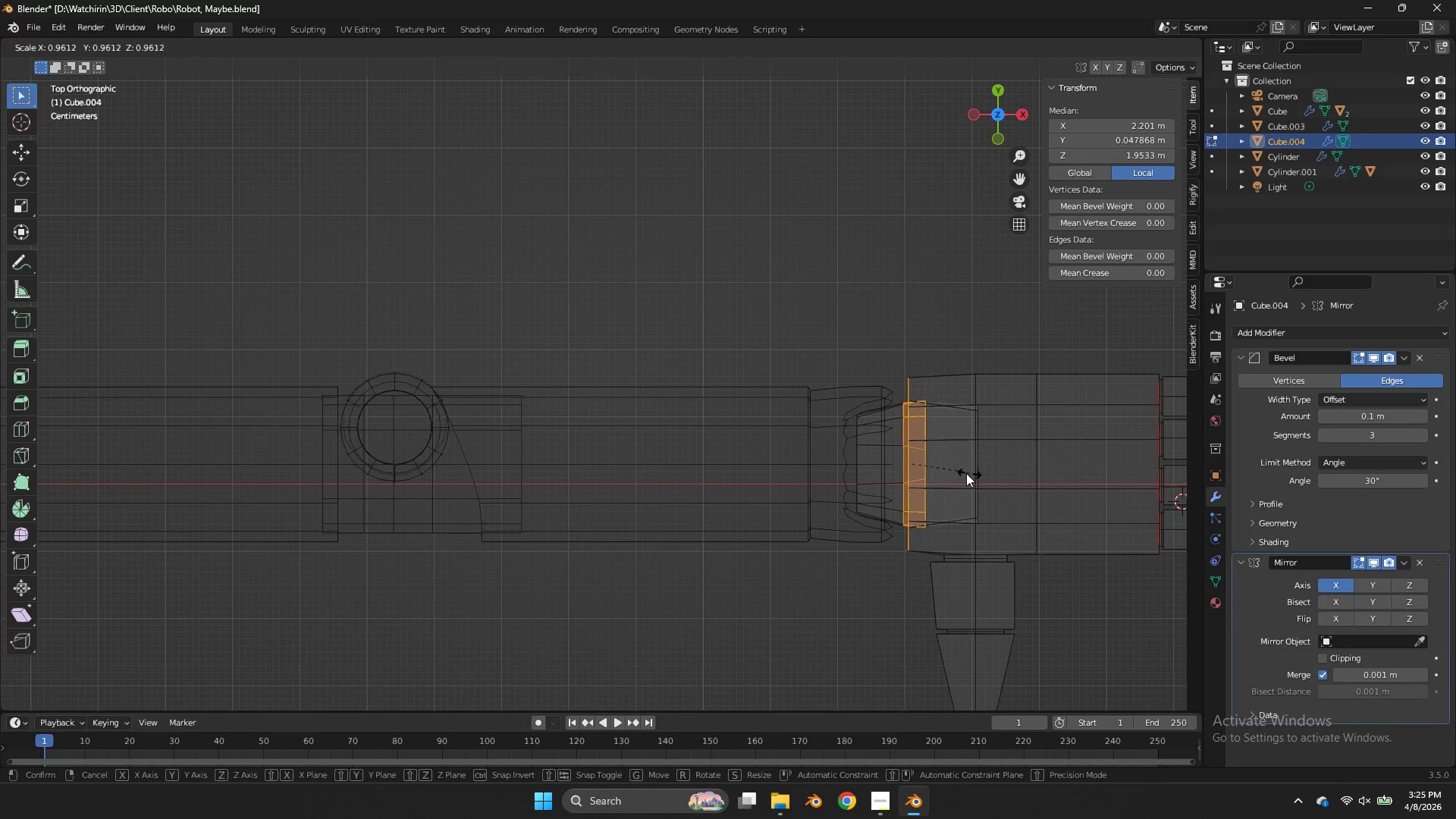 
left_click_drag(start_coordinate=[937, 360], to_coordinate=[898, 556])
 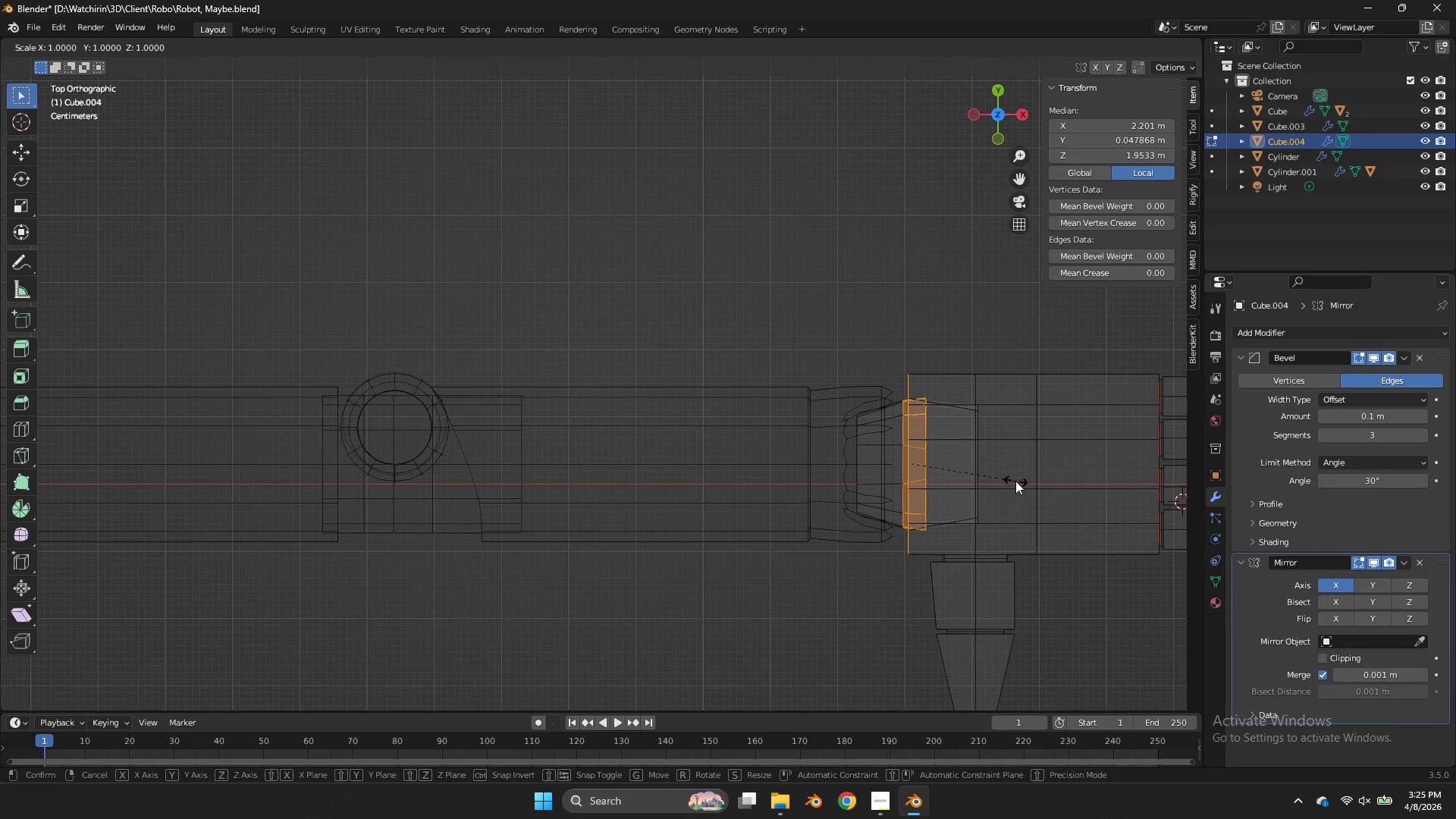 
hold_key(key=ShiftLeft, duration=0.97)
left_click([949, 473])
 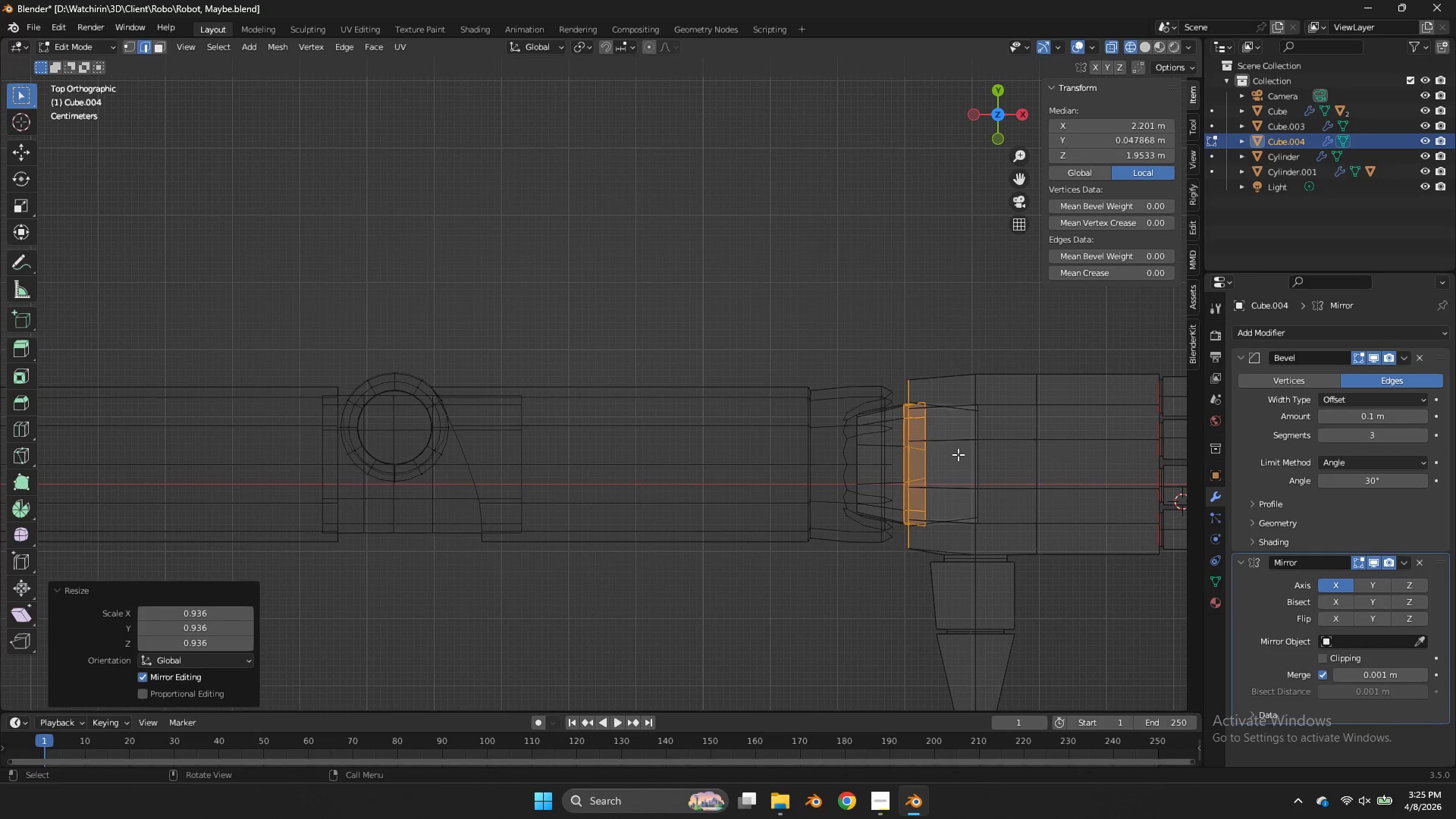 
key(Control+ControlLeft)
 